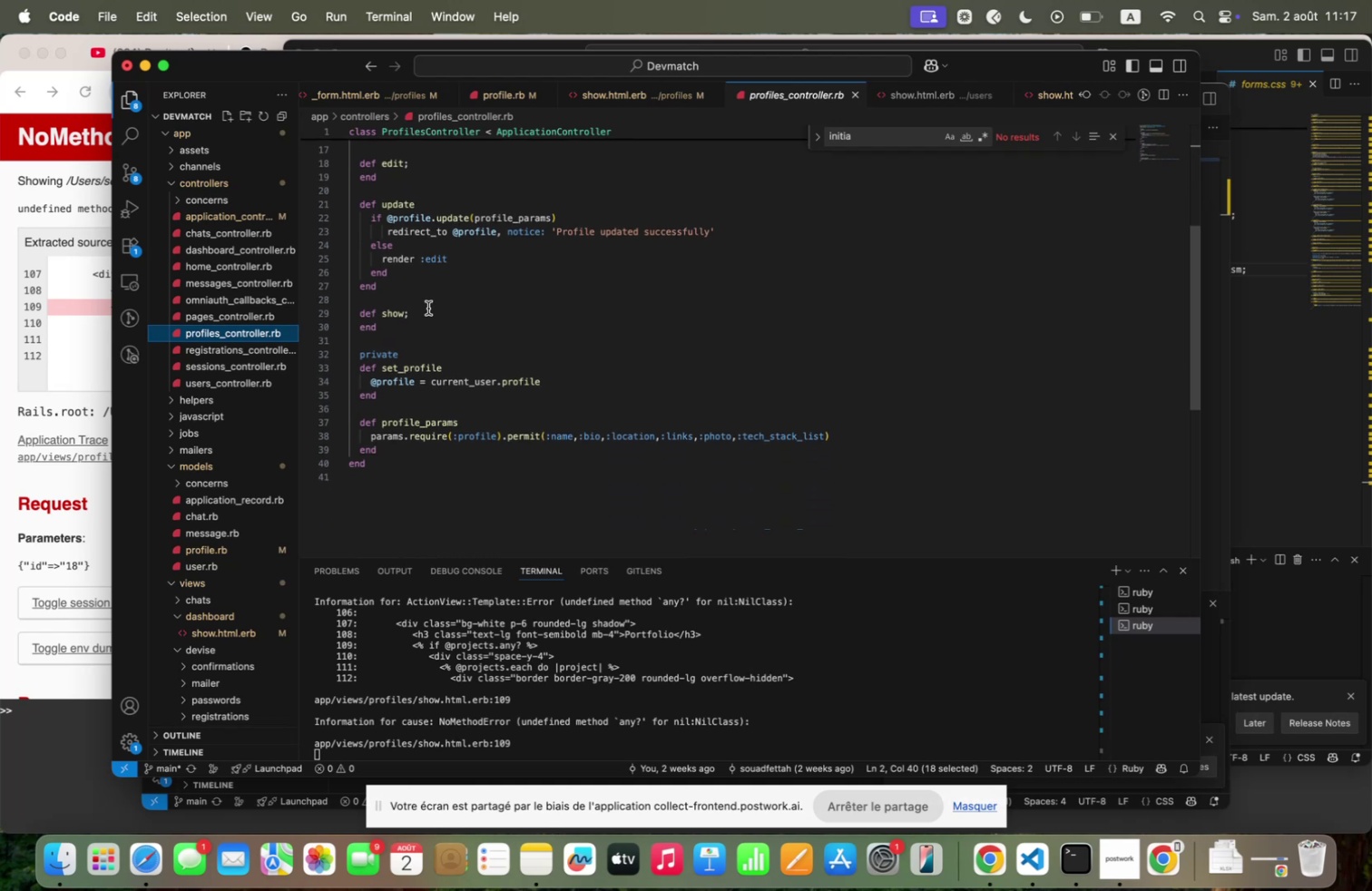 
left_click([420, 308])
 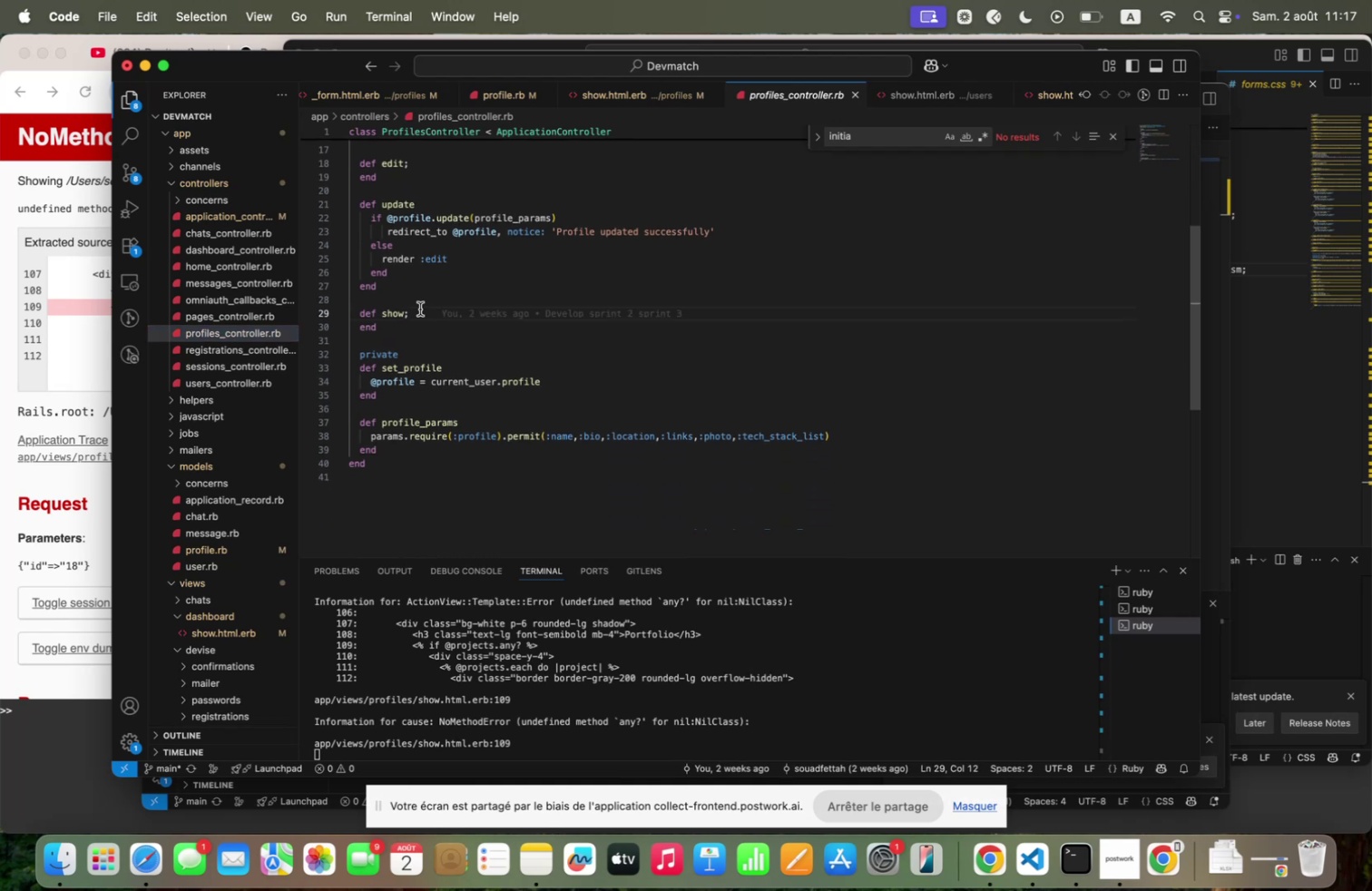 
key(Backspace)
 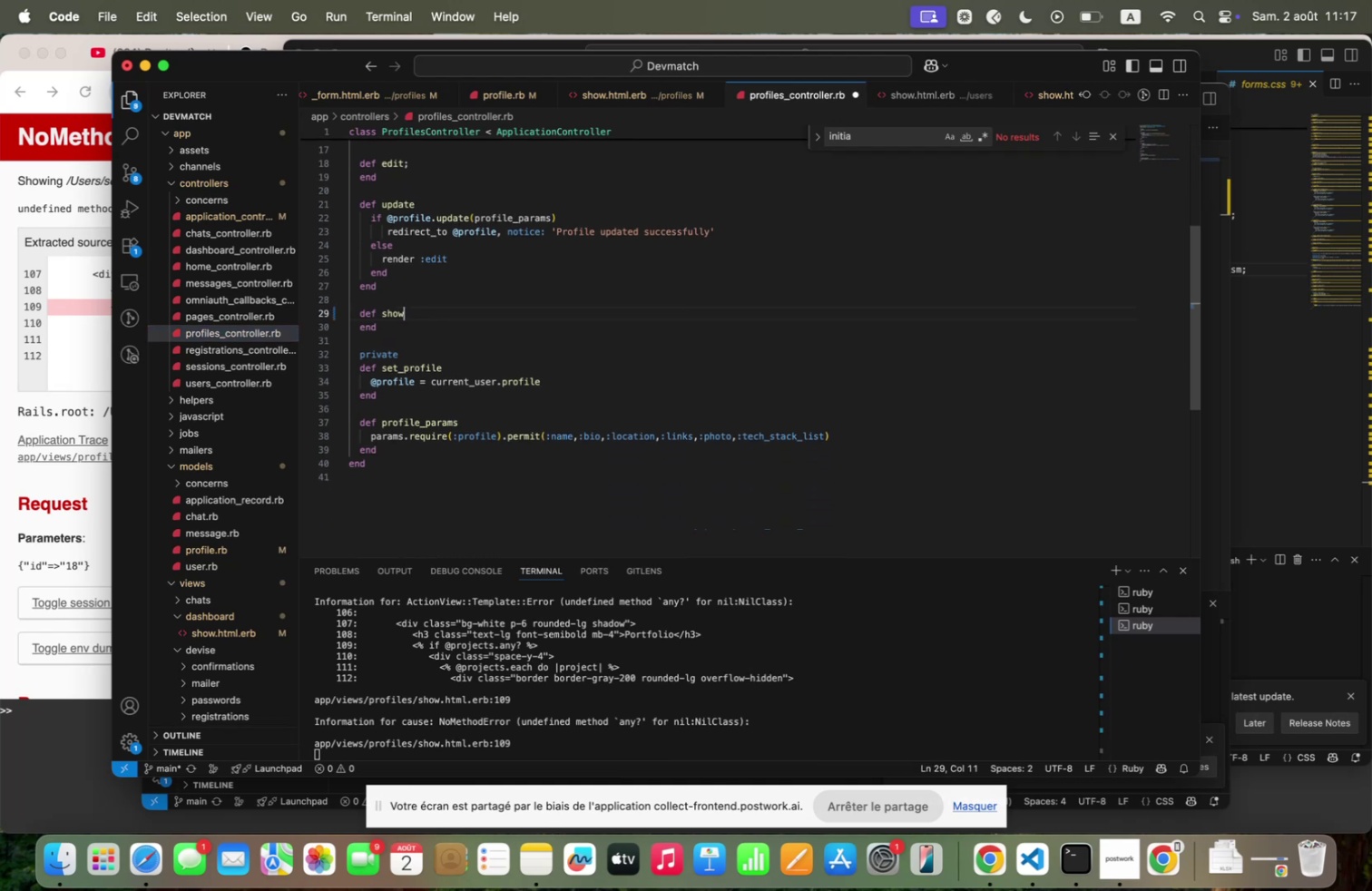 
key(Enter)
 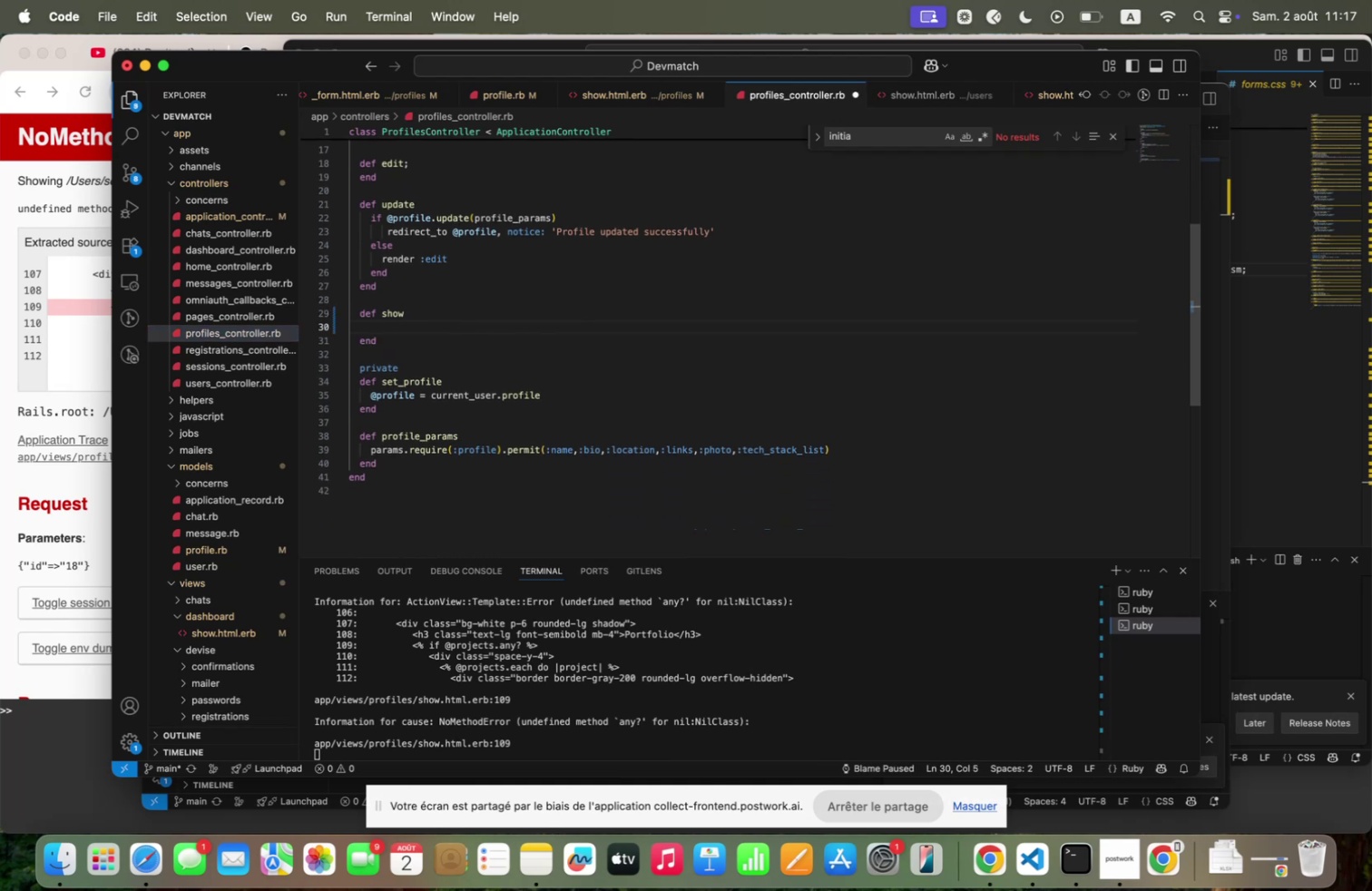 
type([Fn]project)
 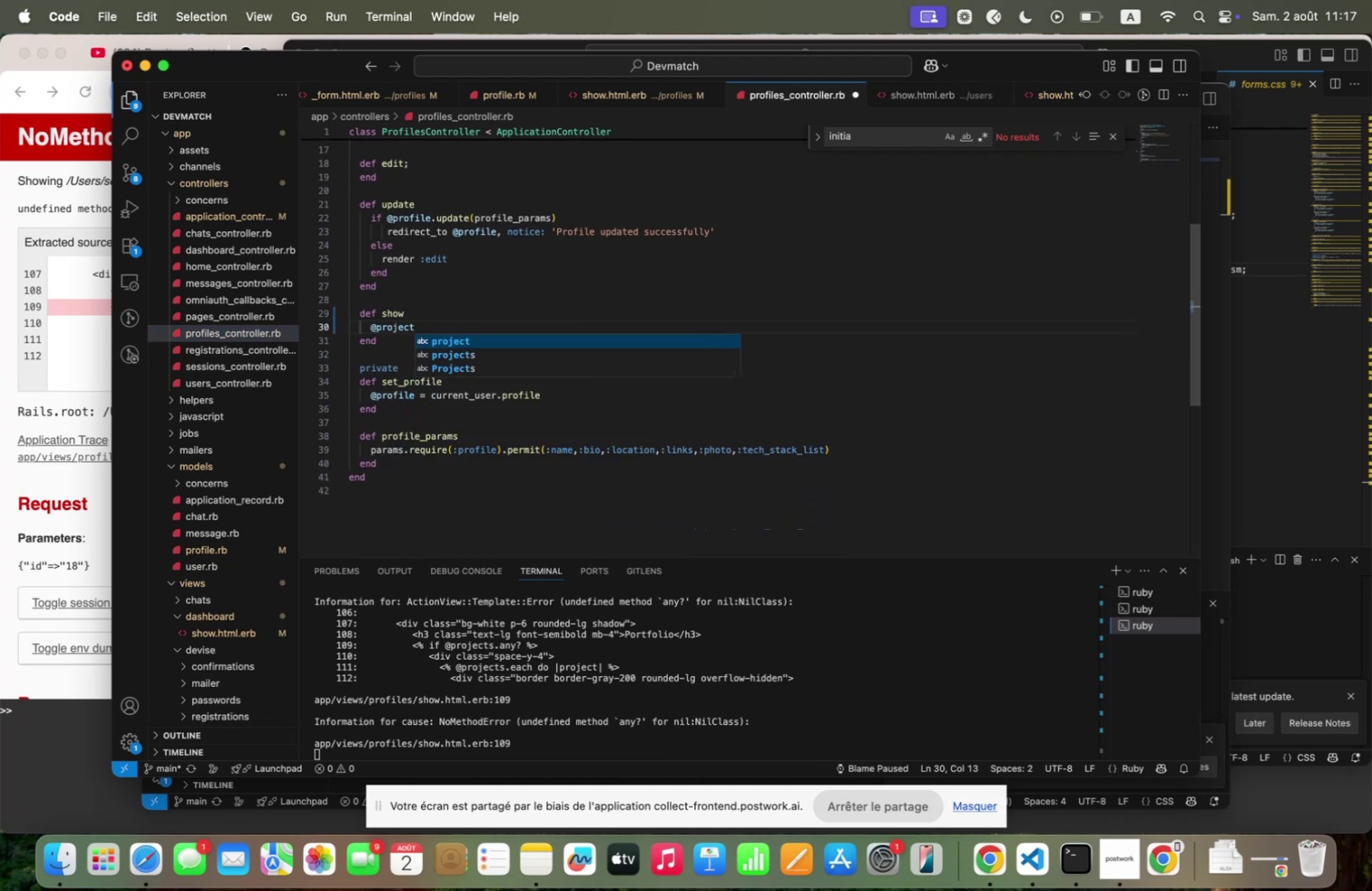 
key(ArrowDown)
 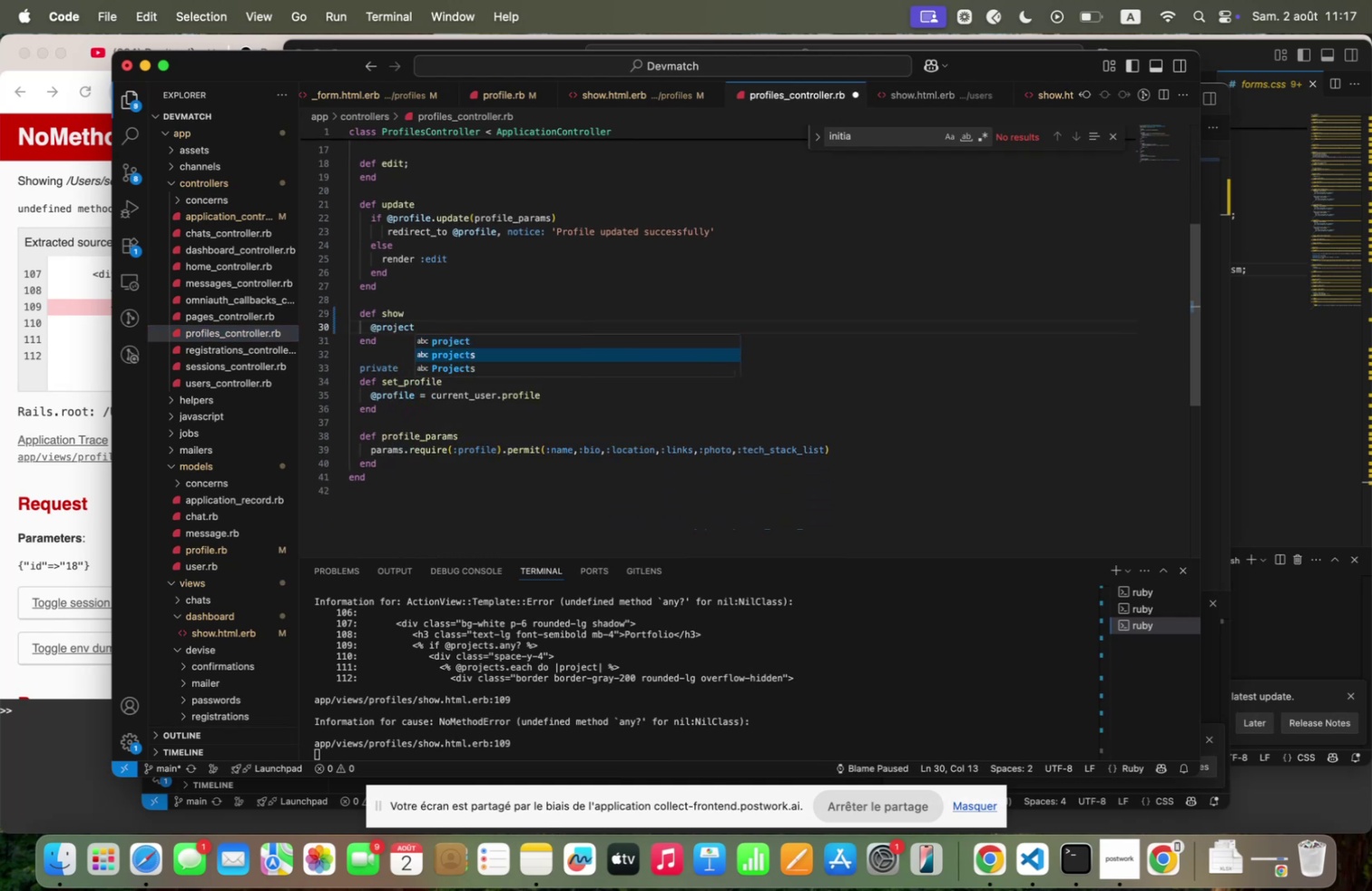 
key(Enter)
 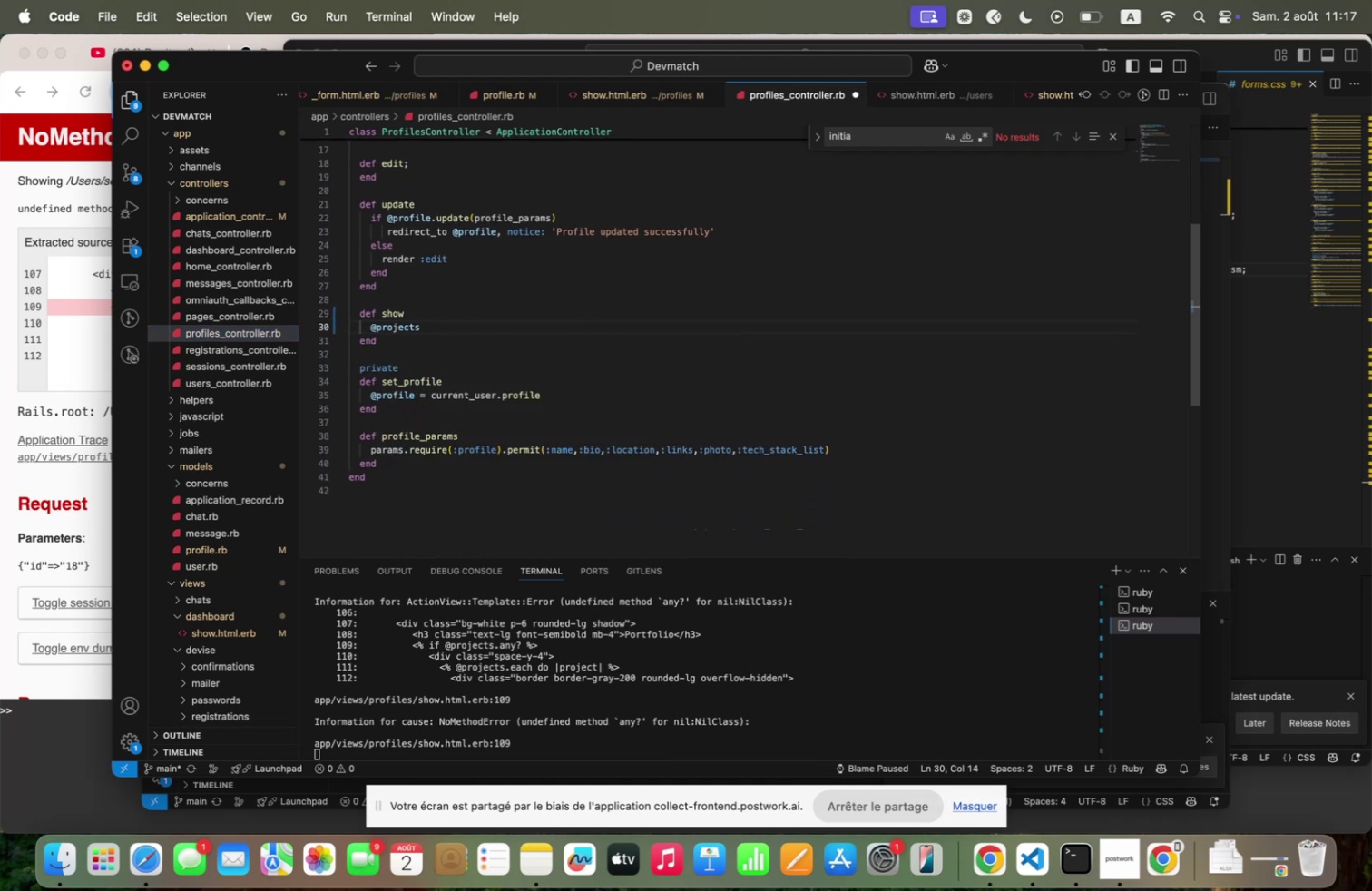 
key(Space)
 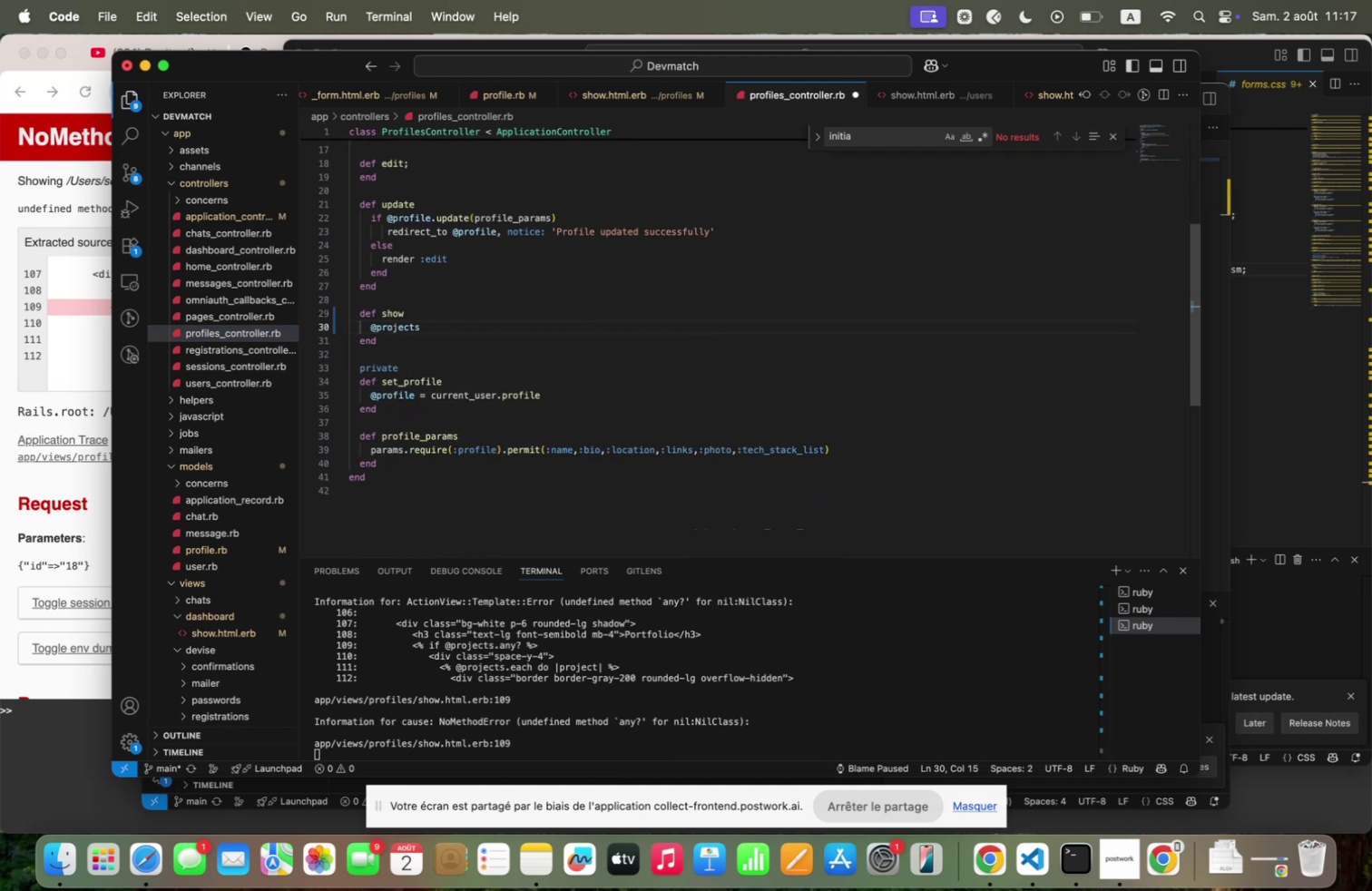 
key(Slash)
 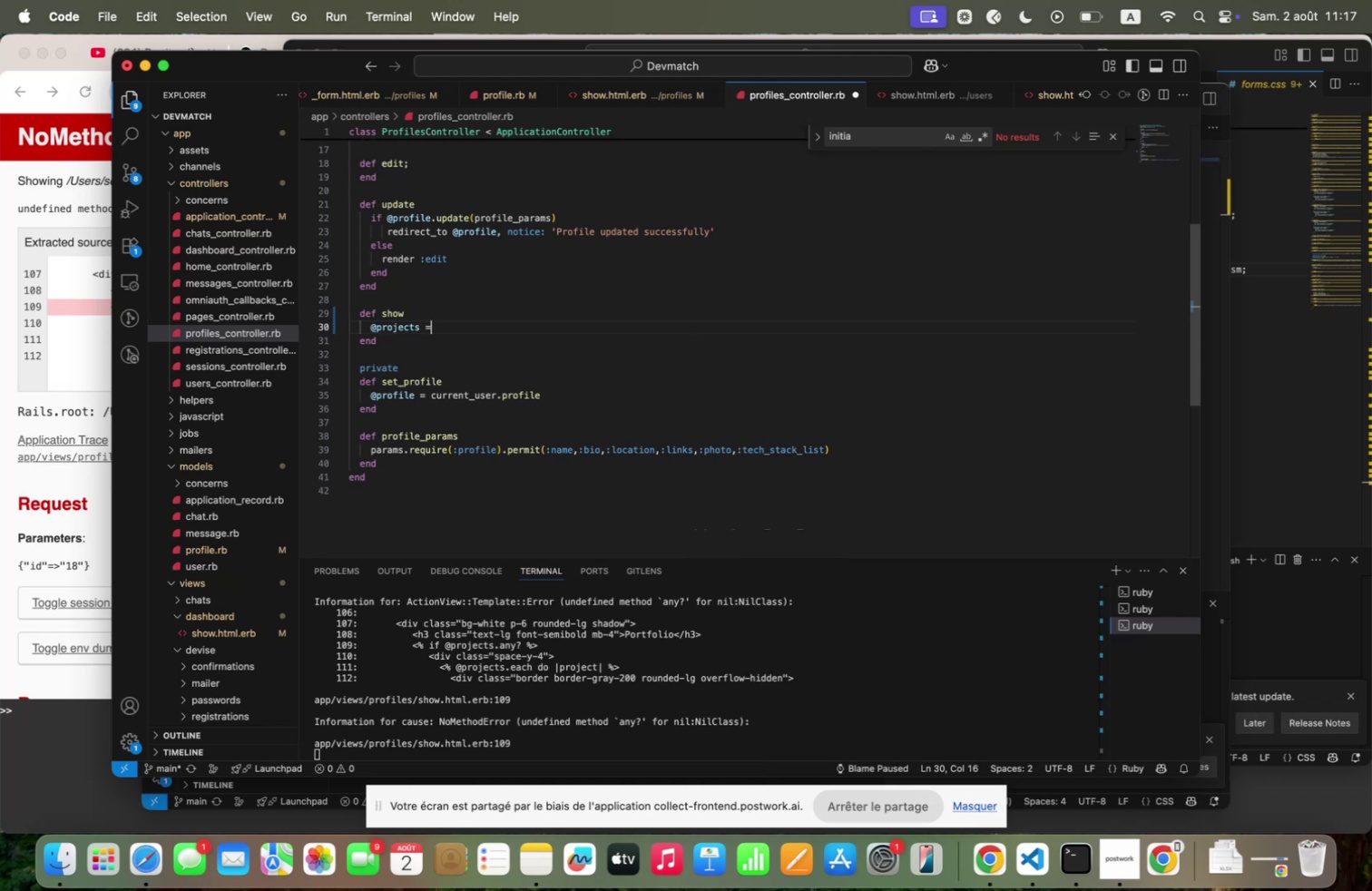 
key(Space)
 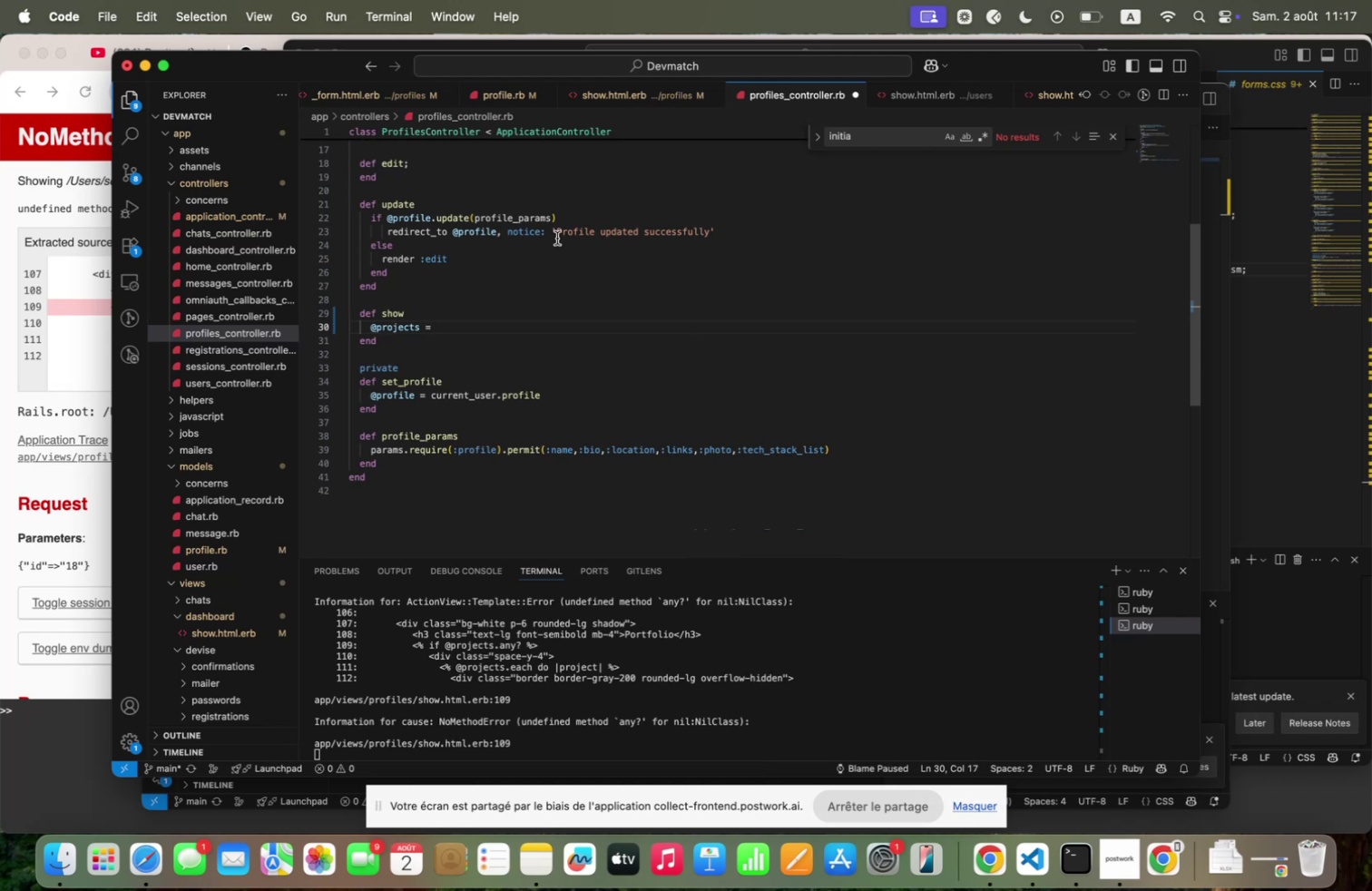 
scroll: coordinate [603, 244], scroll_direction: up, amount: 16.0
 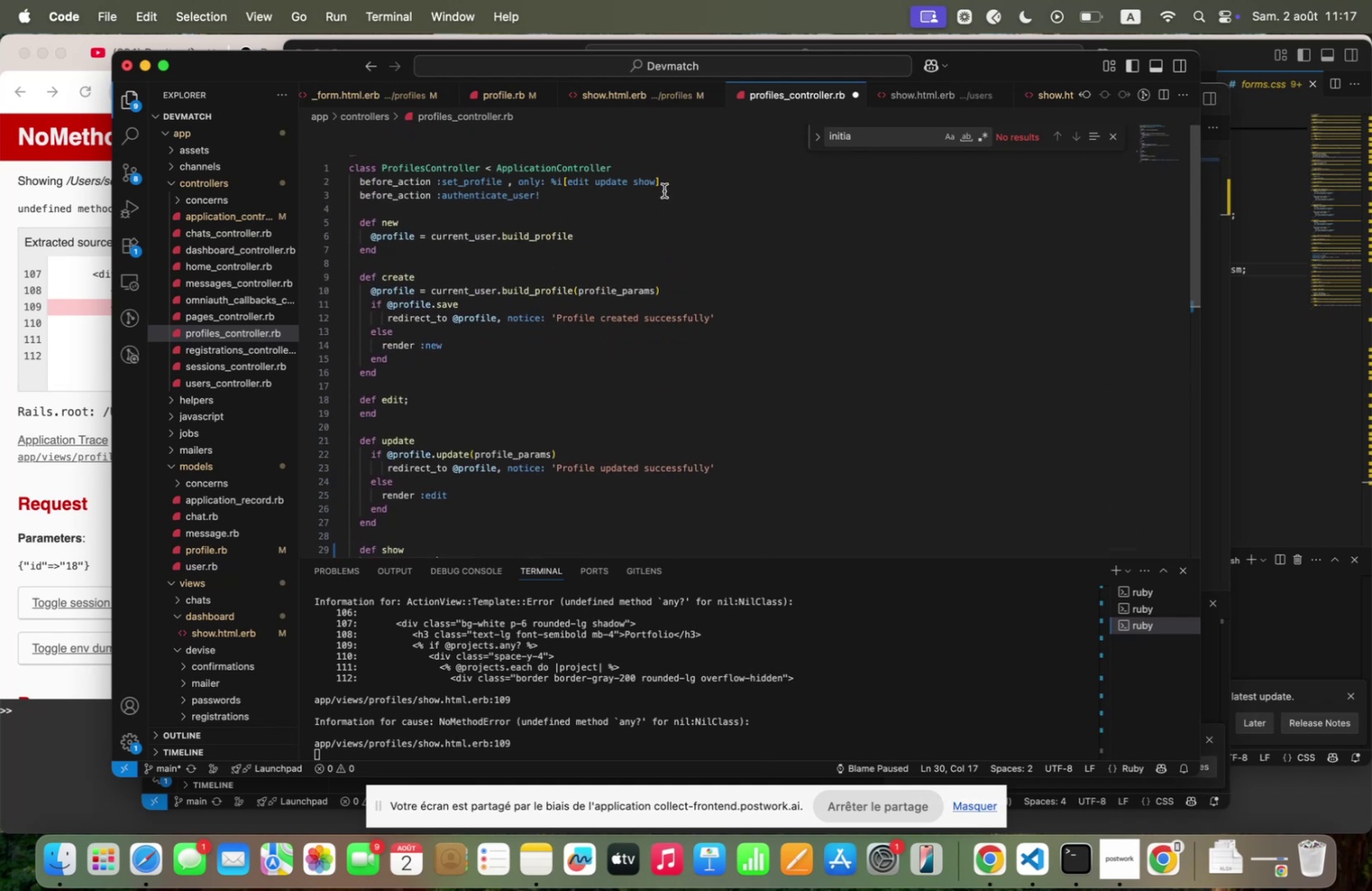 
left_click_drag(start_coordinate=[669, 180], to_coordinate=[559, 178])
 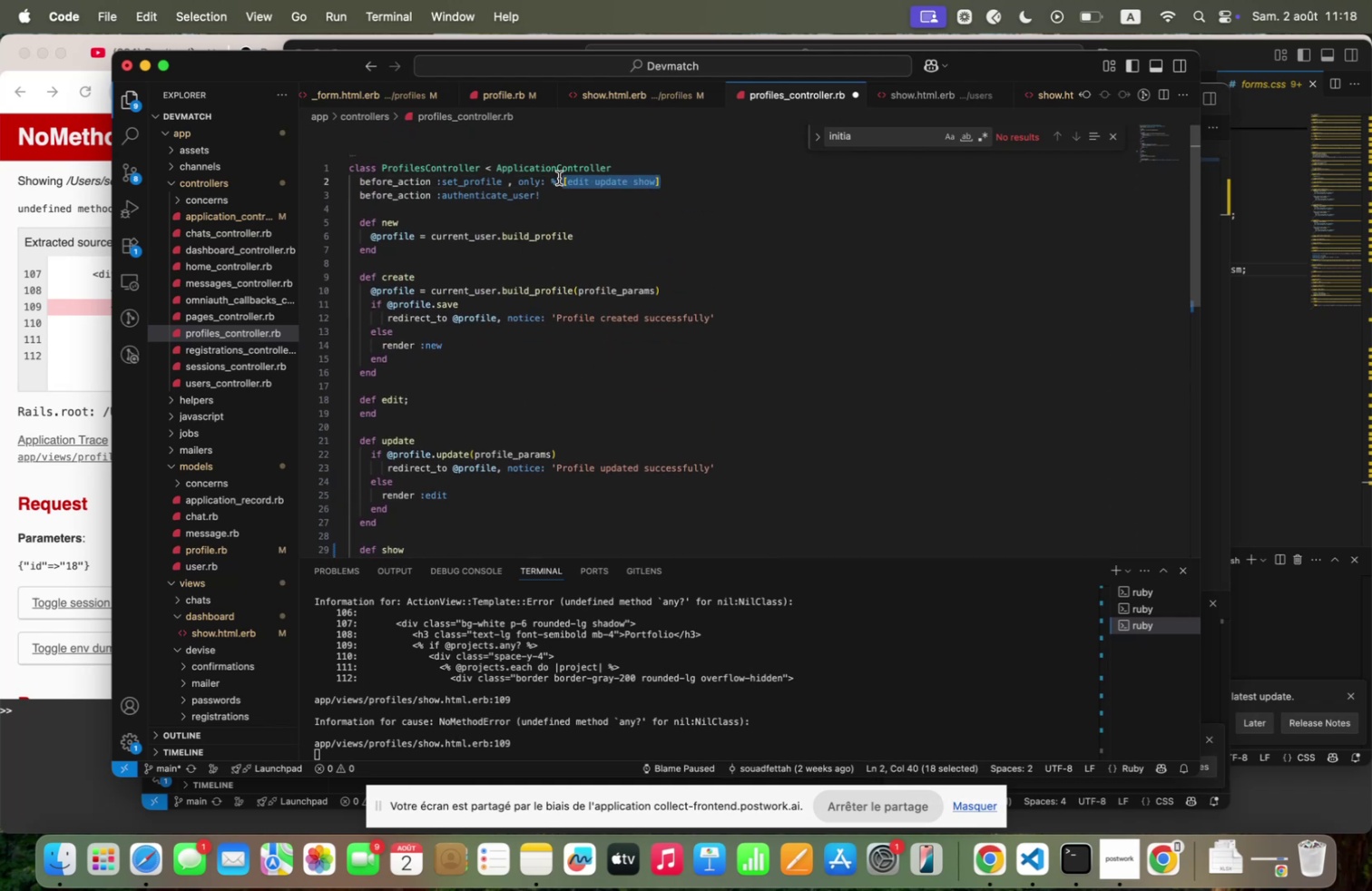 
key(Meta+C)
 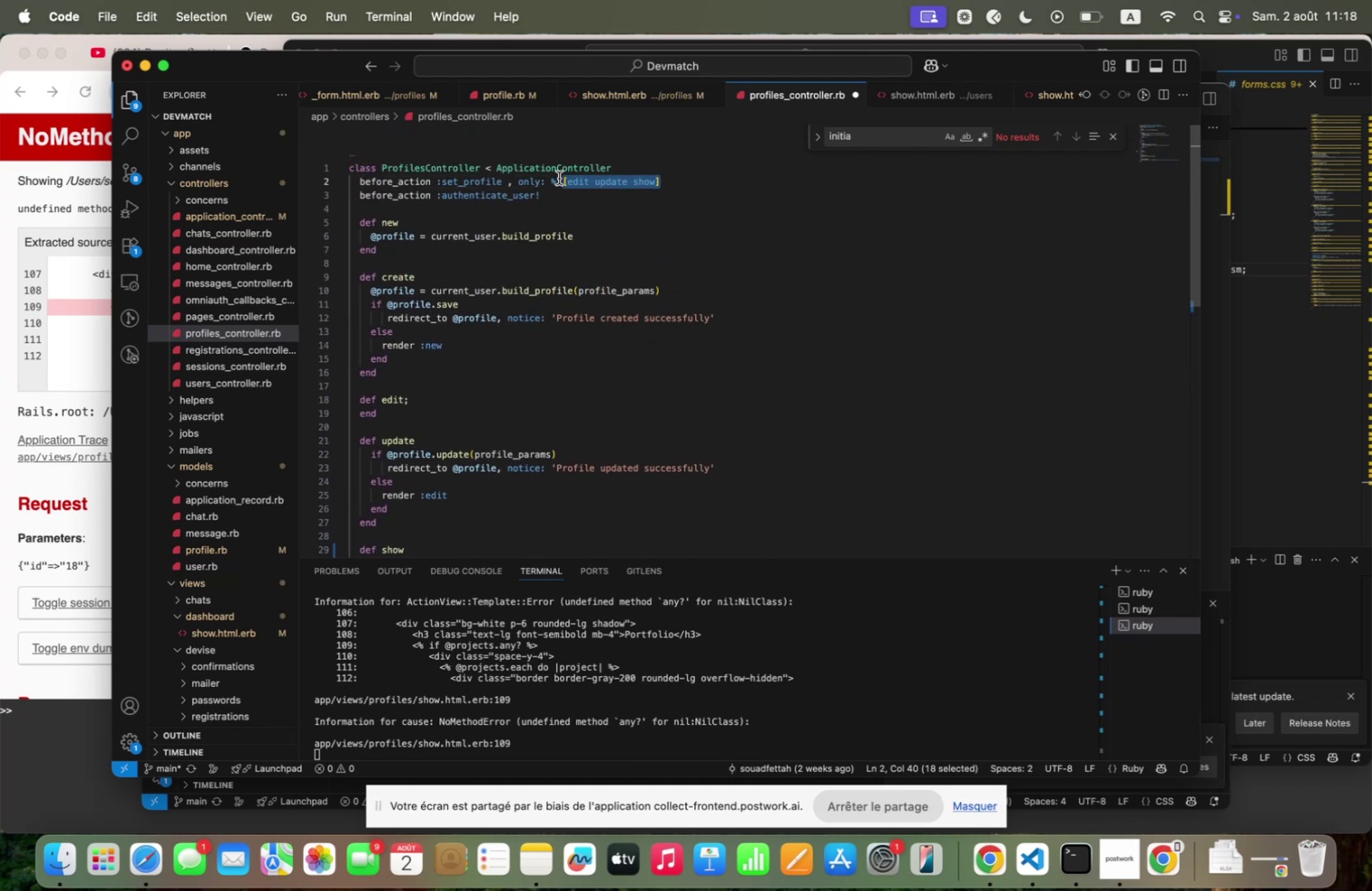 
key(Meta+C)
 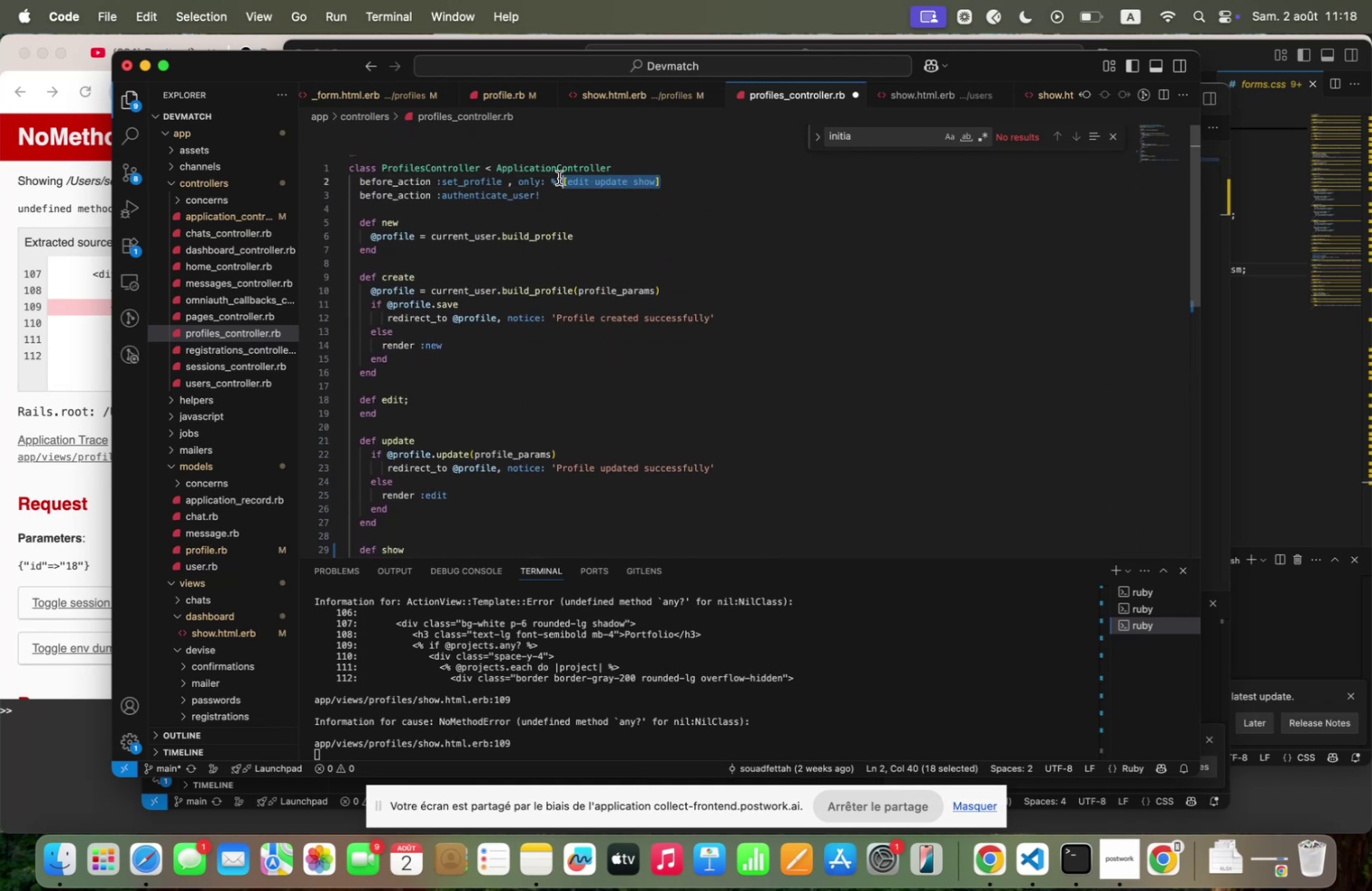 
scroll: coordinate [526, 201], scroll_direction: down, amount: 33.0
 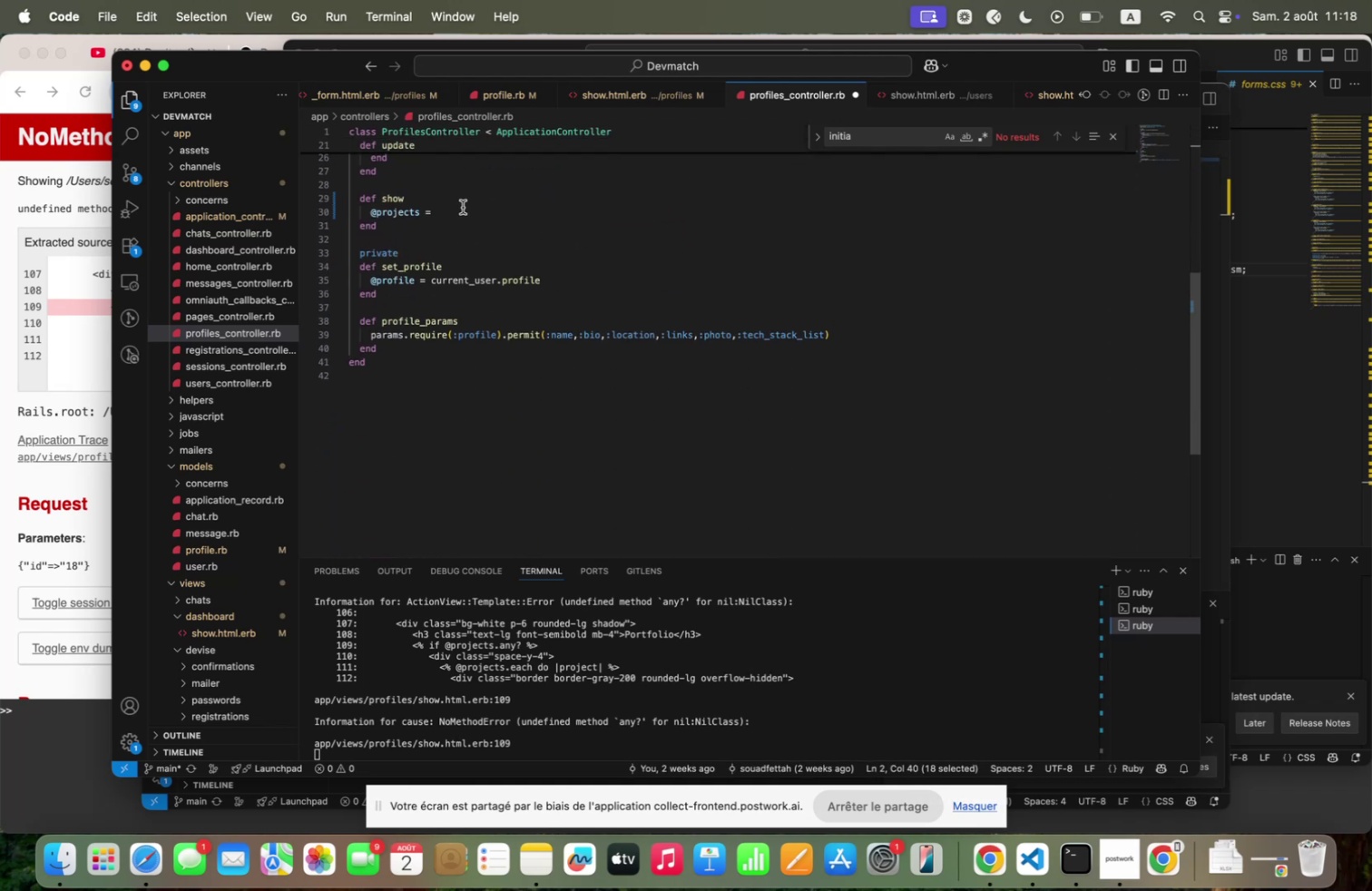 
left_click([459, 203])
 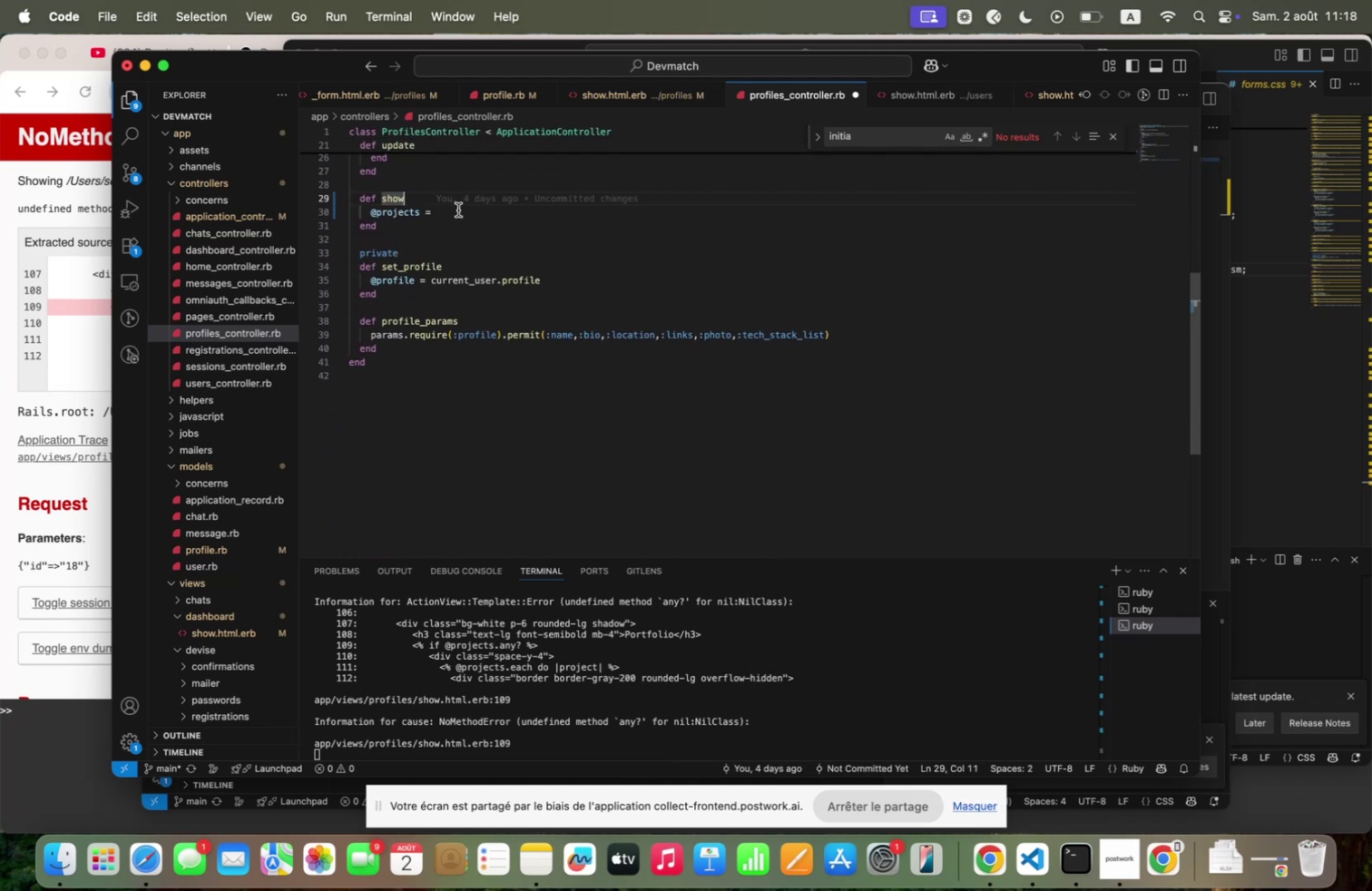 
left_click([458, 211])
 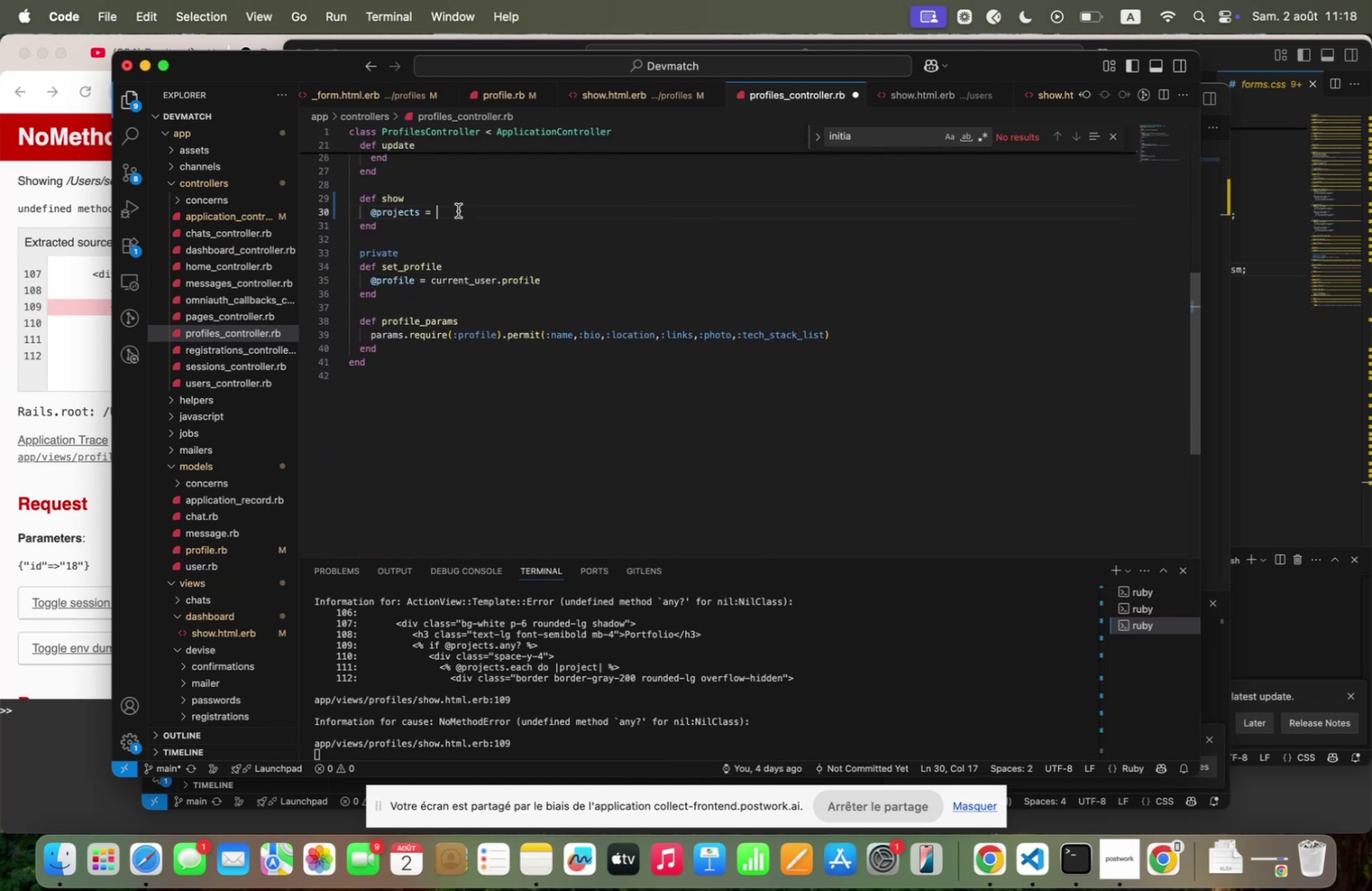 
key(Meta+V)
 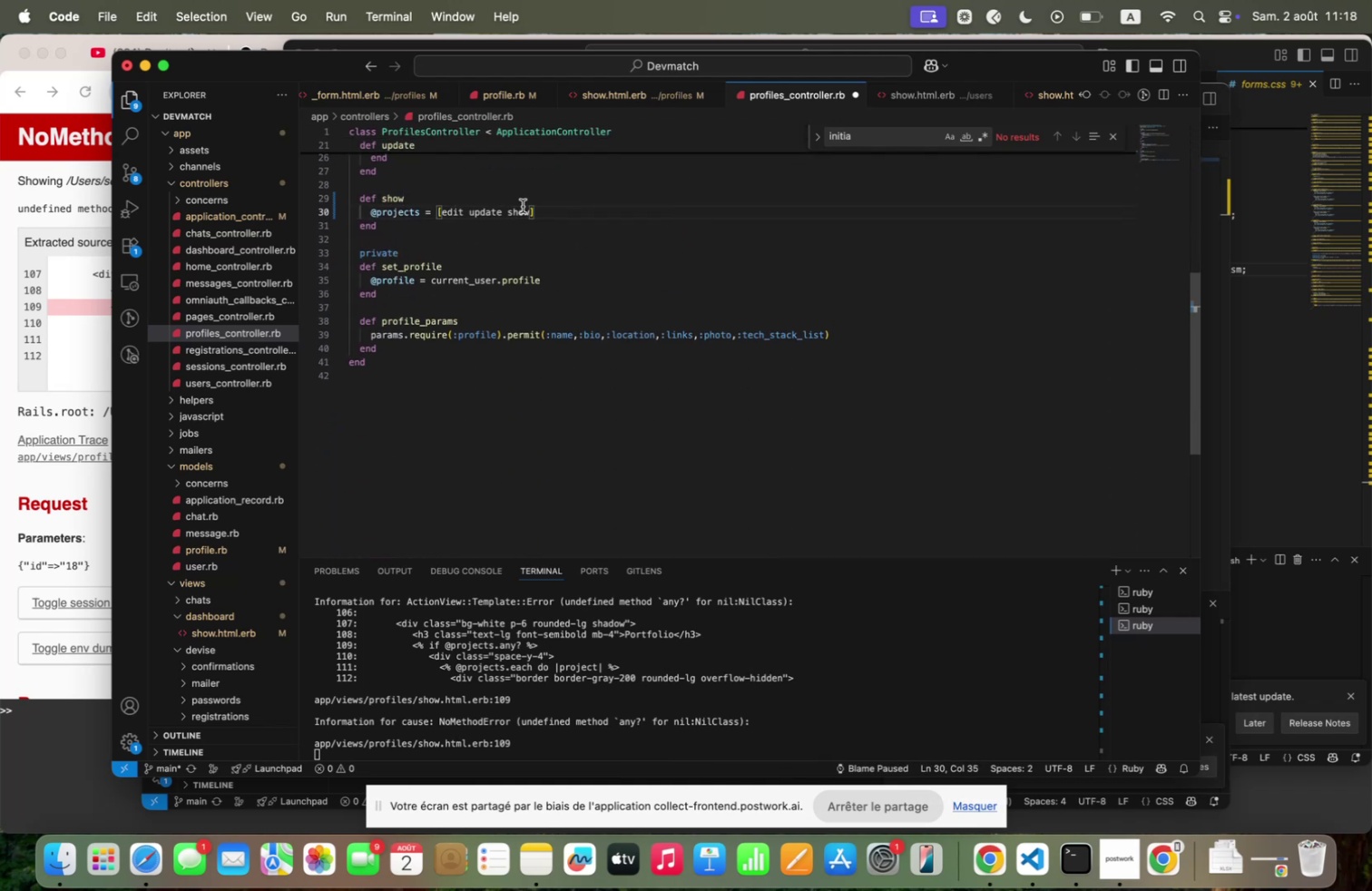 
double_click([523, 207])
 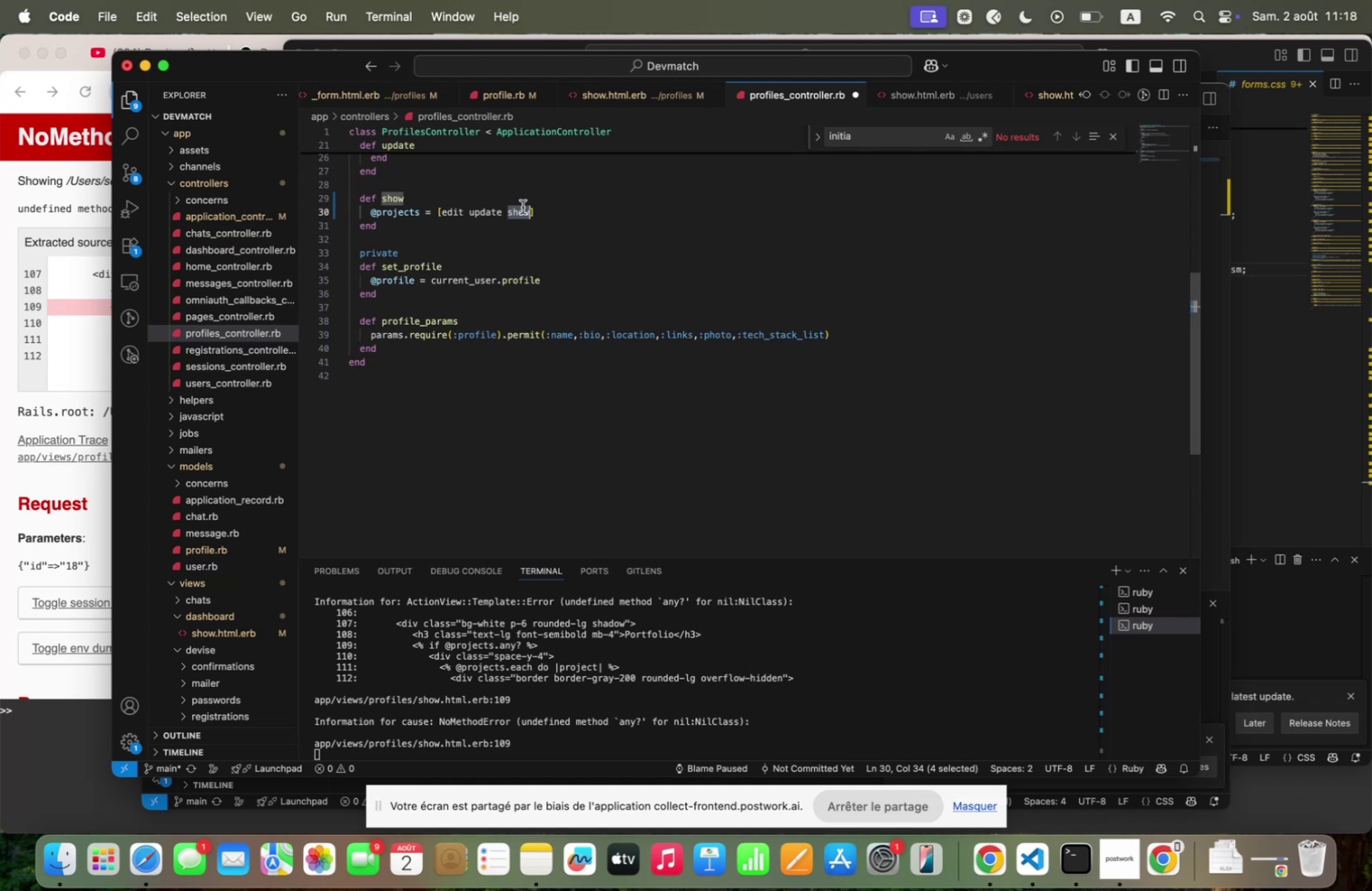 
key(Backspace)
 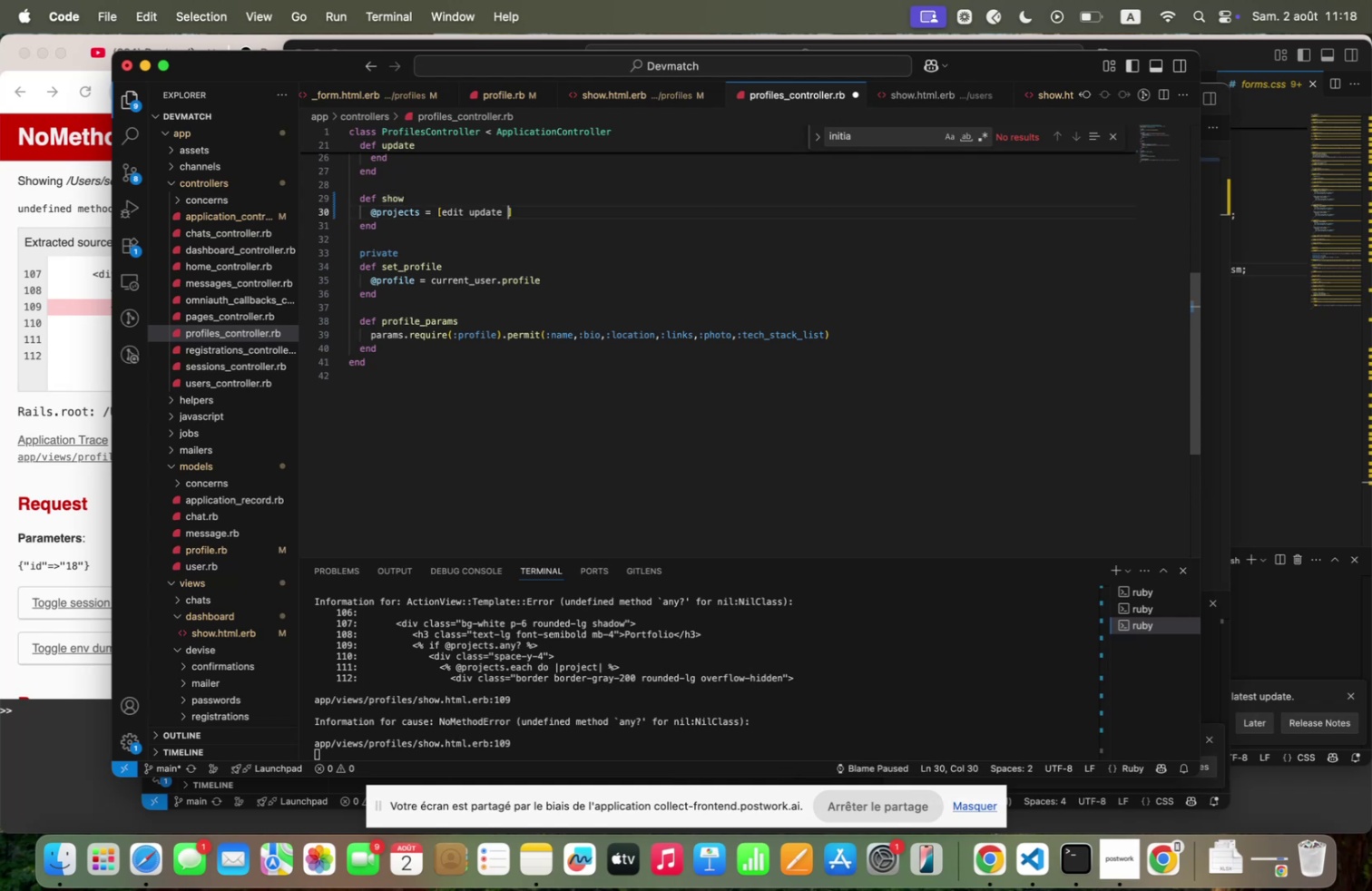 
key(Backspace)
 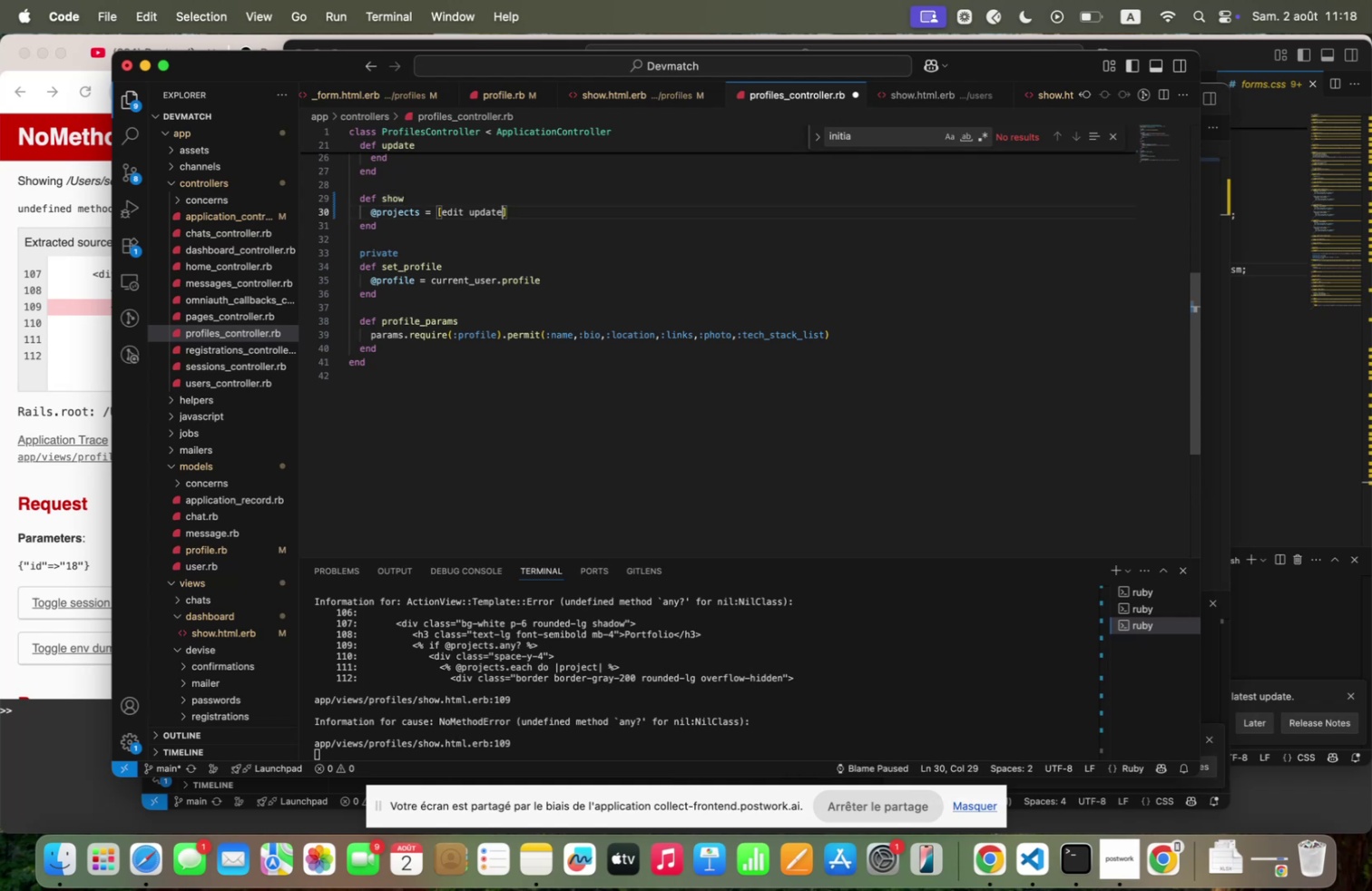 
key(Backspace)
 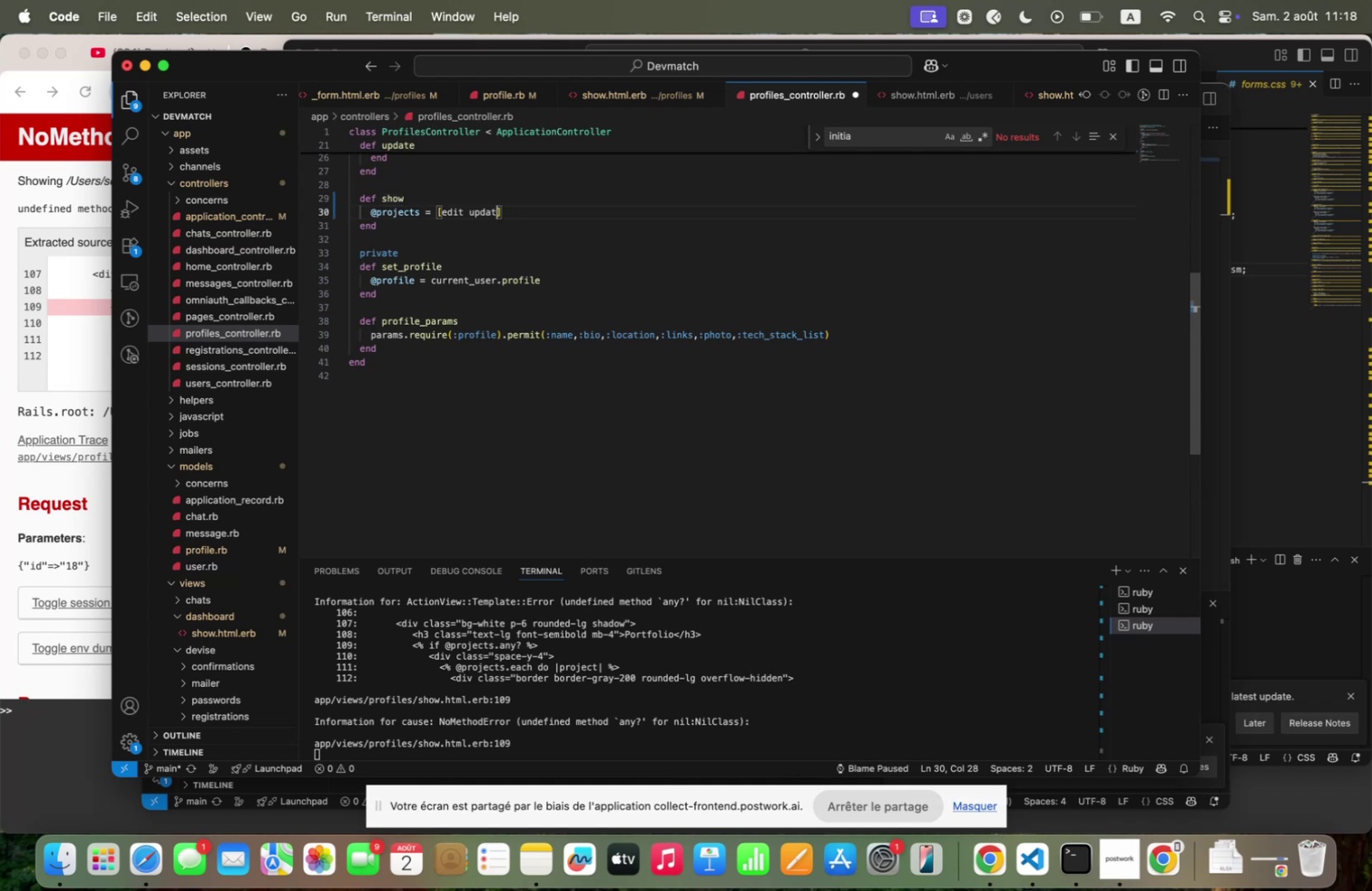 
key(Backspace)
 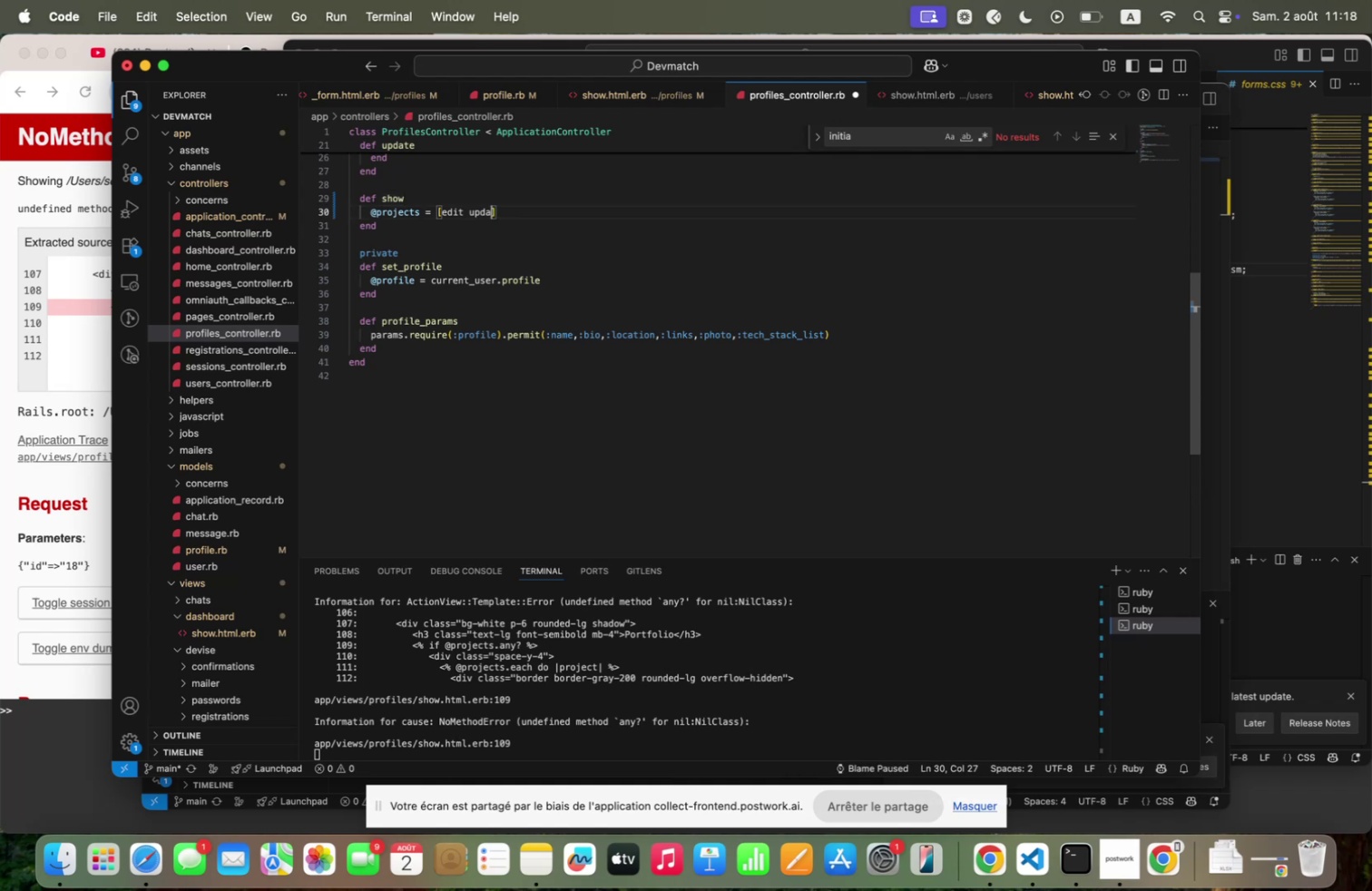 
key(Backspace)
 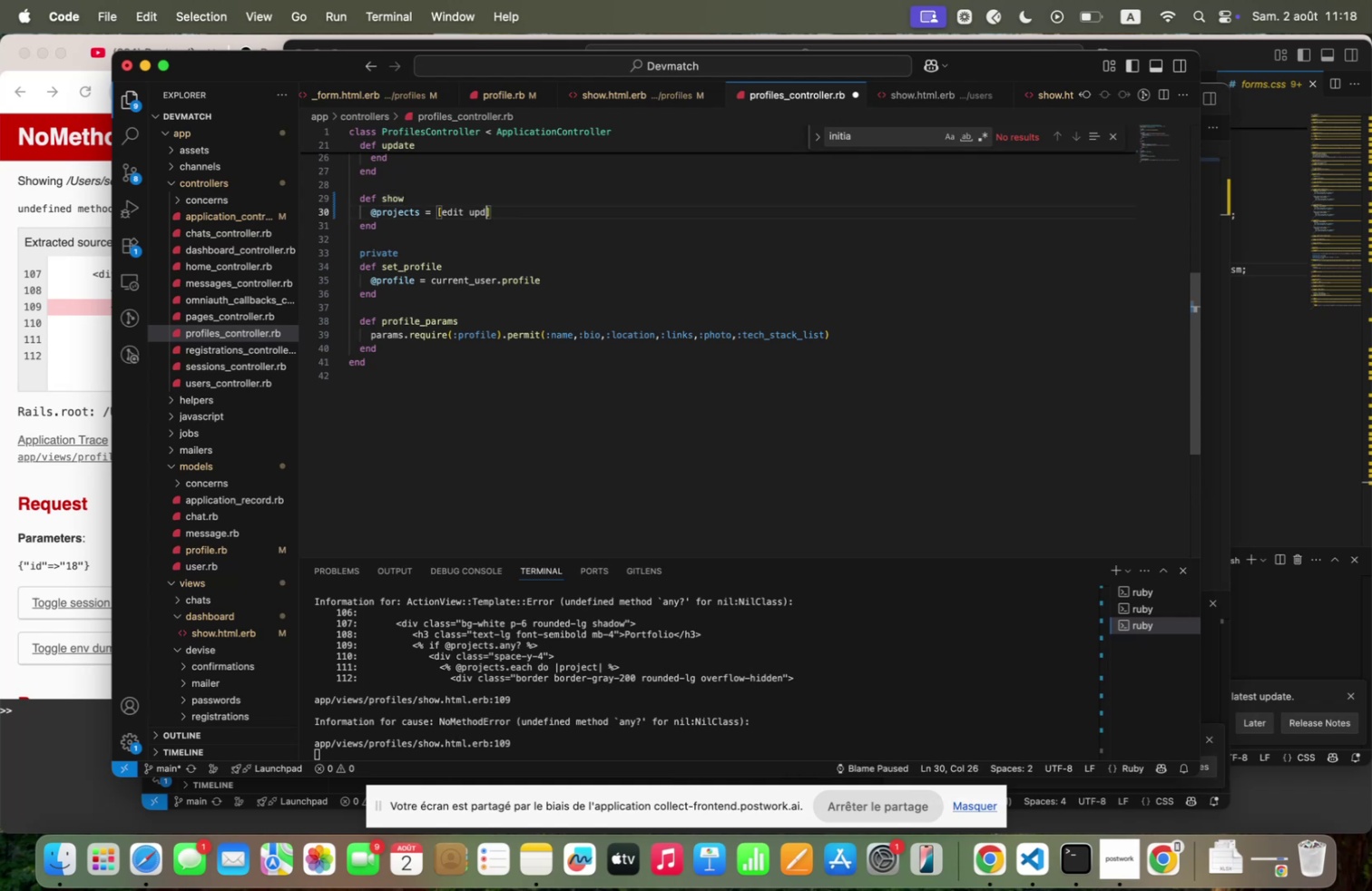 
key(Backspace)
 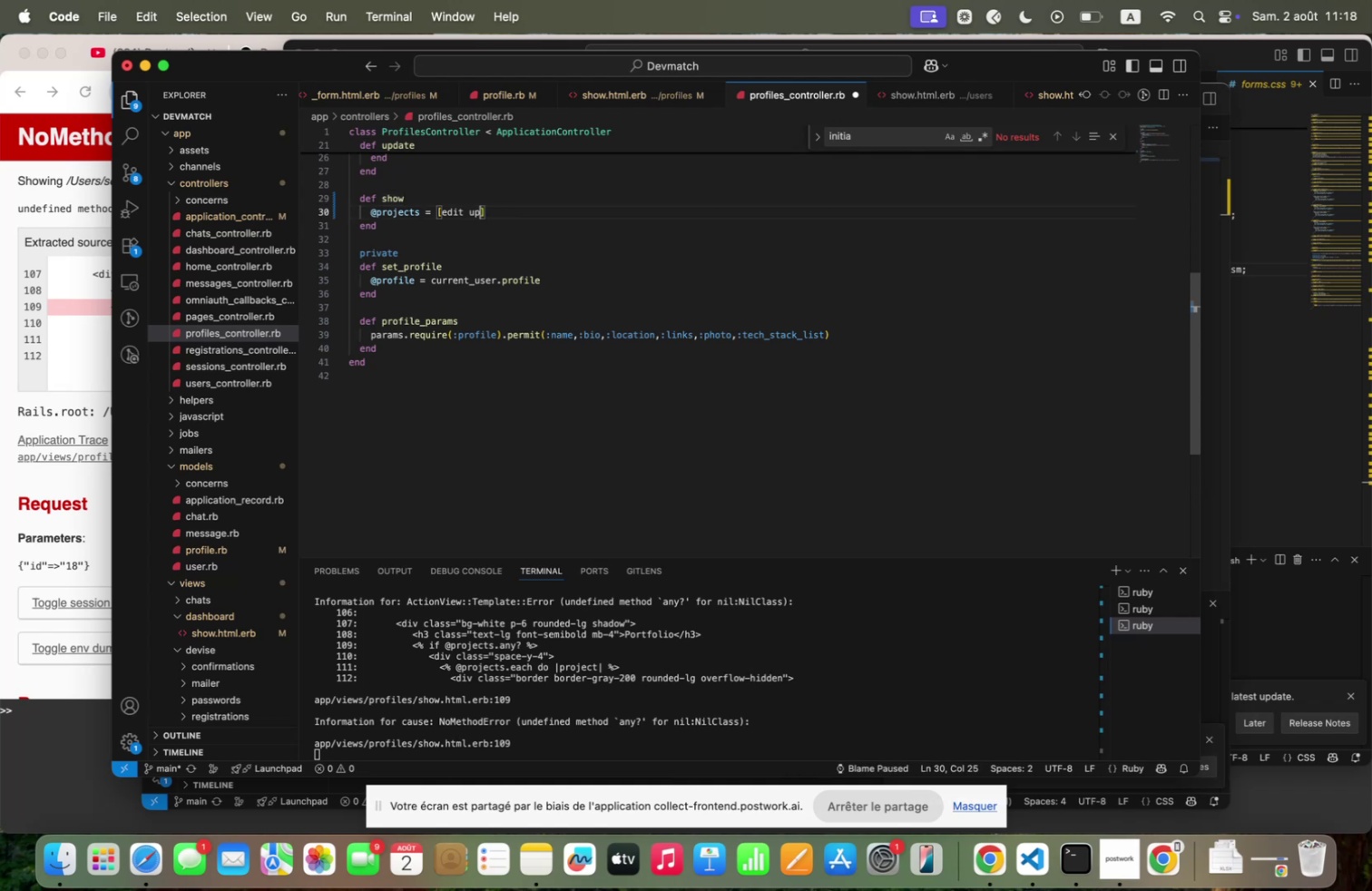 
key(Backspace)
 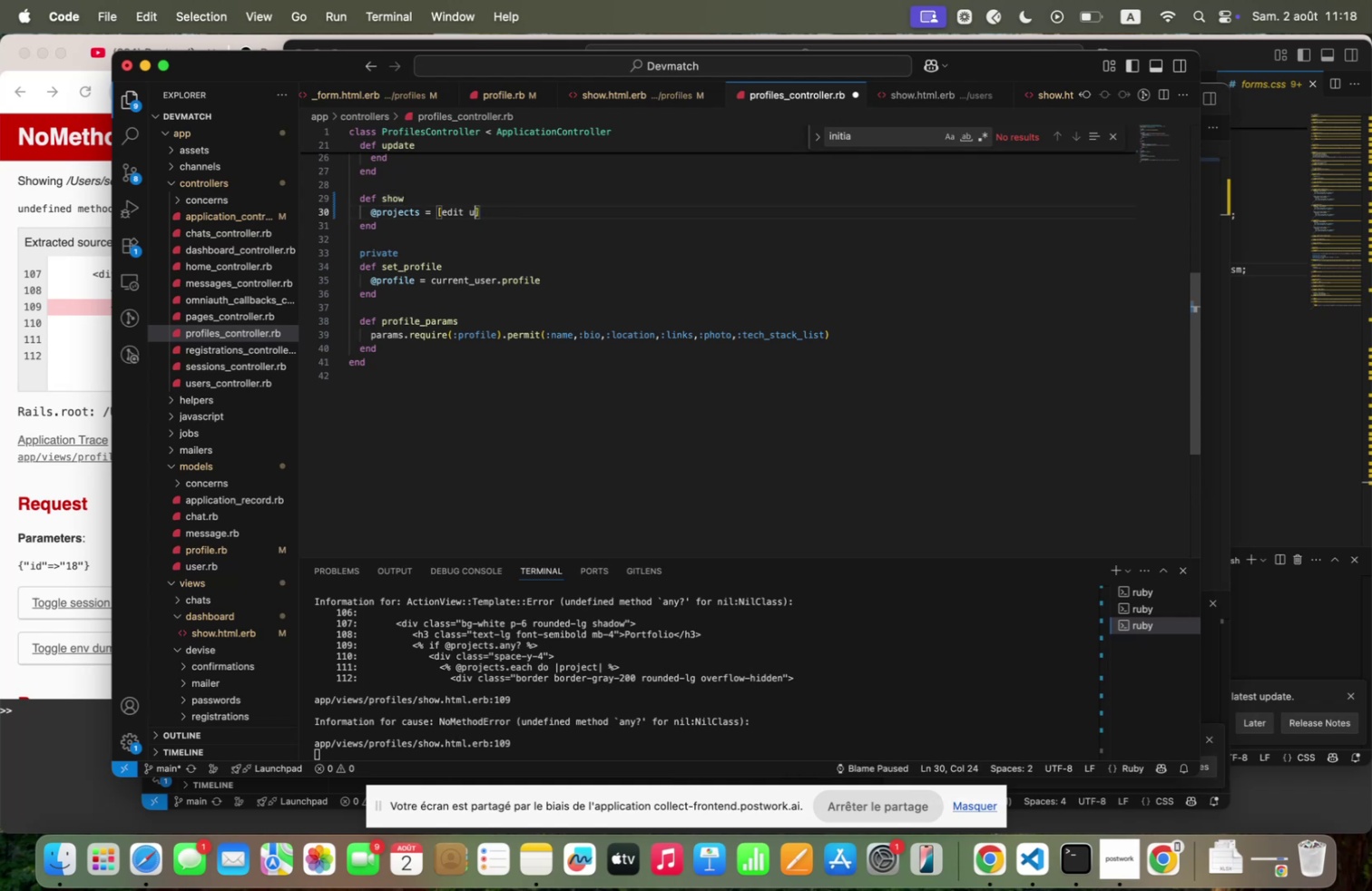 
key(Backspace)
 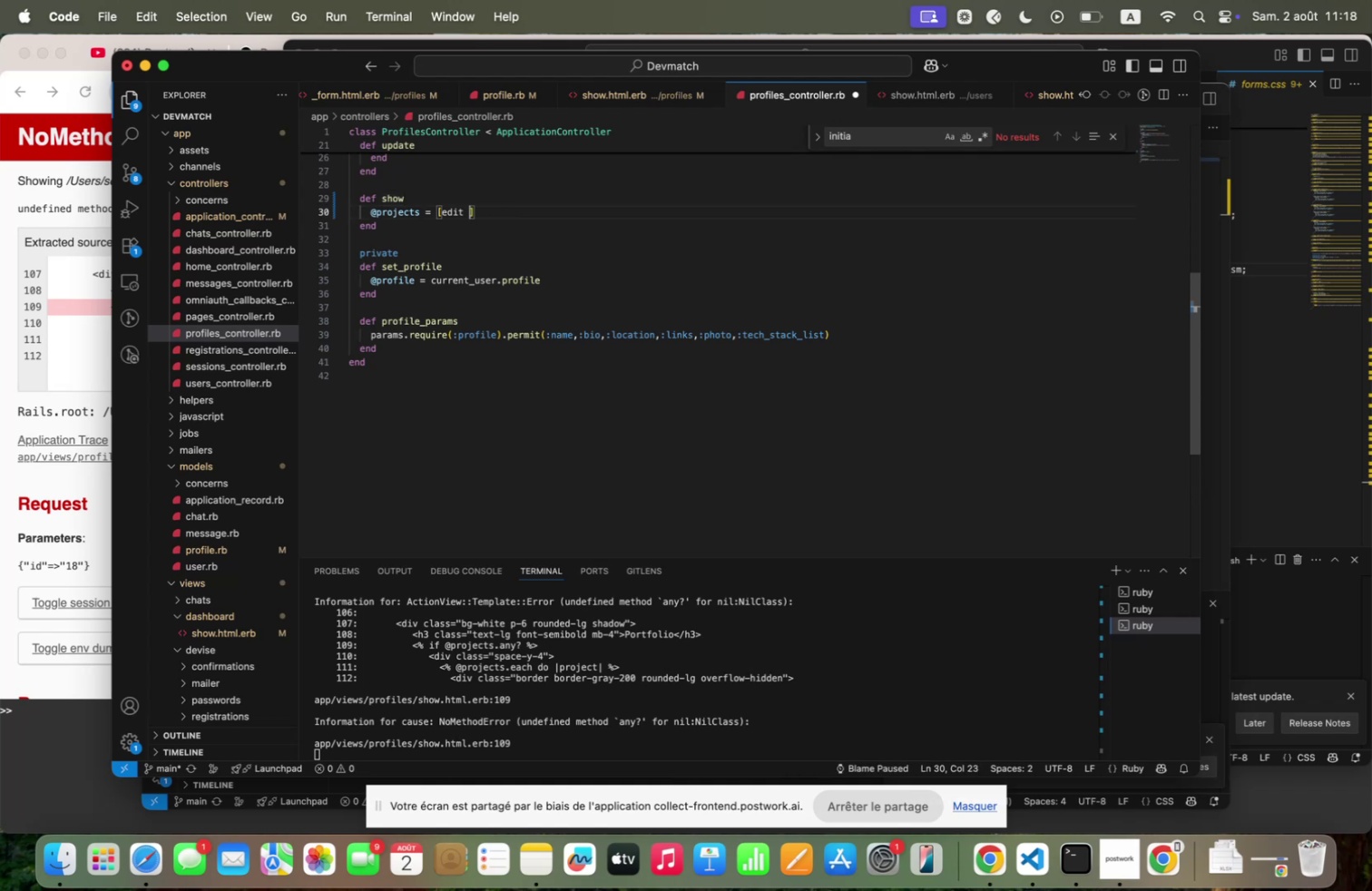 
key(Backspace)
 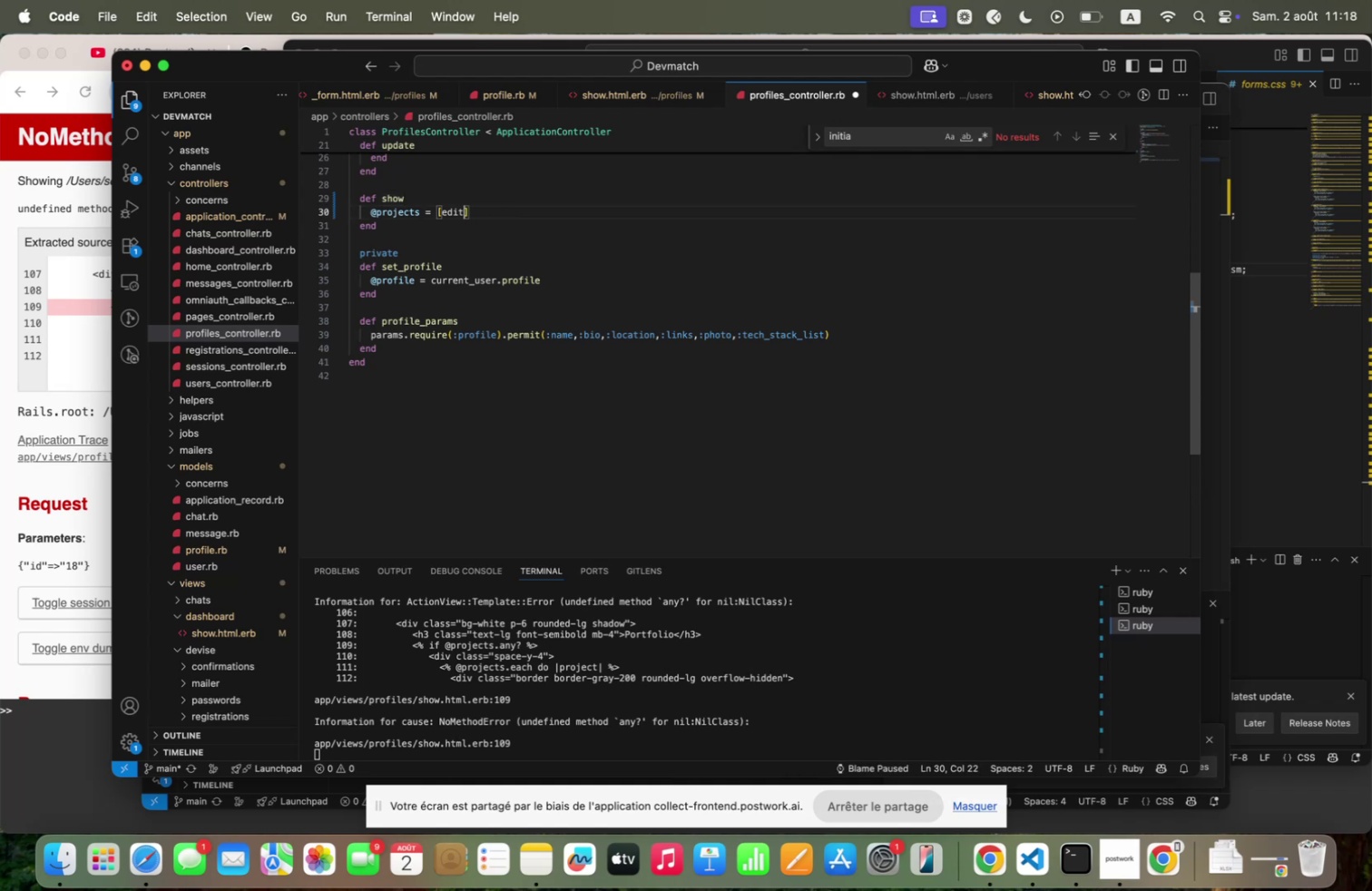 
key(Backspace)
 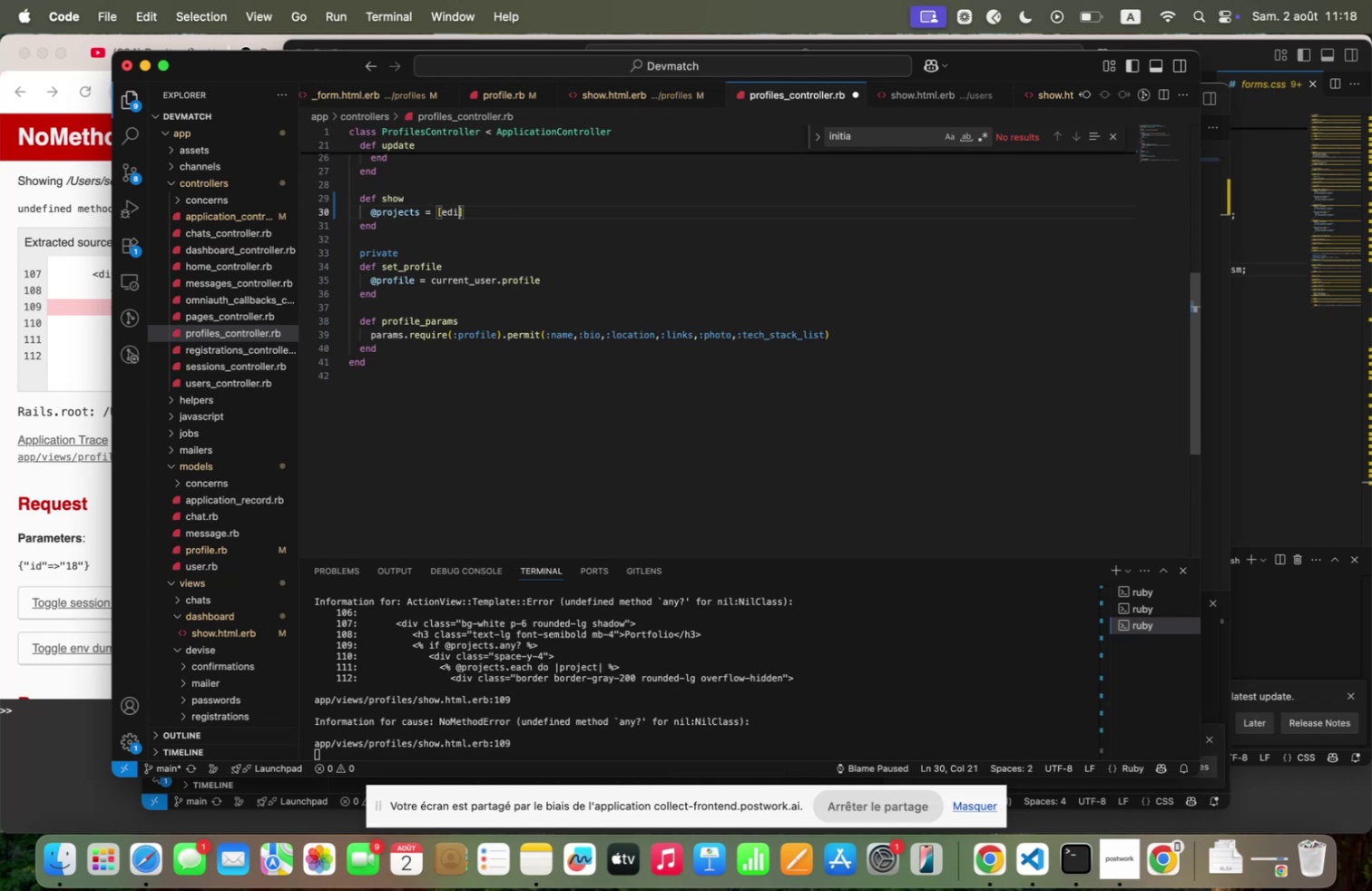 
key(Backspace)
 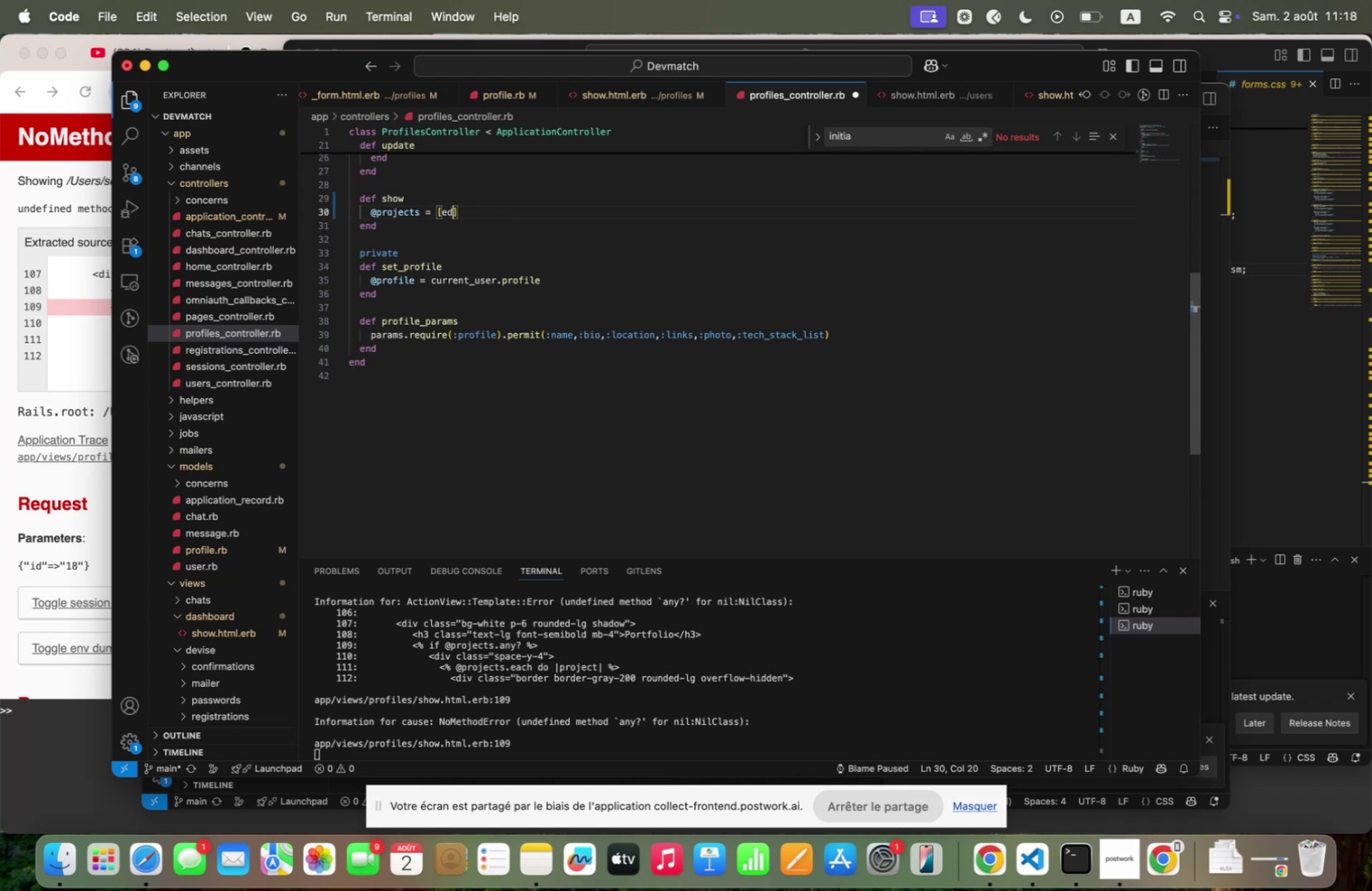 
key(Backspace)
 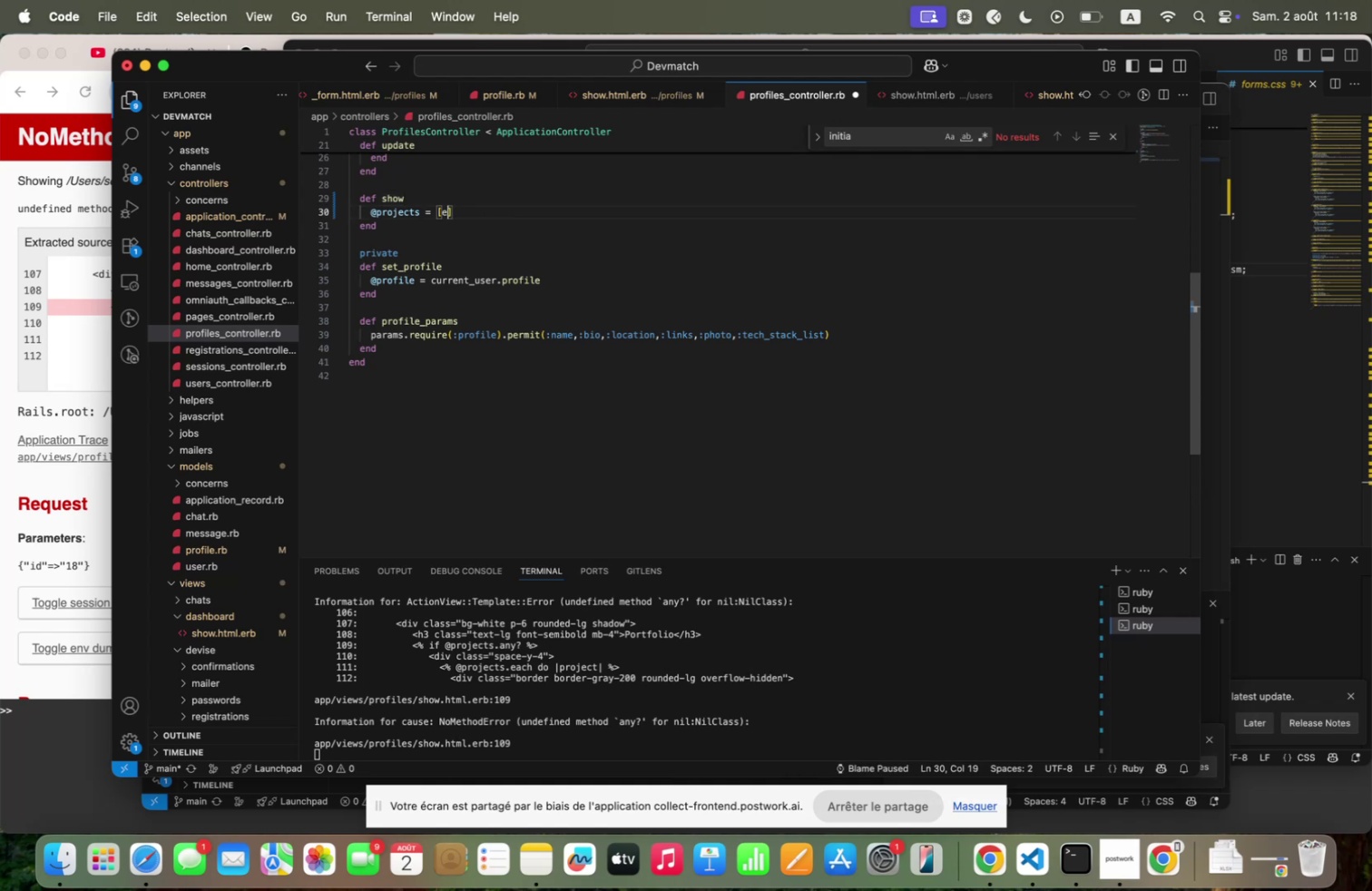 
key(Backspace)
 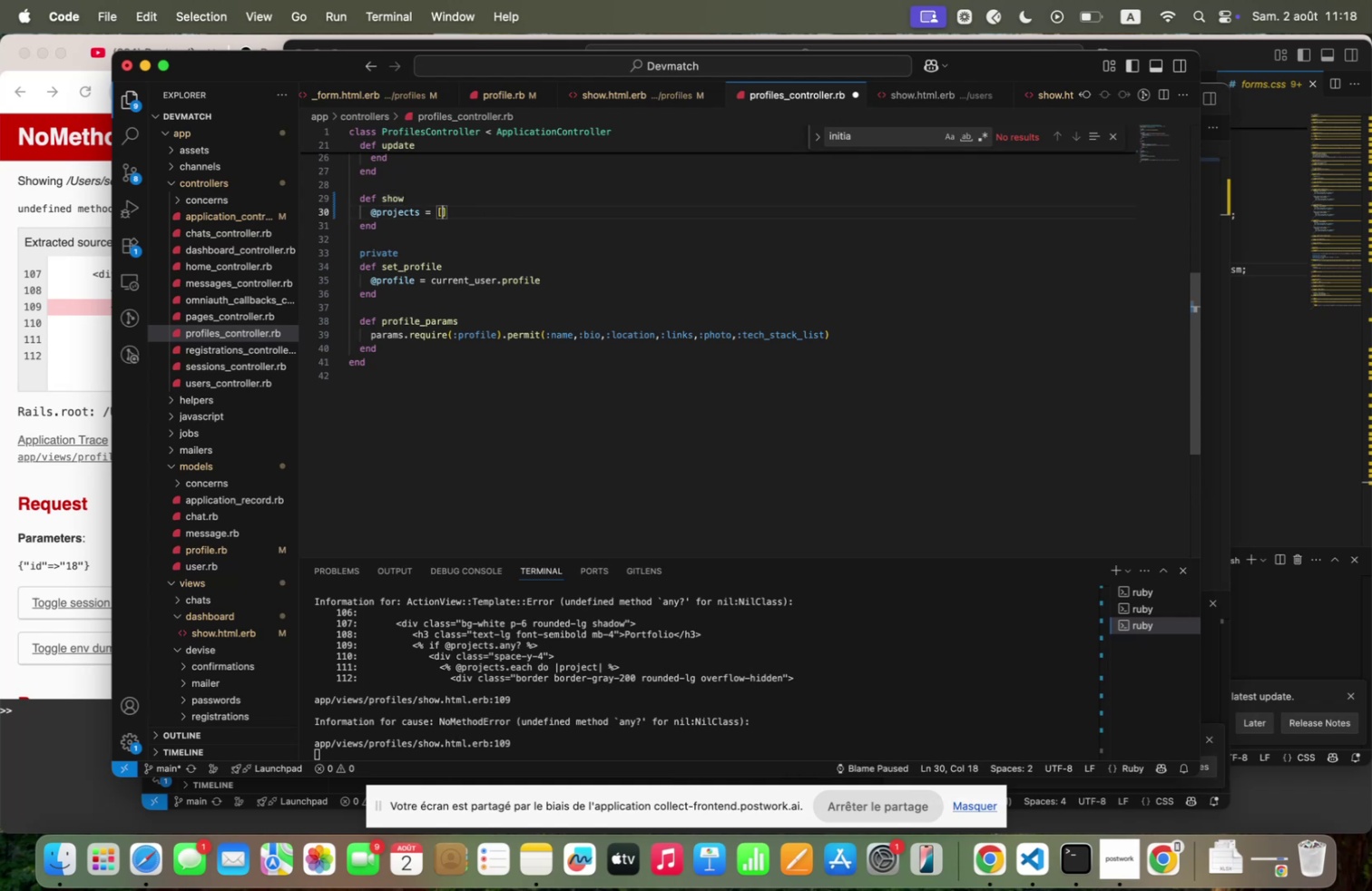 
key(Meta+S)
 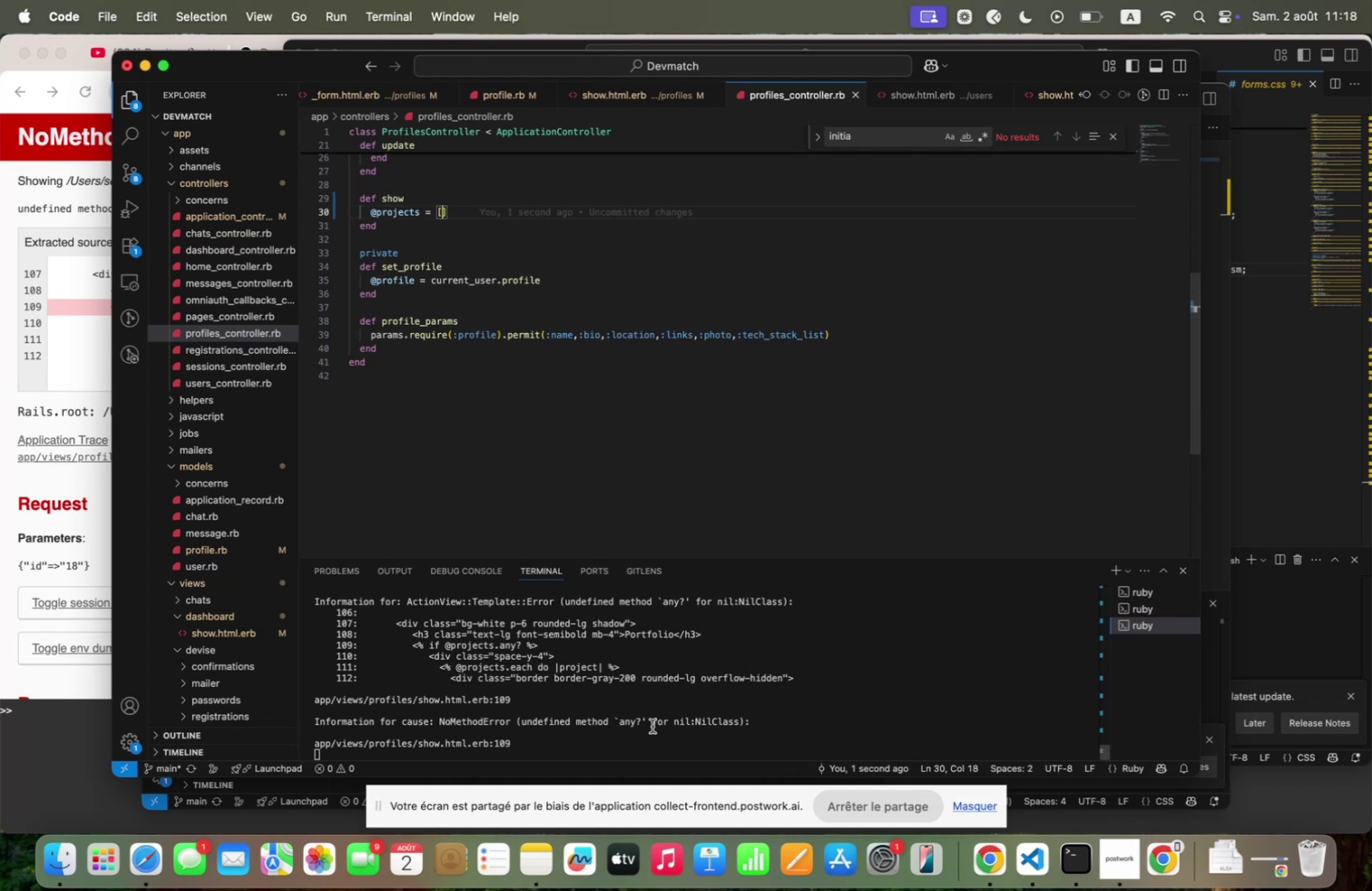 
left_click([670, 740])
 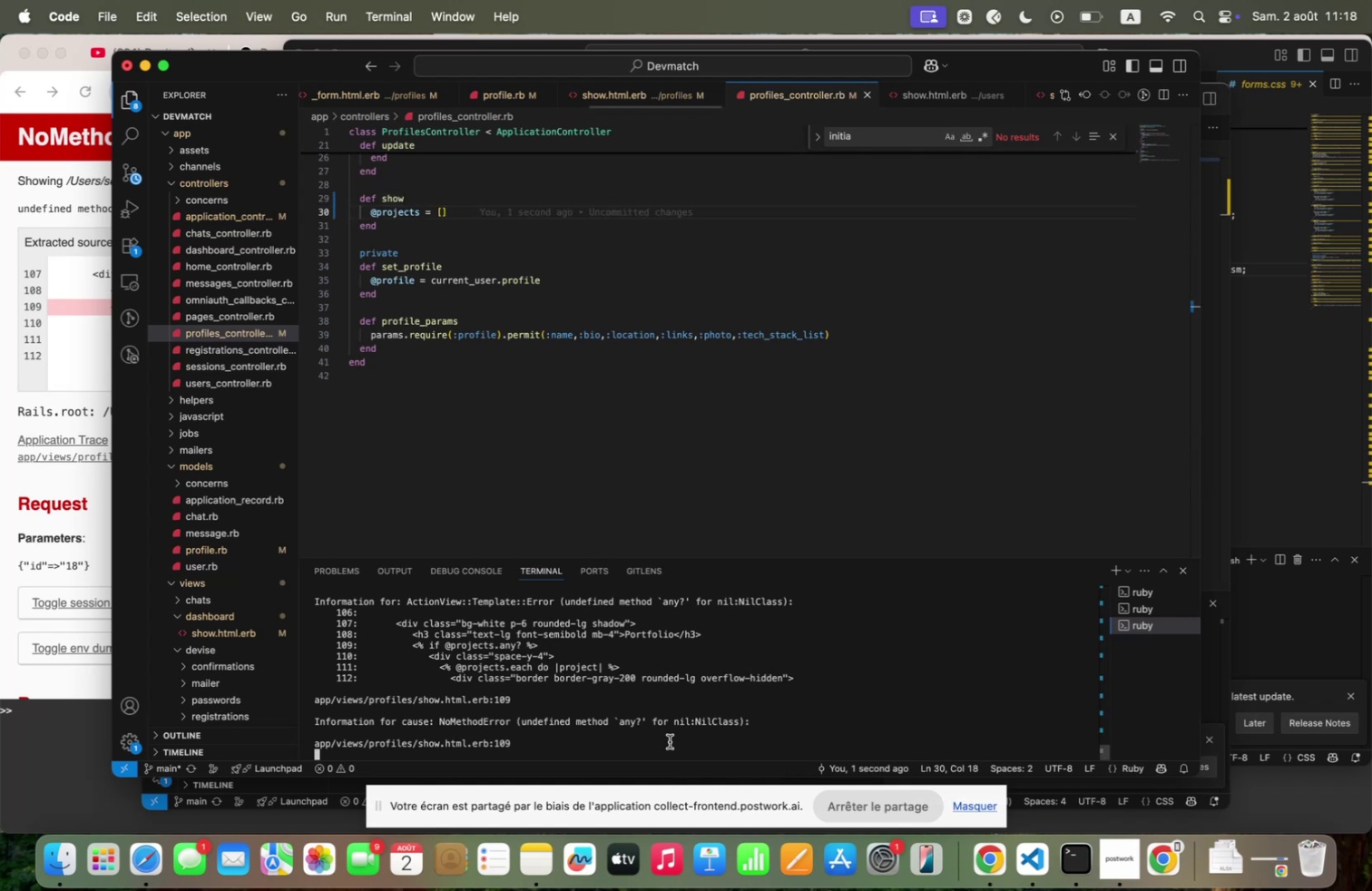 
key(Control+C)
 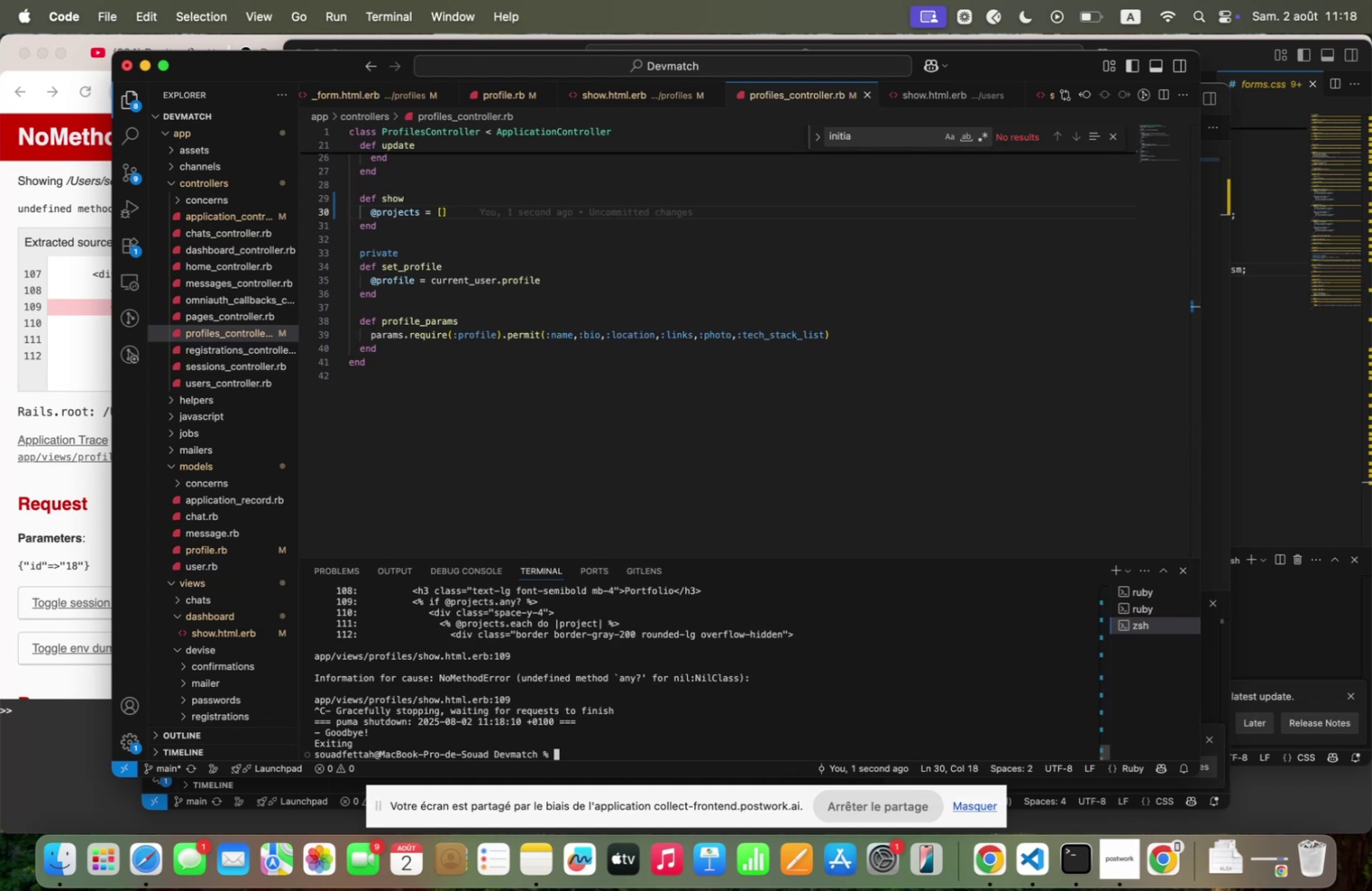 
key(ArrowUp)
 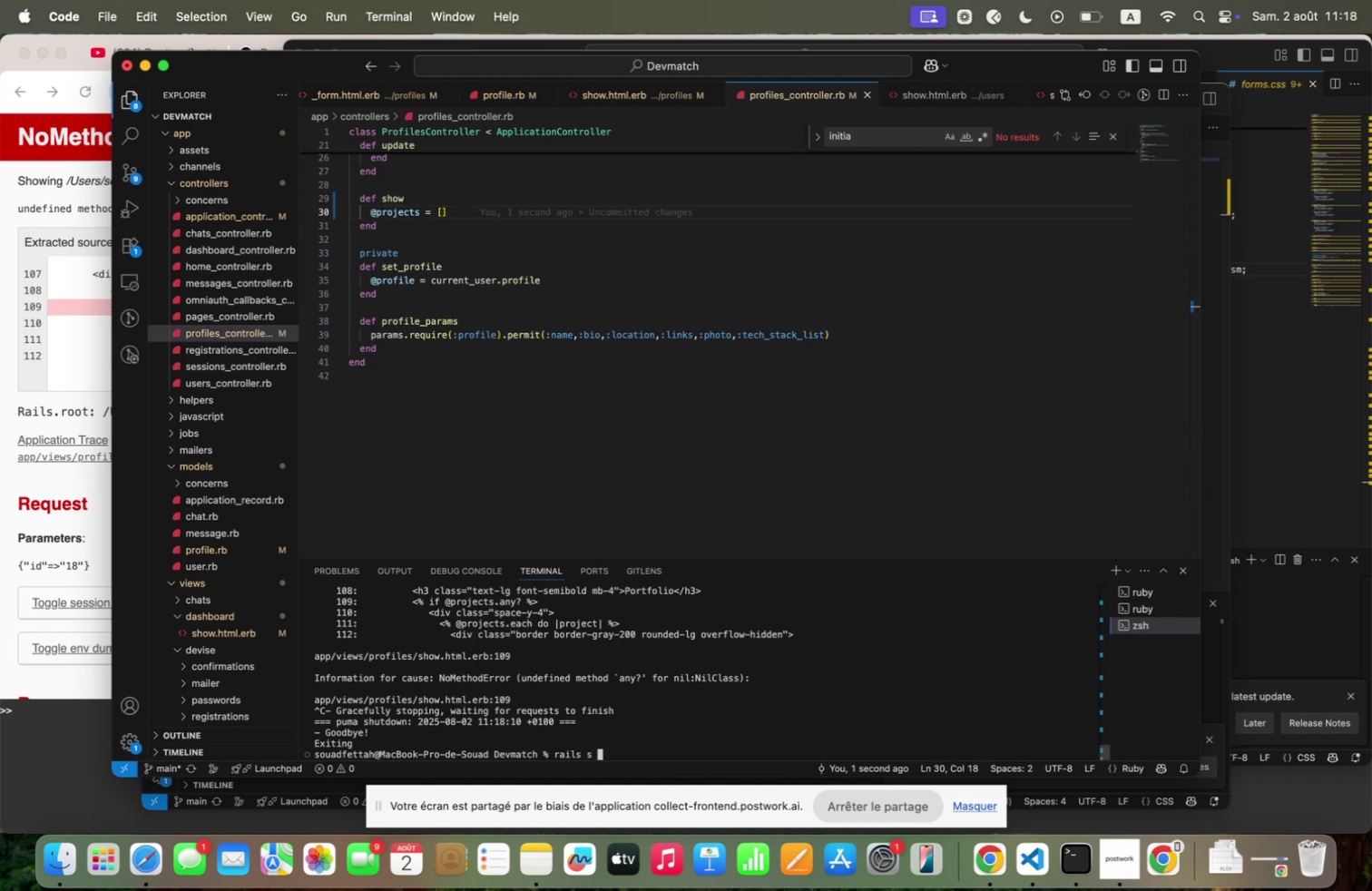 
key(Enter)
 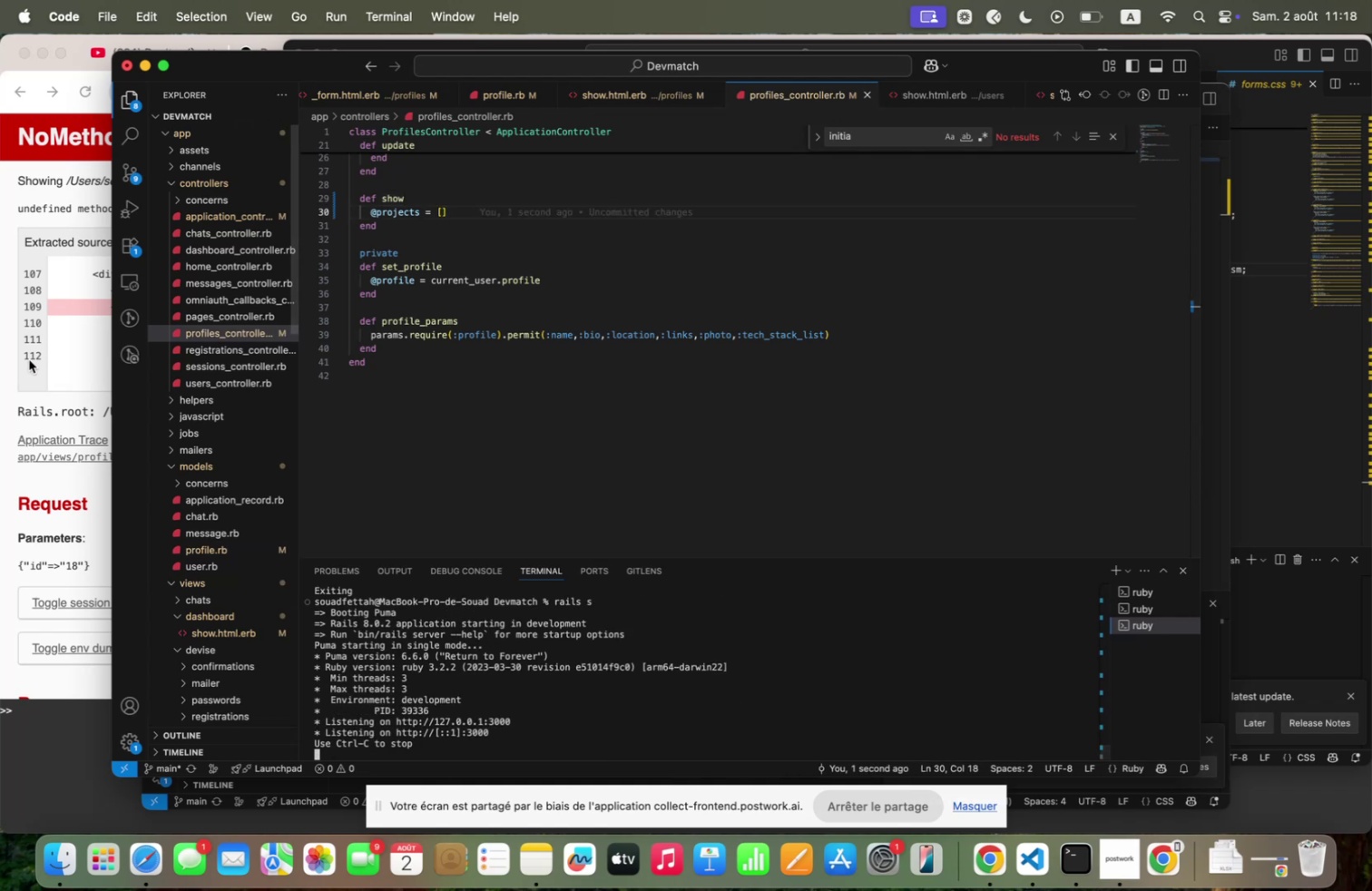 
left_click([20, 374])
 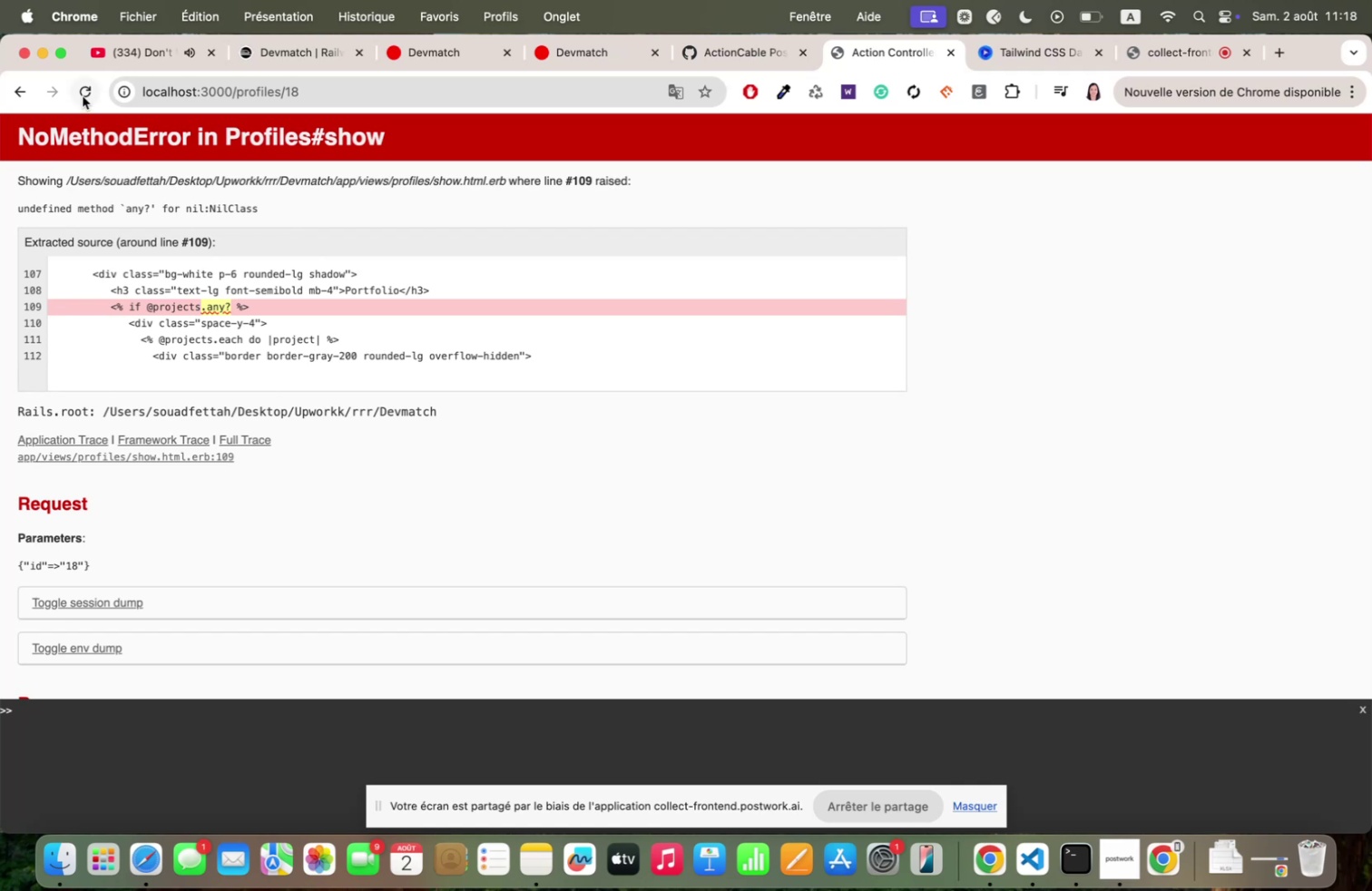 
left_click([83, 95])
 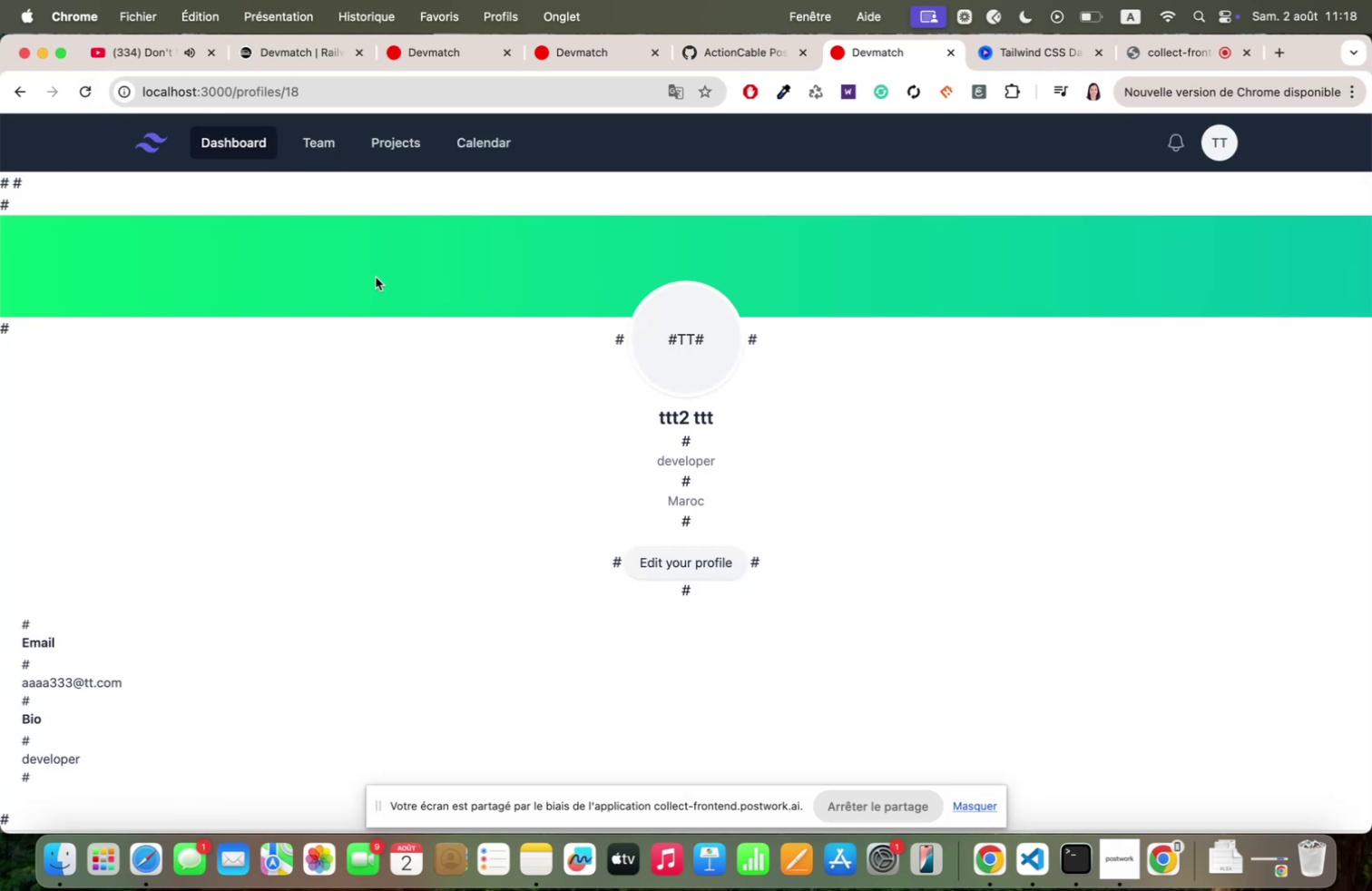 
scroll: coordinate [376, 277], scroll_direction: down, amount: 94.0
 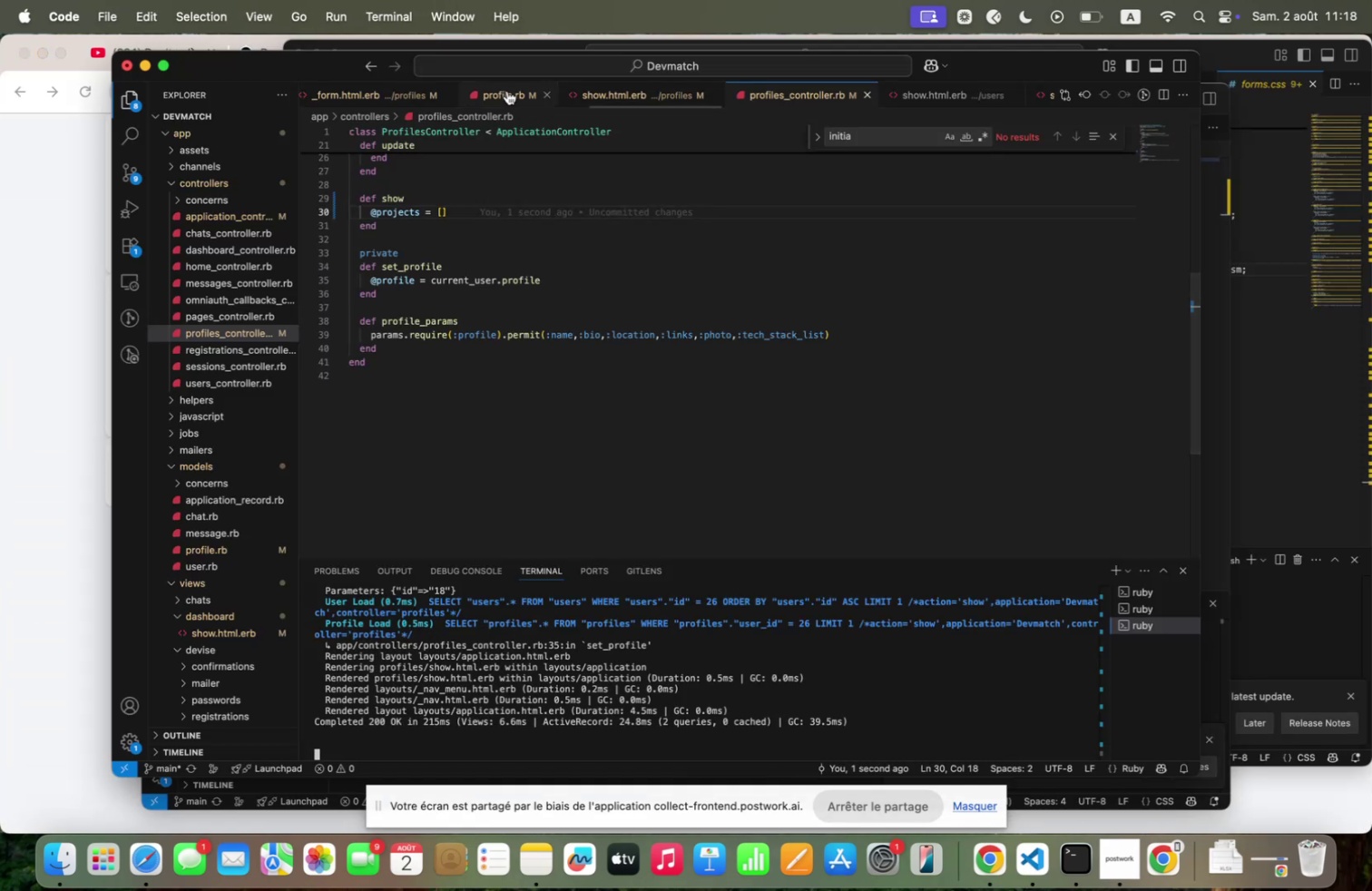 
left_click([630, 93])
 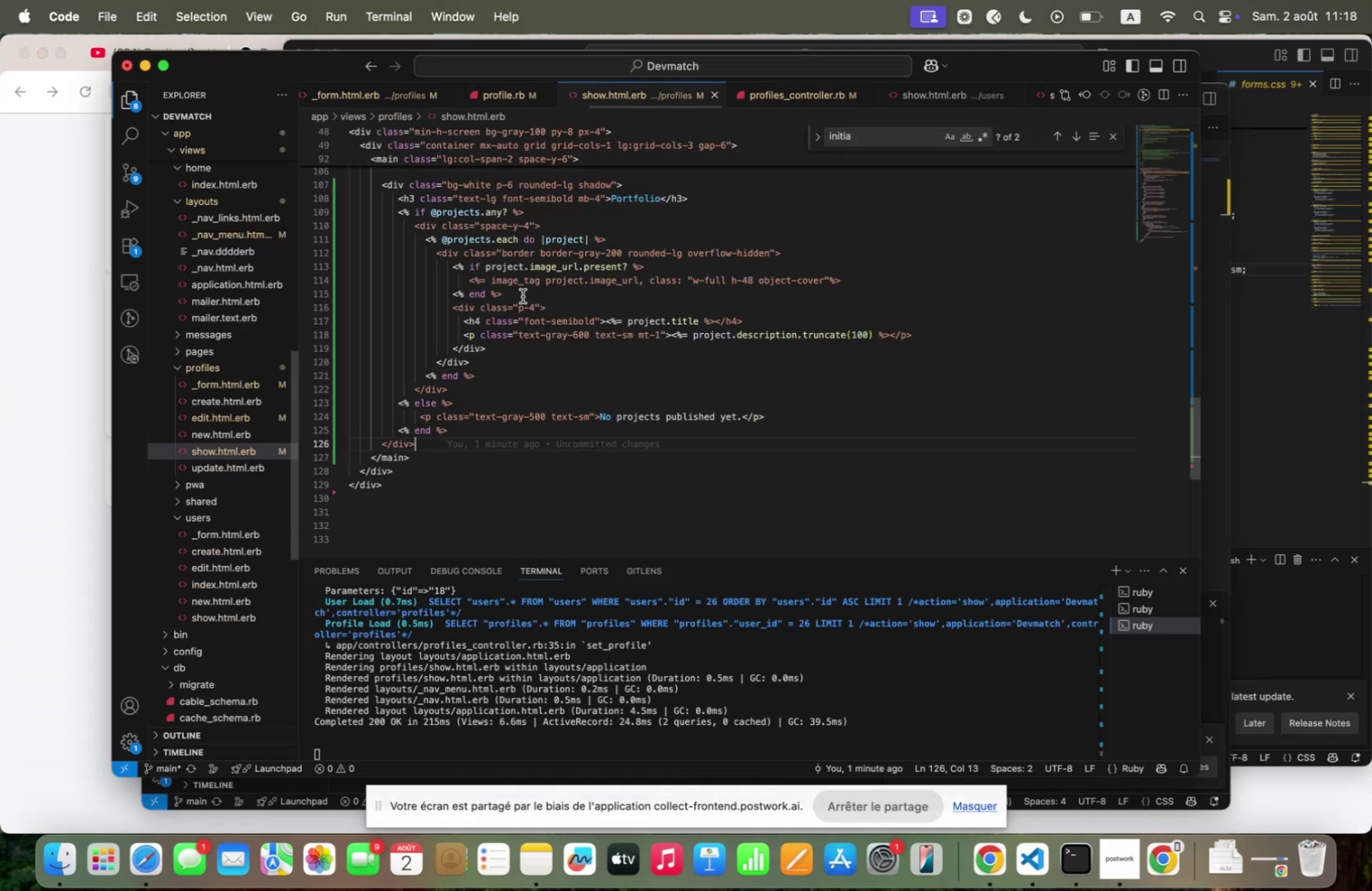 
scroll: coordinate [523, 296], scroll_direction: up, amount: 16.0
 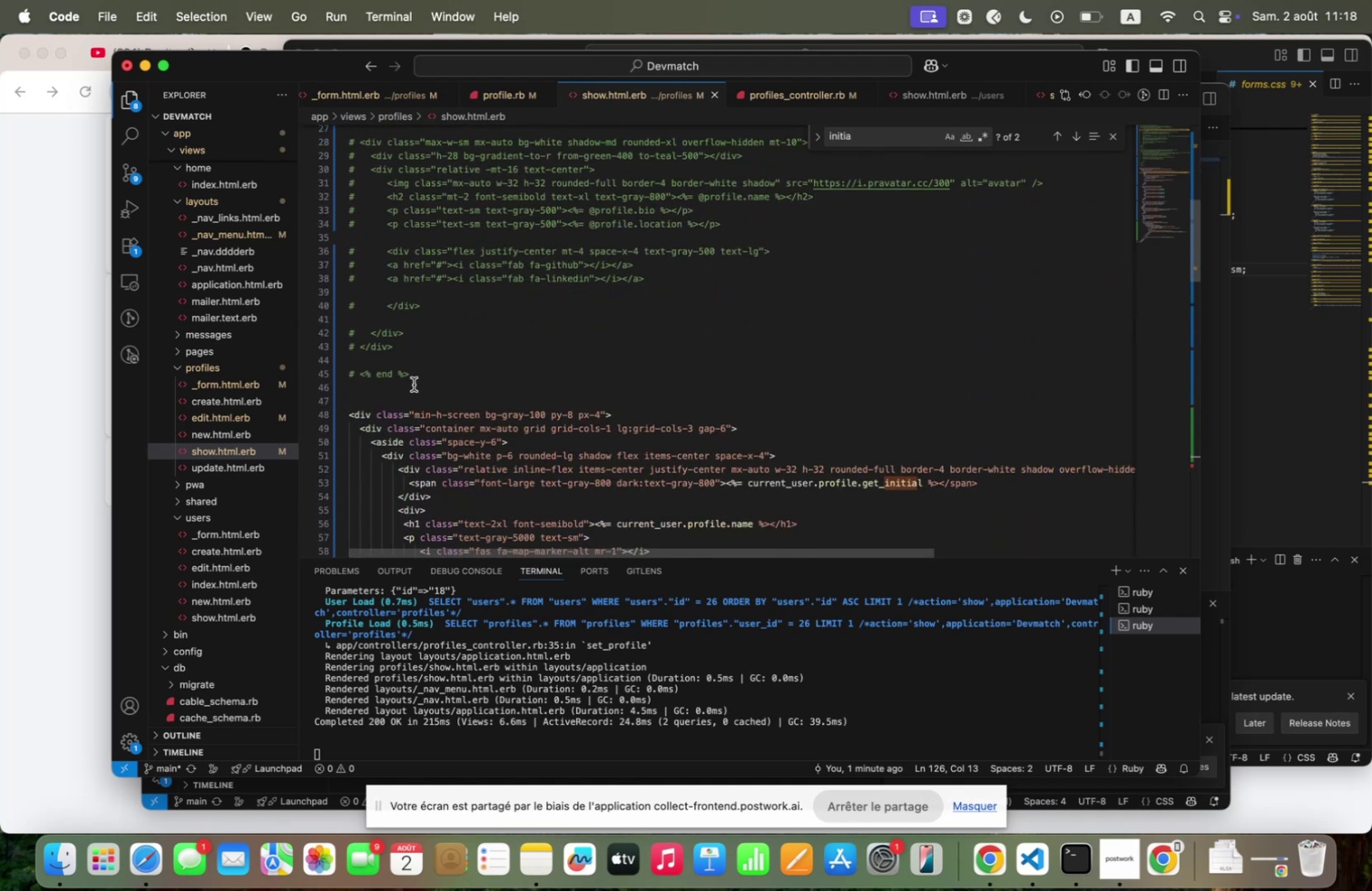 
left_click_drag(start_coordinate=[436, 377], to_coordinate=[333, 0])
 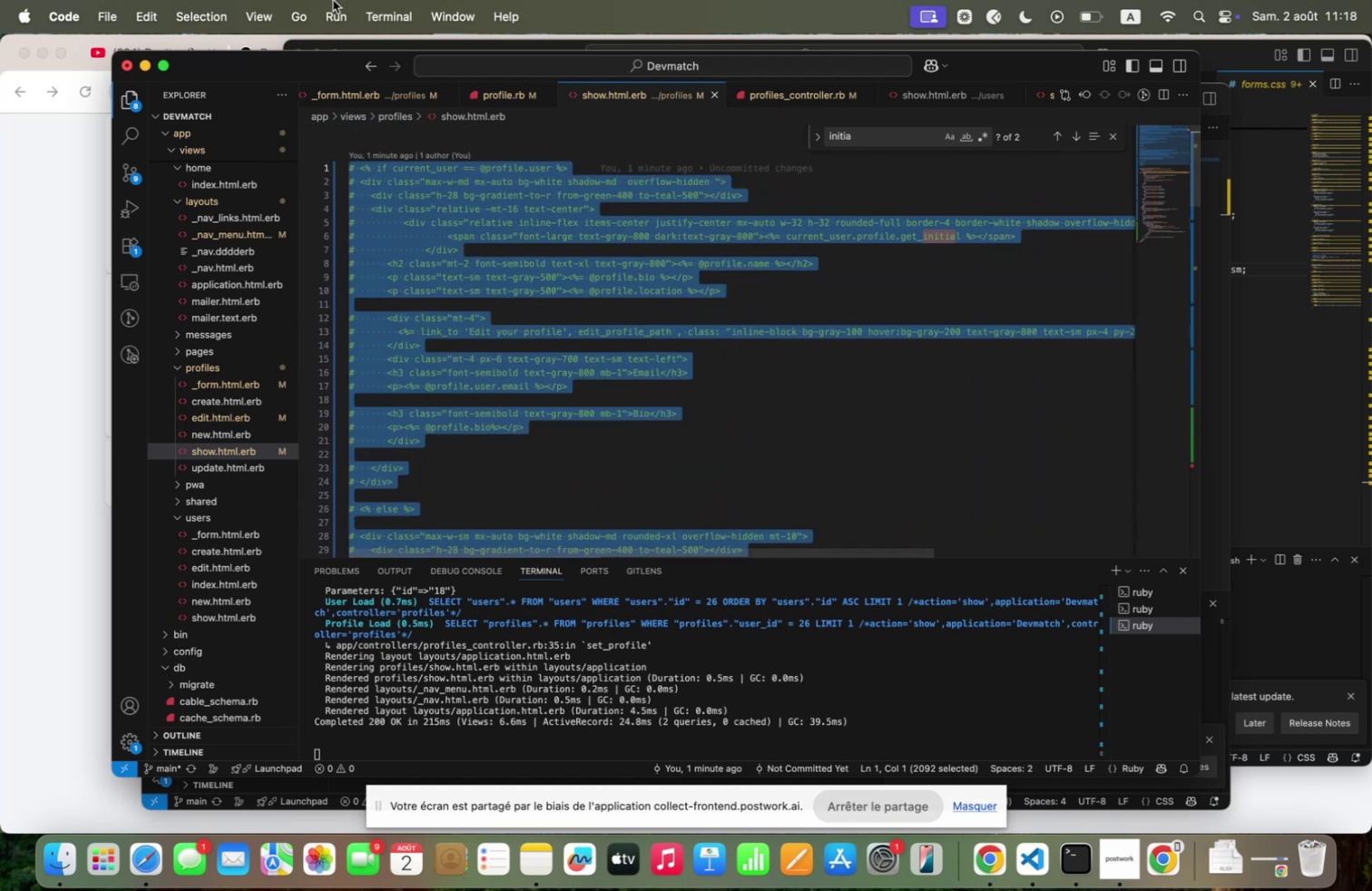 
key(Meta+X)
 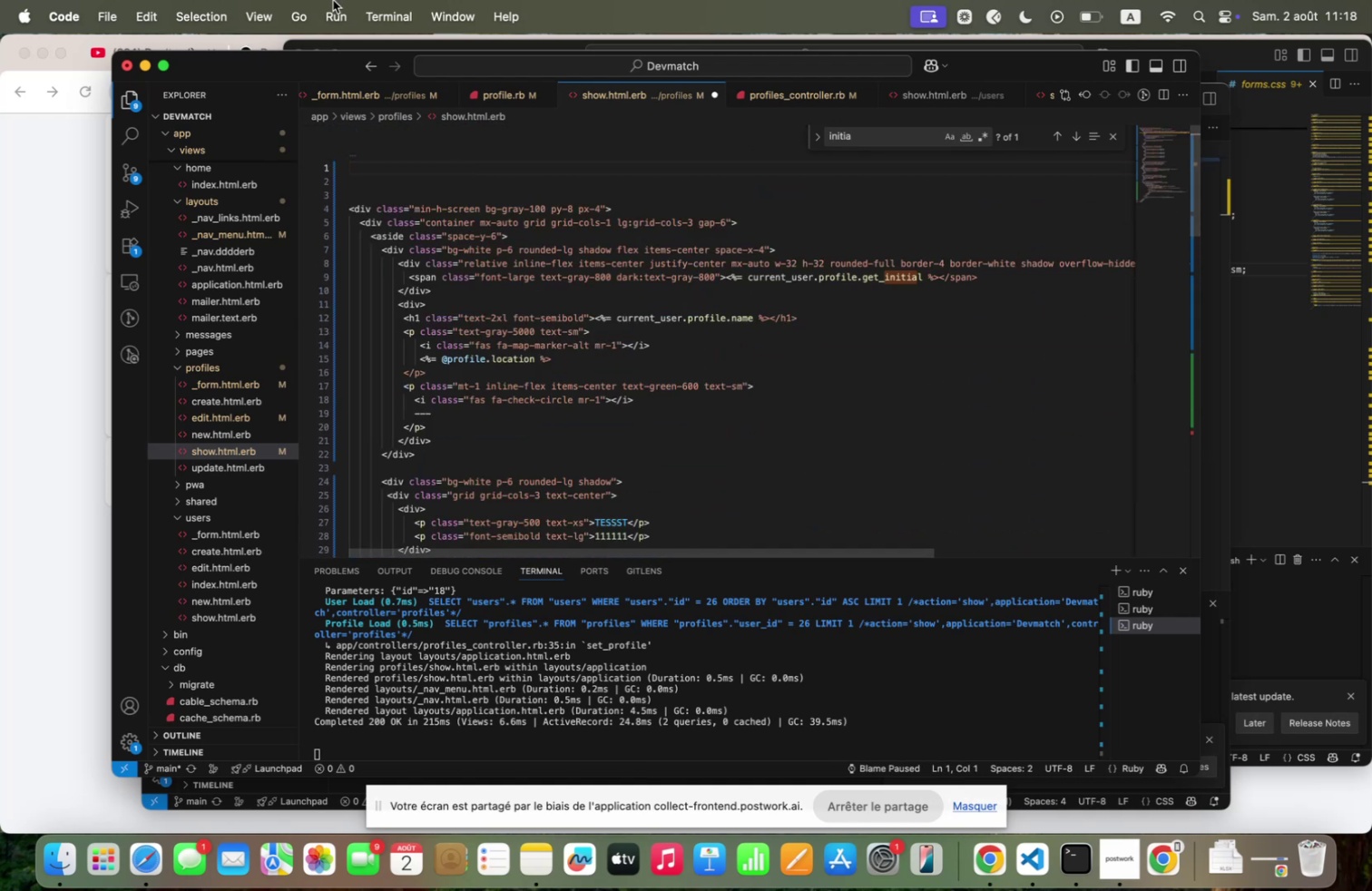 
key(Meta+S)
 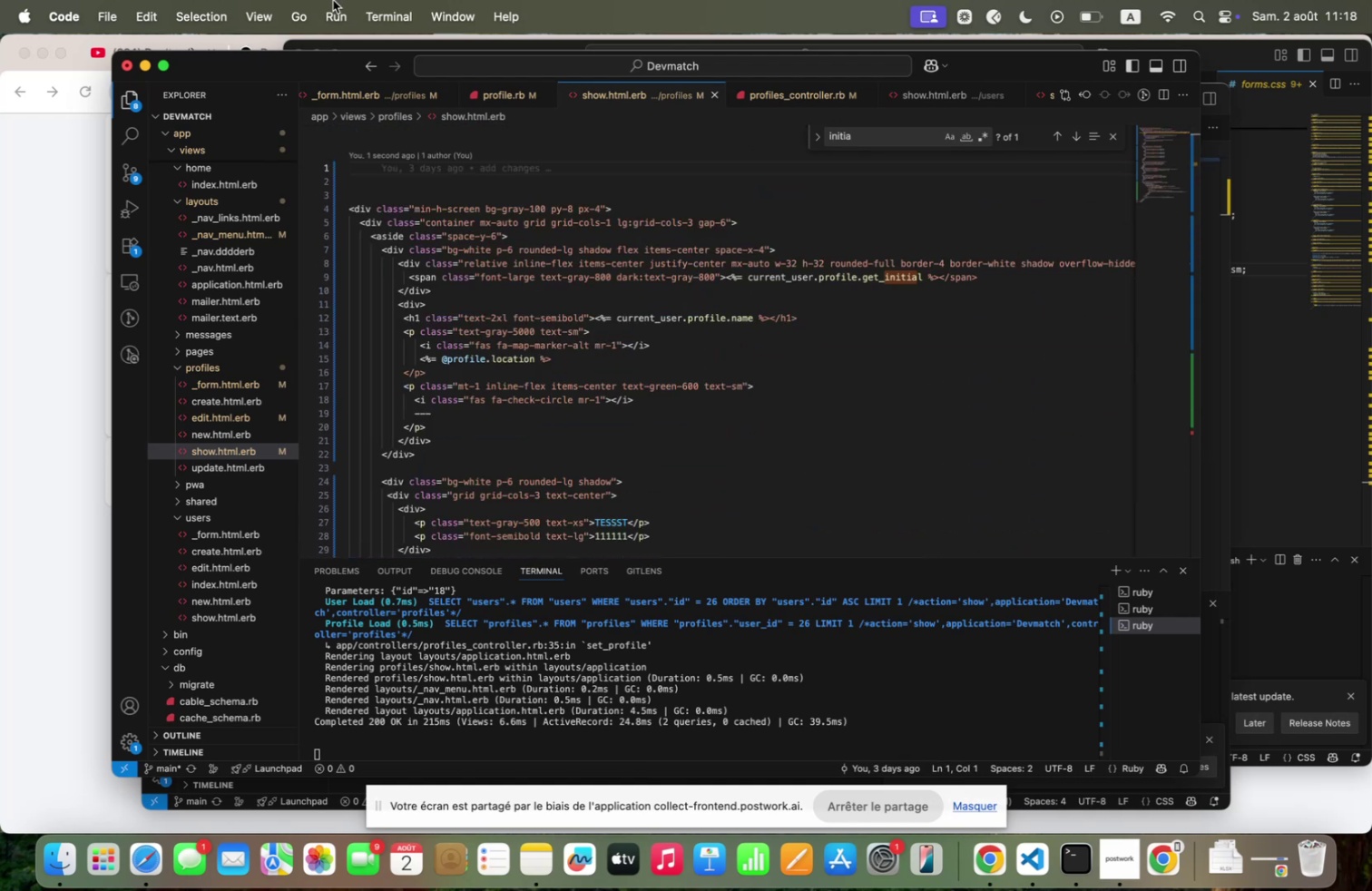 
key(Meta+N)
 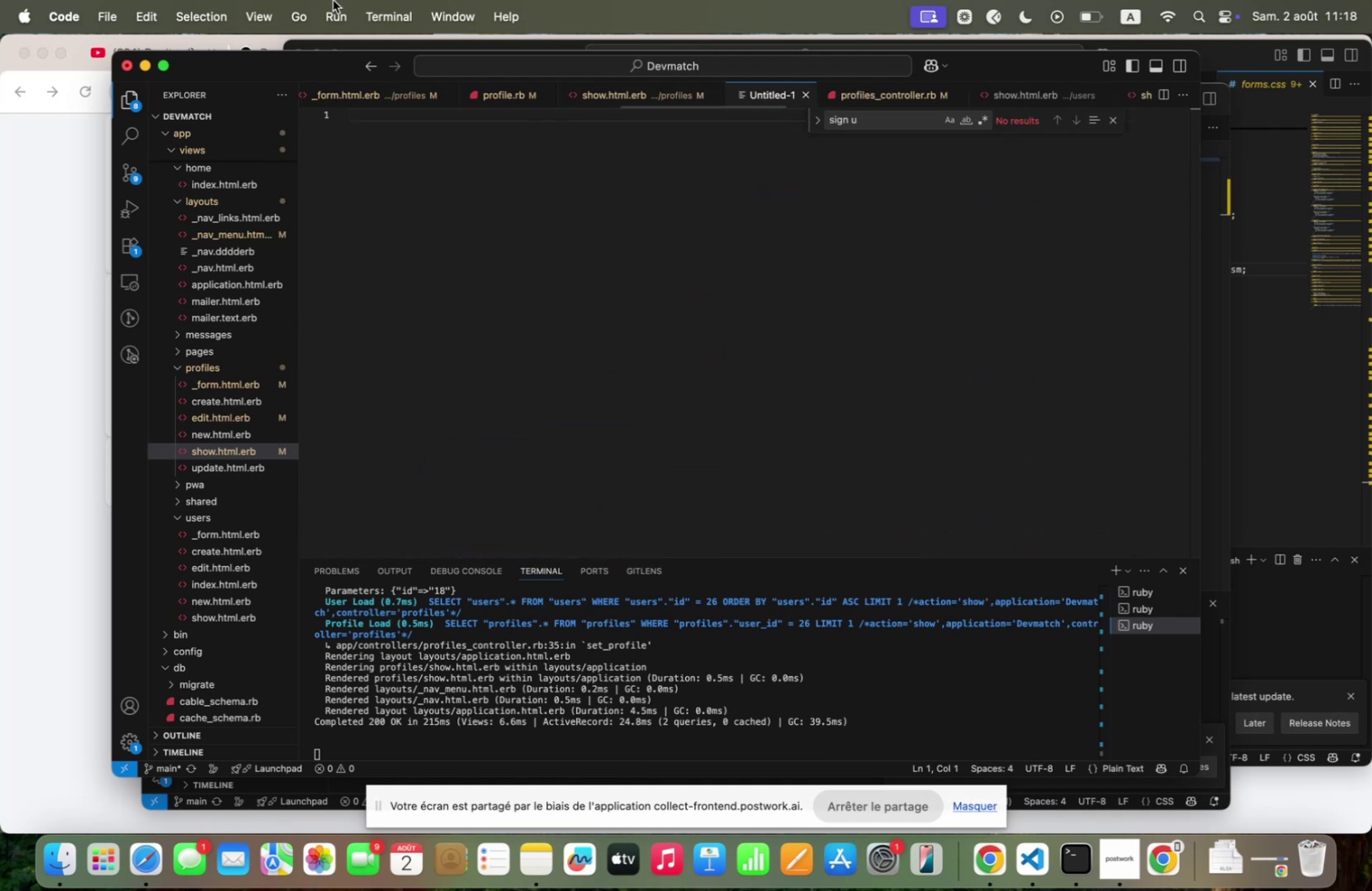 
key(Meta+V)
 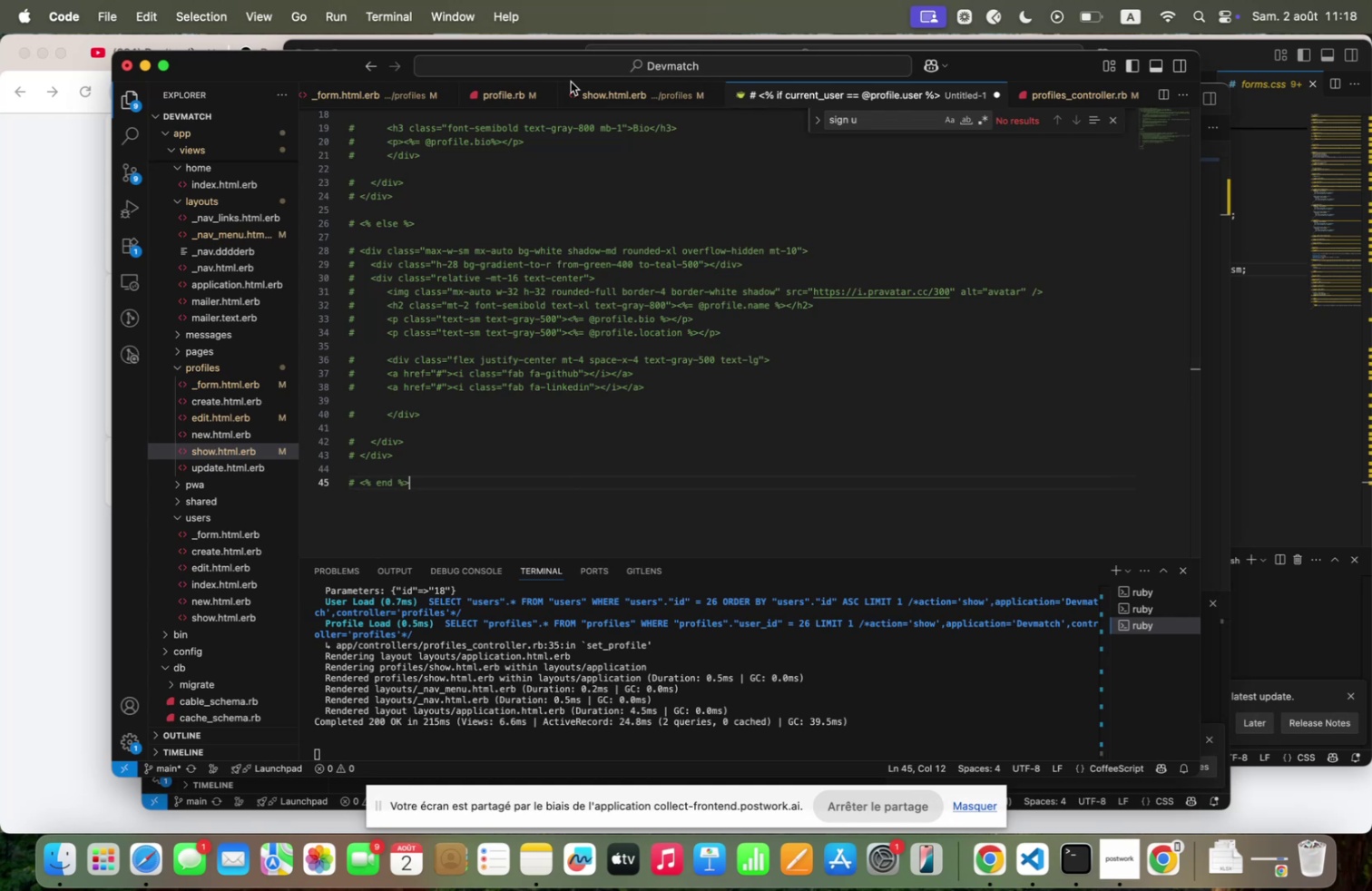 
left_click([606, 92])
 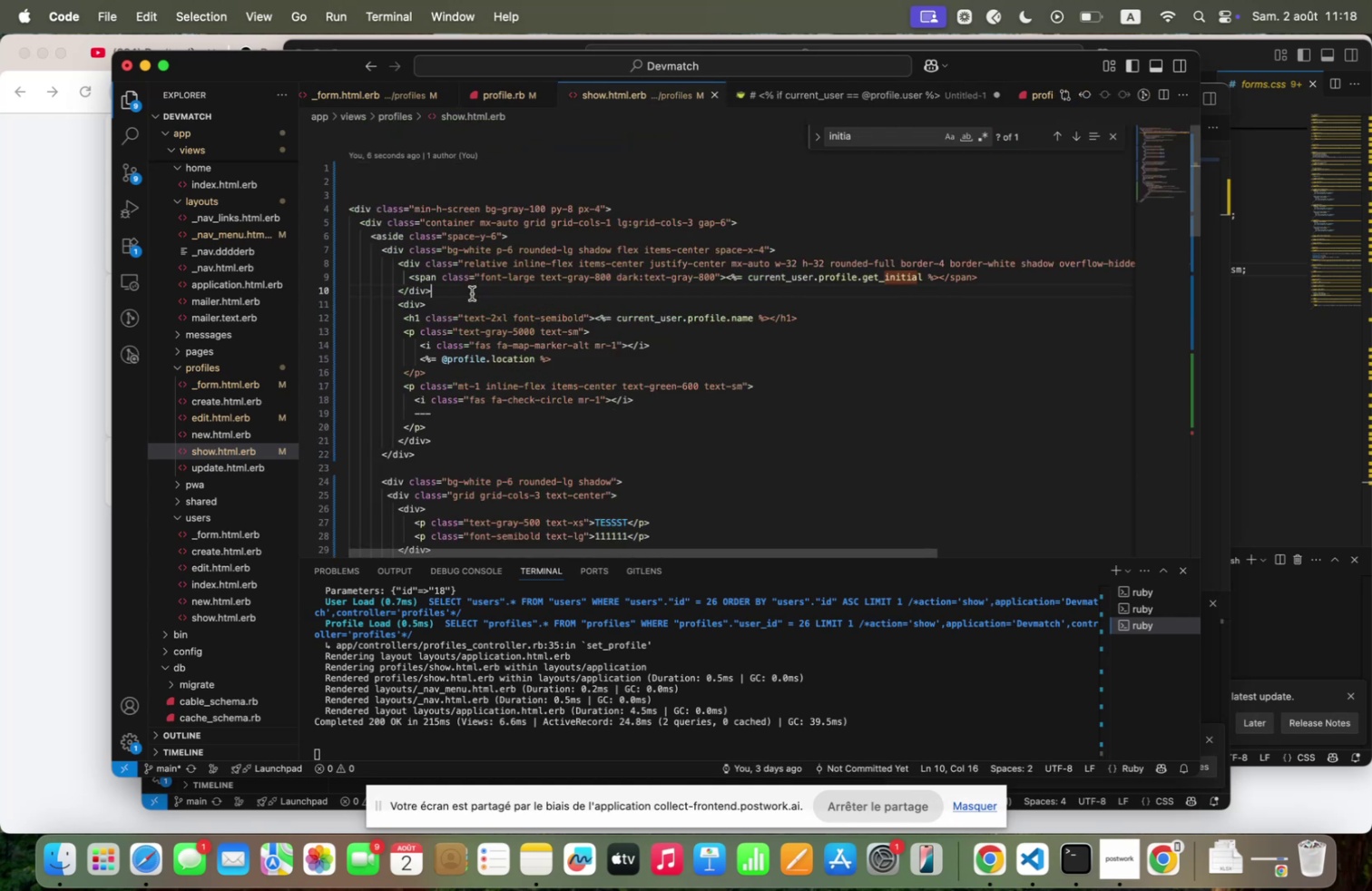 
key(Meta+S)
 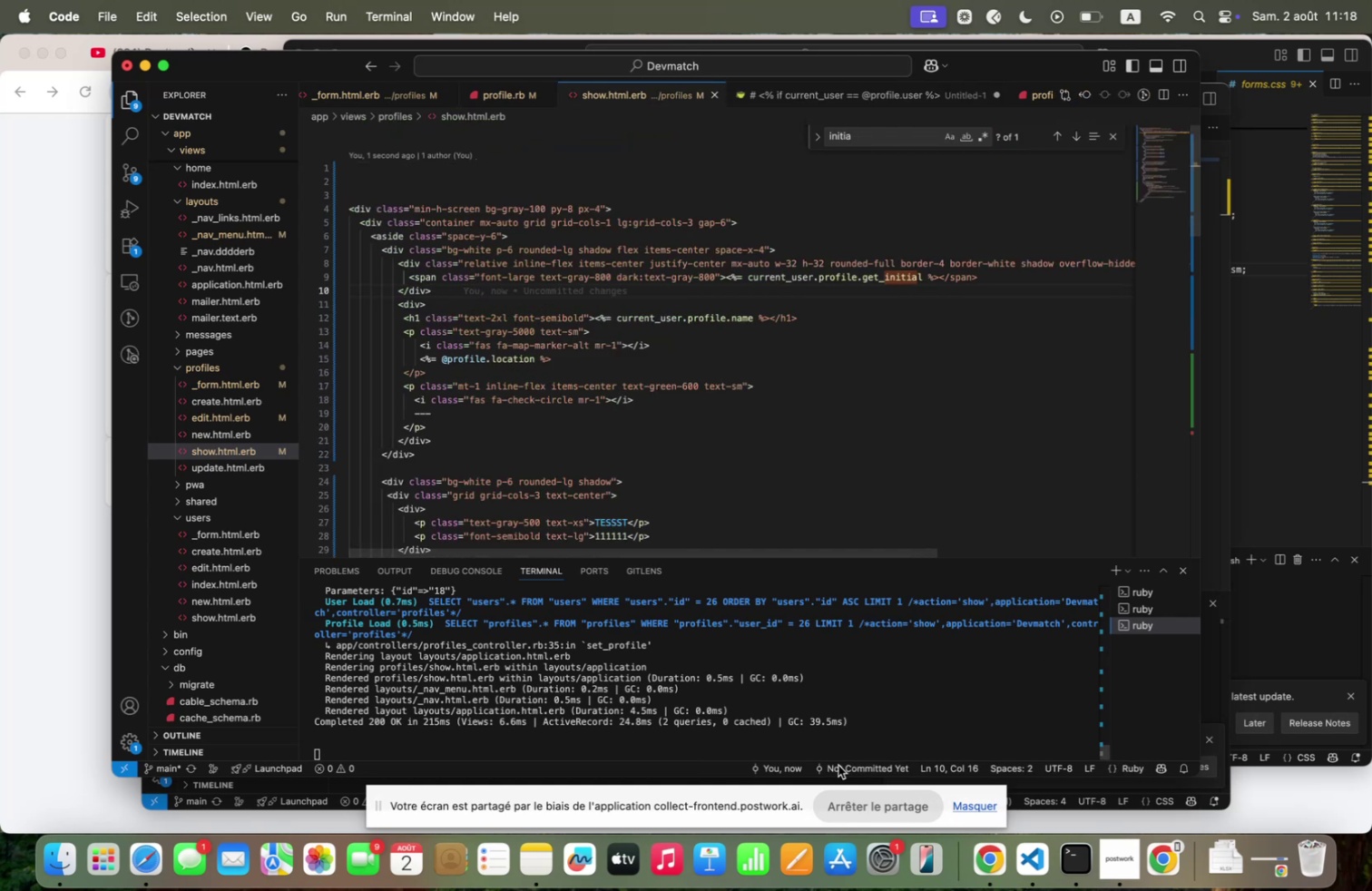 
left_click([816, 739])
 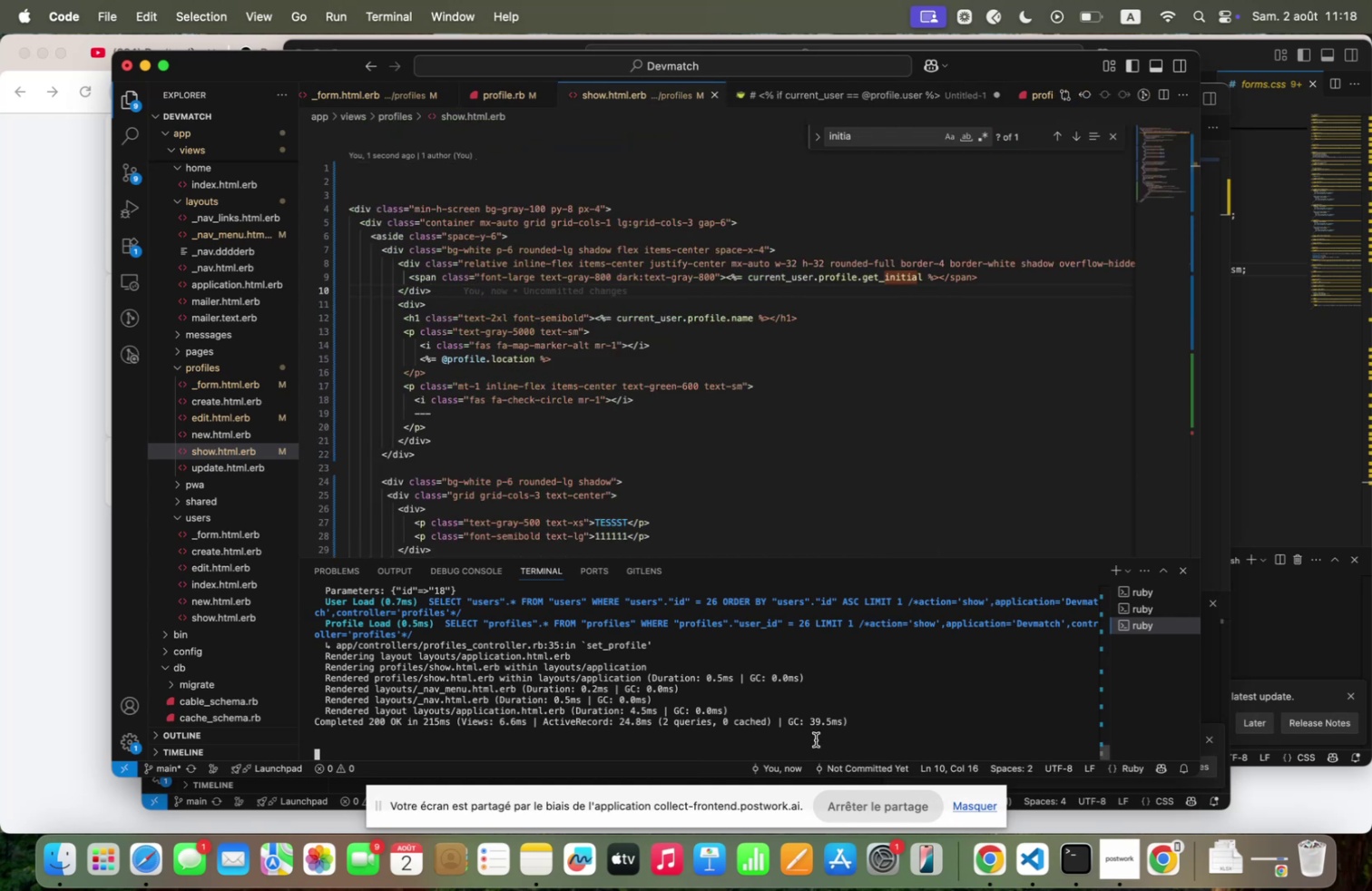 
key(Control+C)
 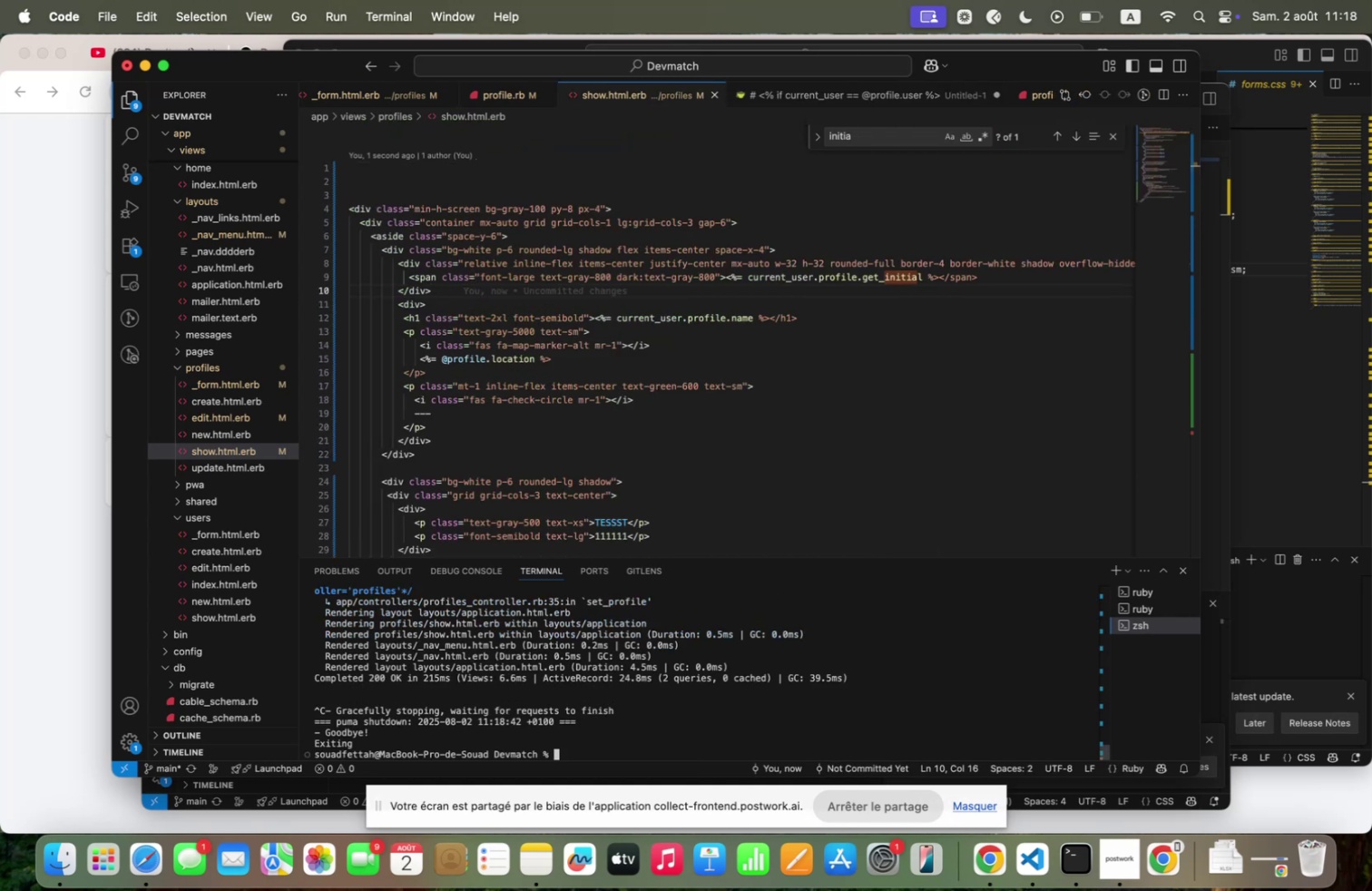 
key(ArrowUp)
 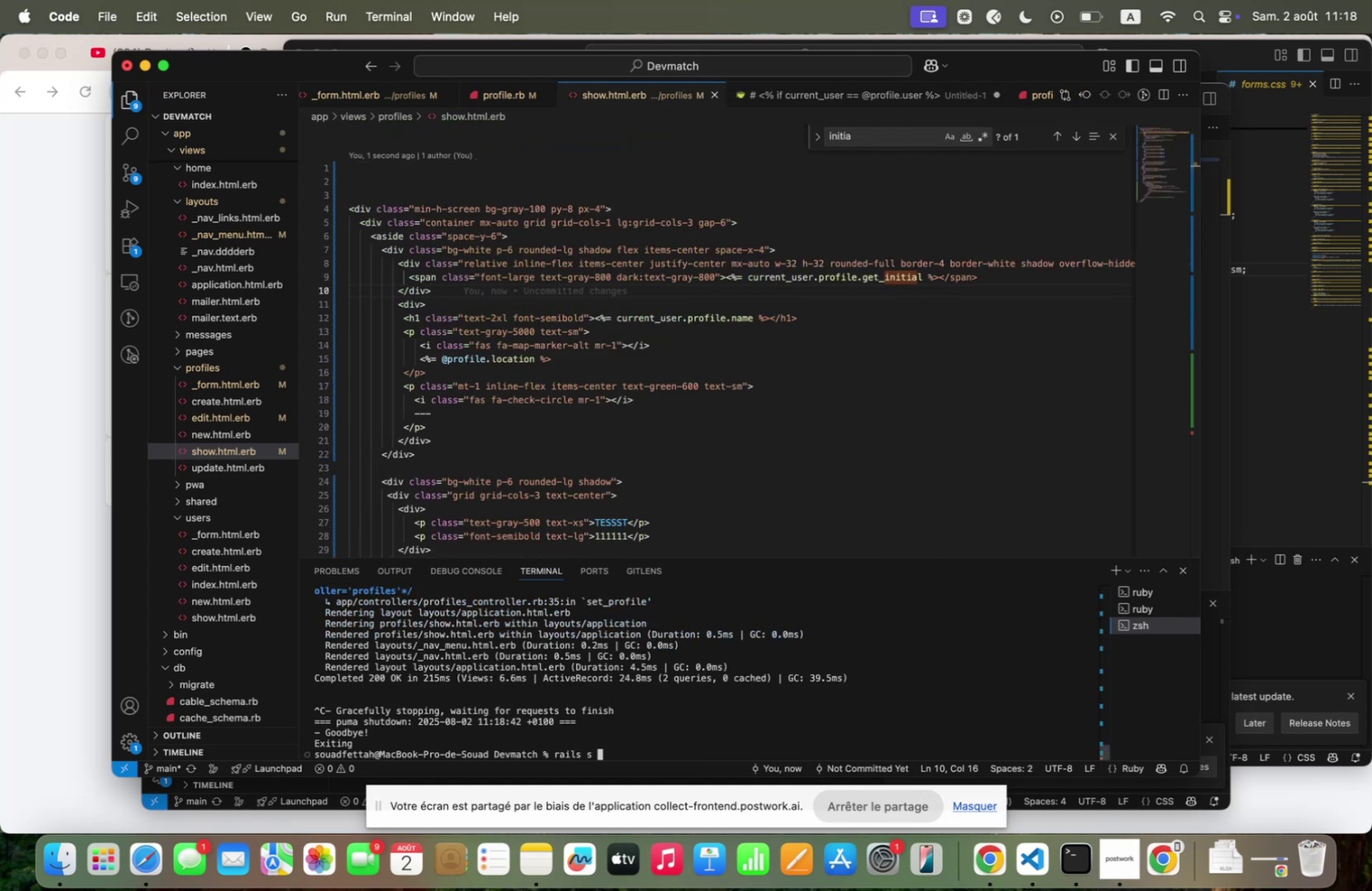 
key(Enter)
 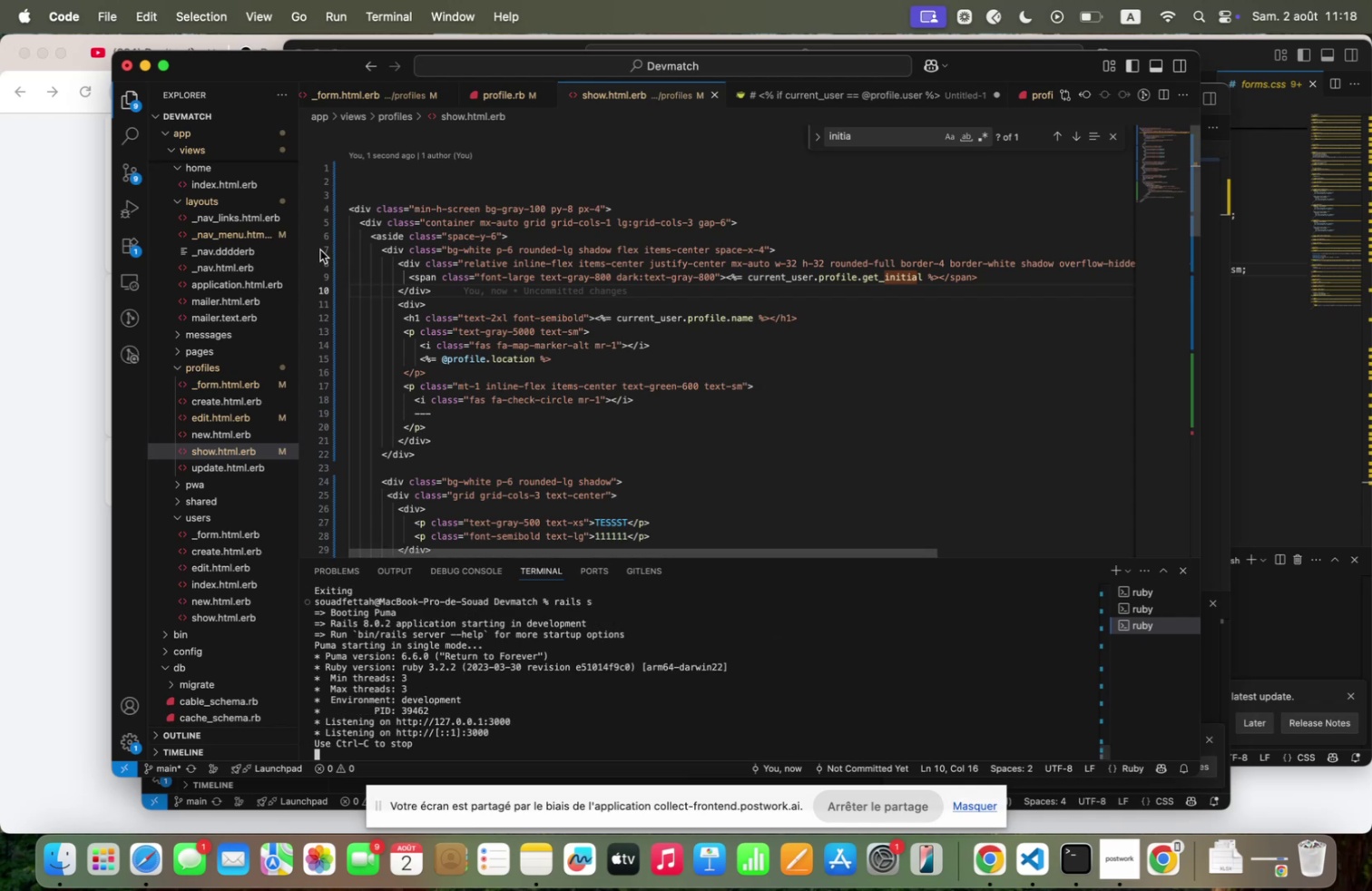 
left_click([51, 242])
 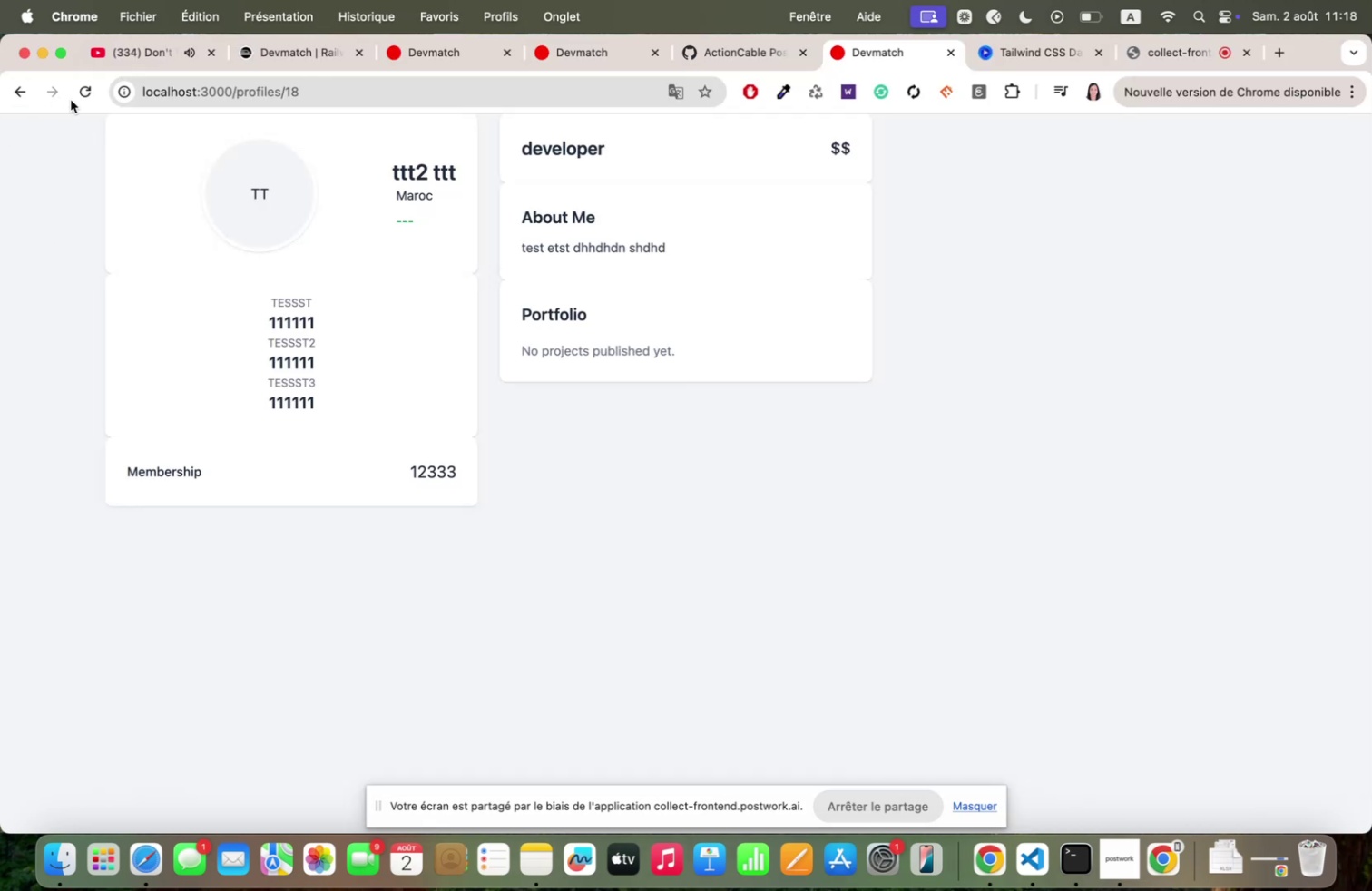 
left_click([79, 94])
 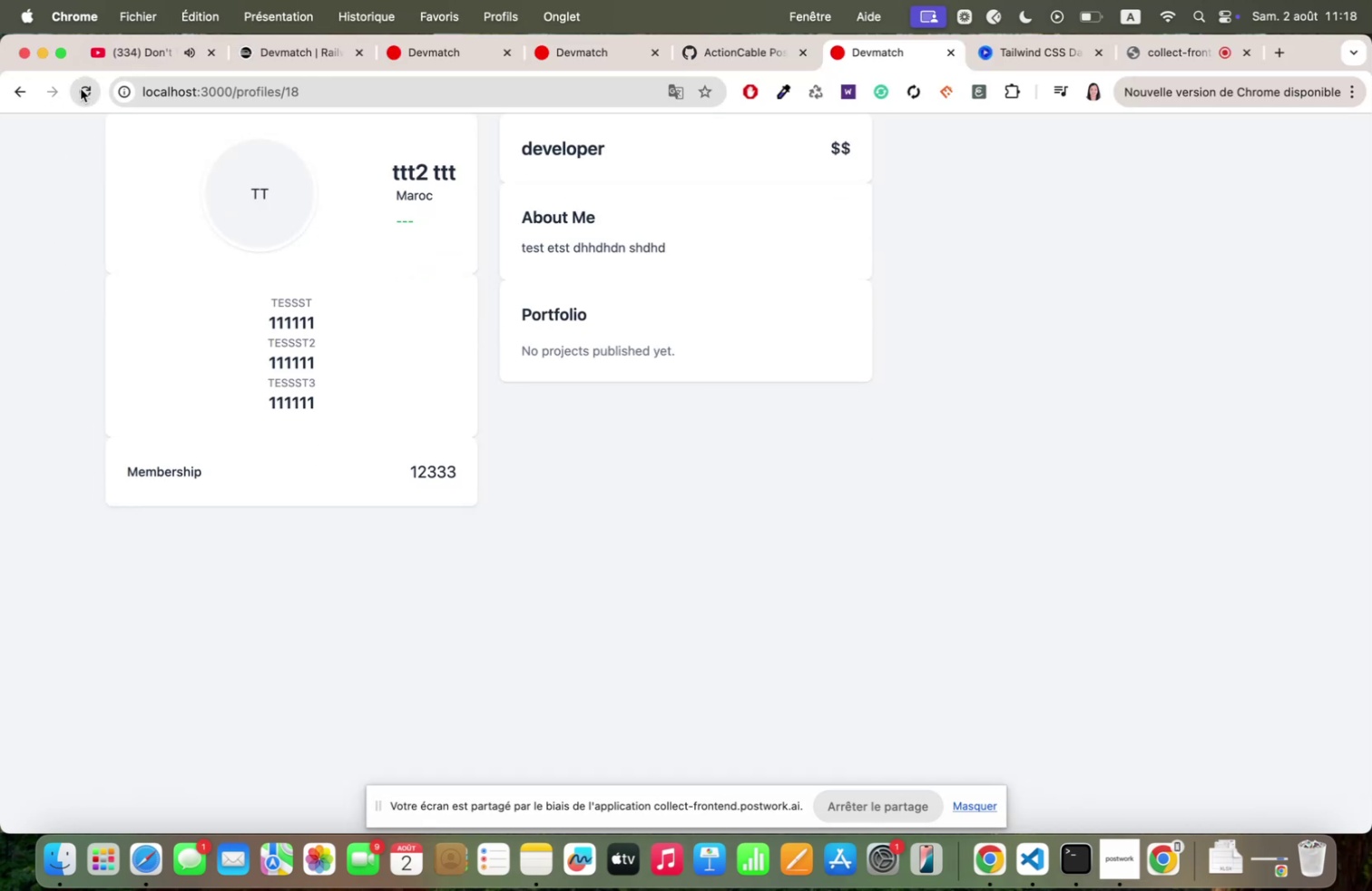 
scroll: coordinate [191, 404], scroll_direction: up, amount: 104.0
 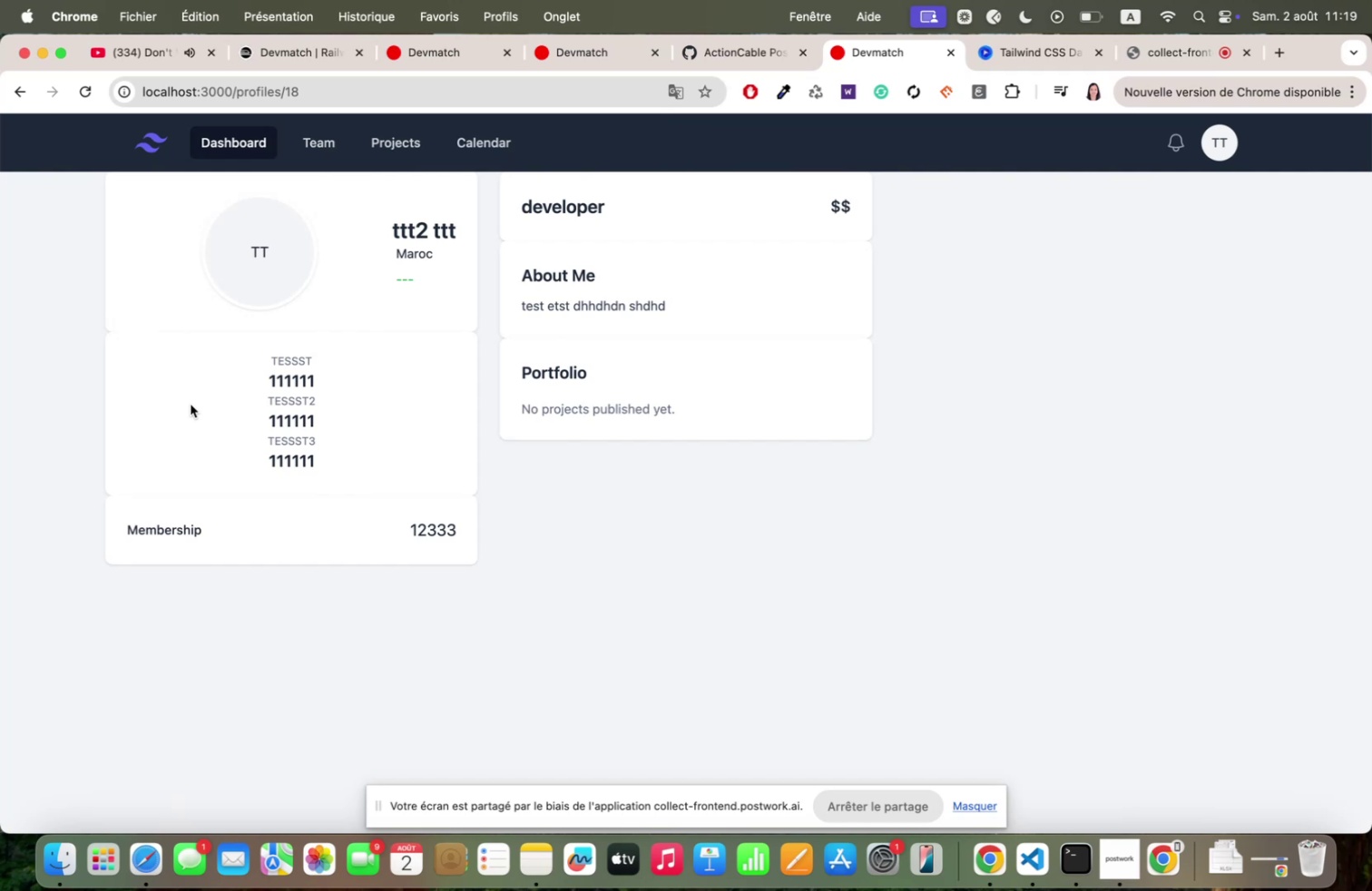 
wait(63.97)
 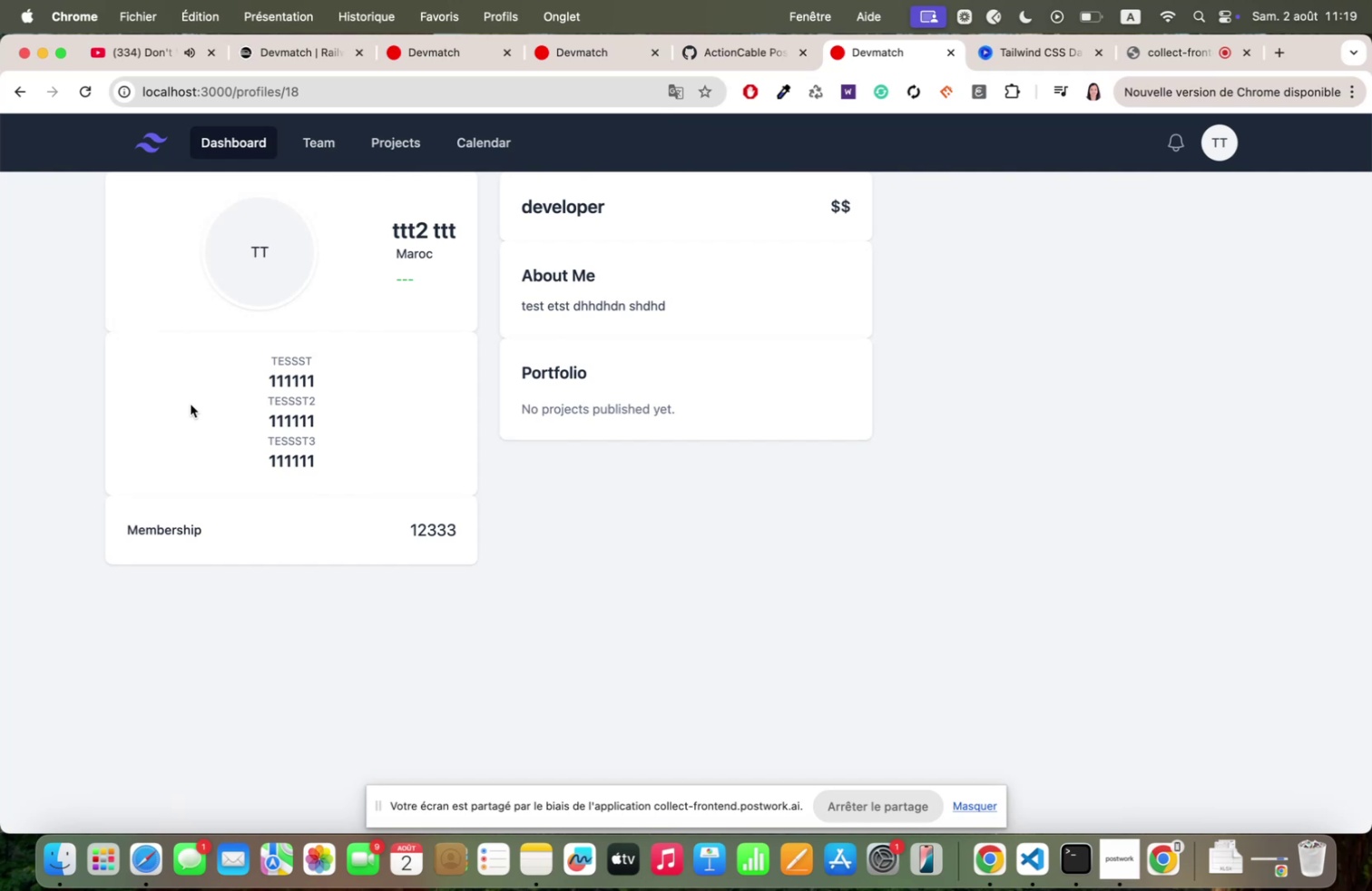 
left_click([1170, 44])
 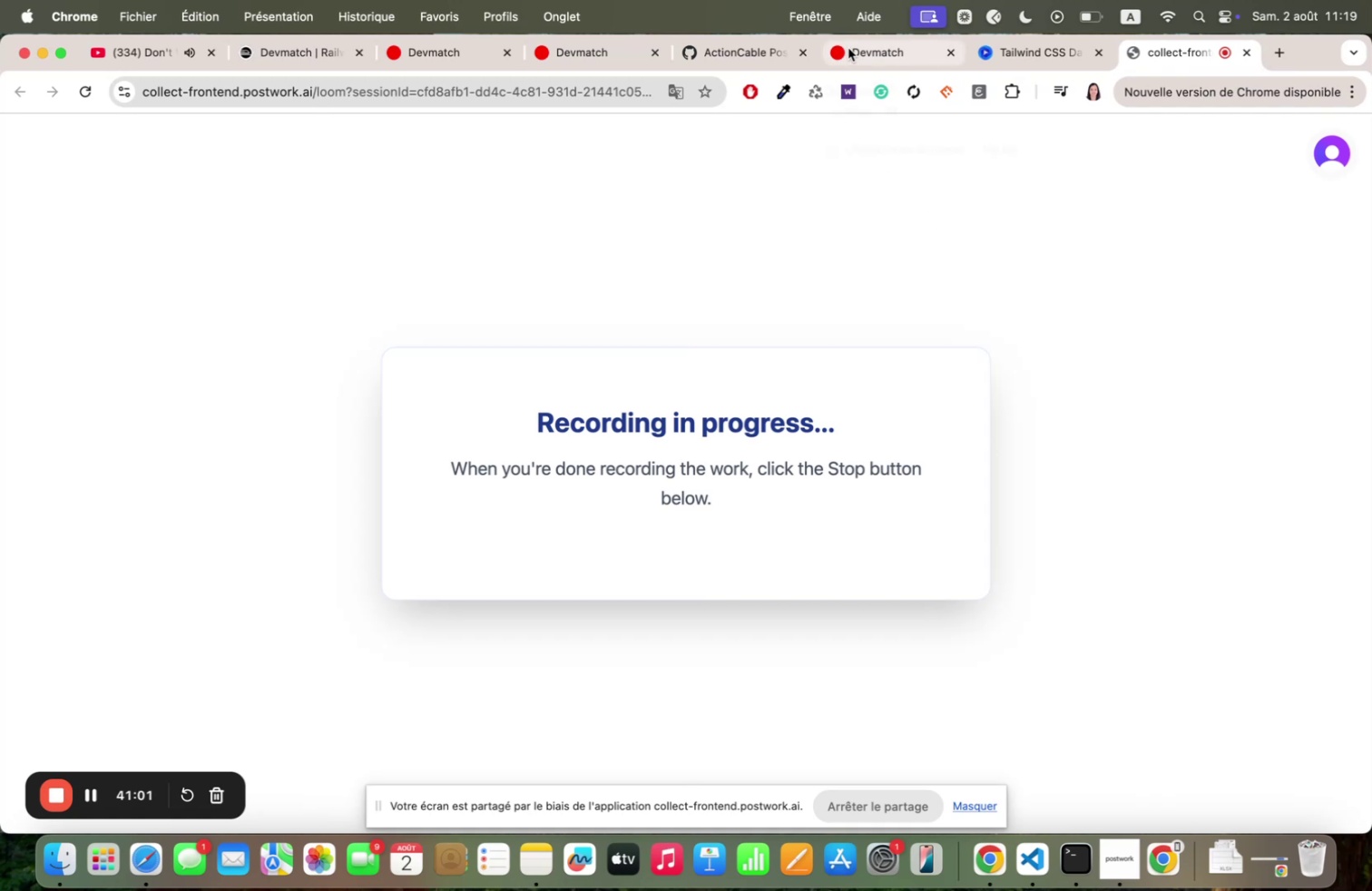 
left_click([848, 47])
 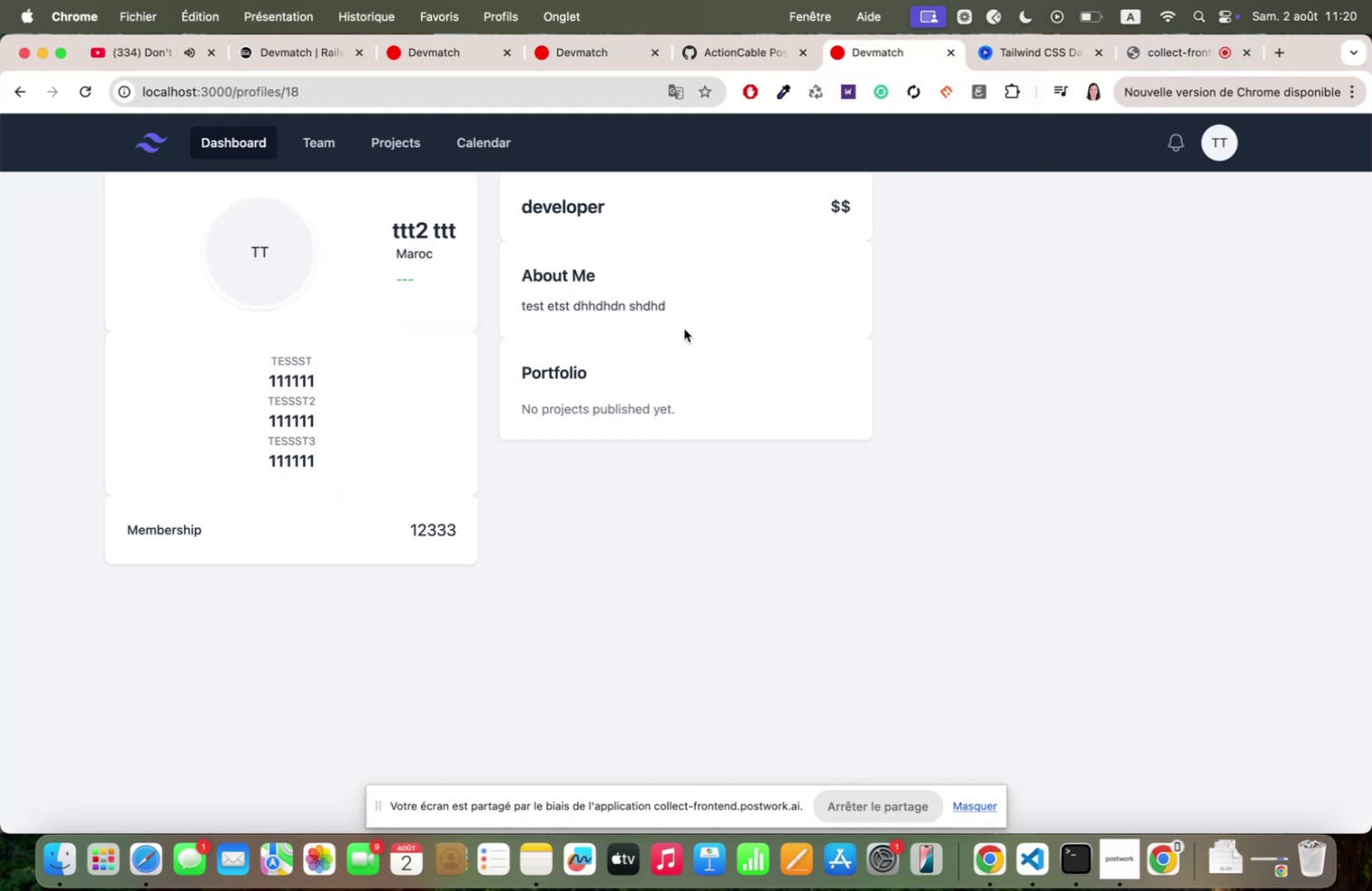 
wait(11.94)
 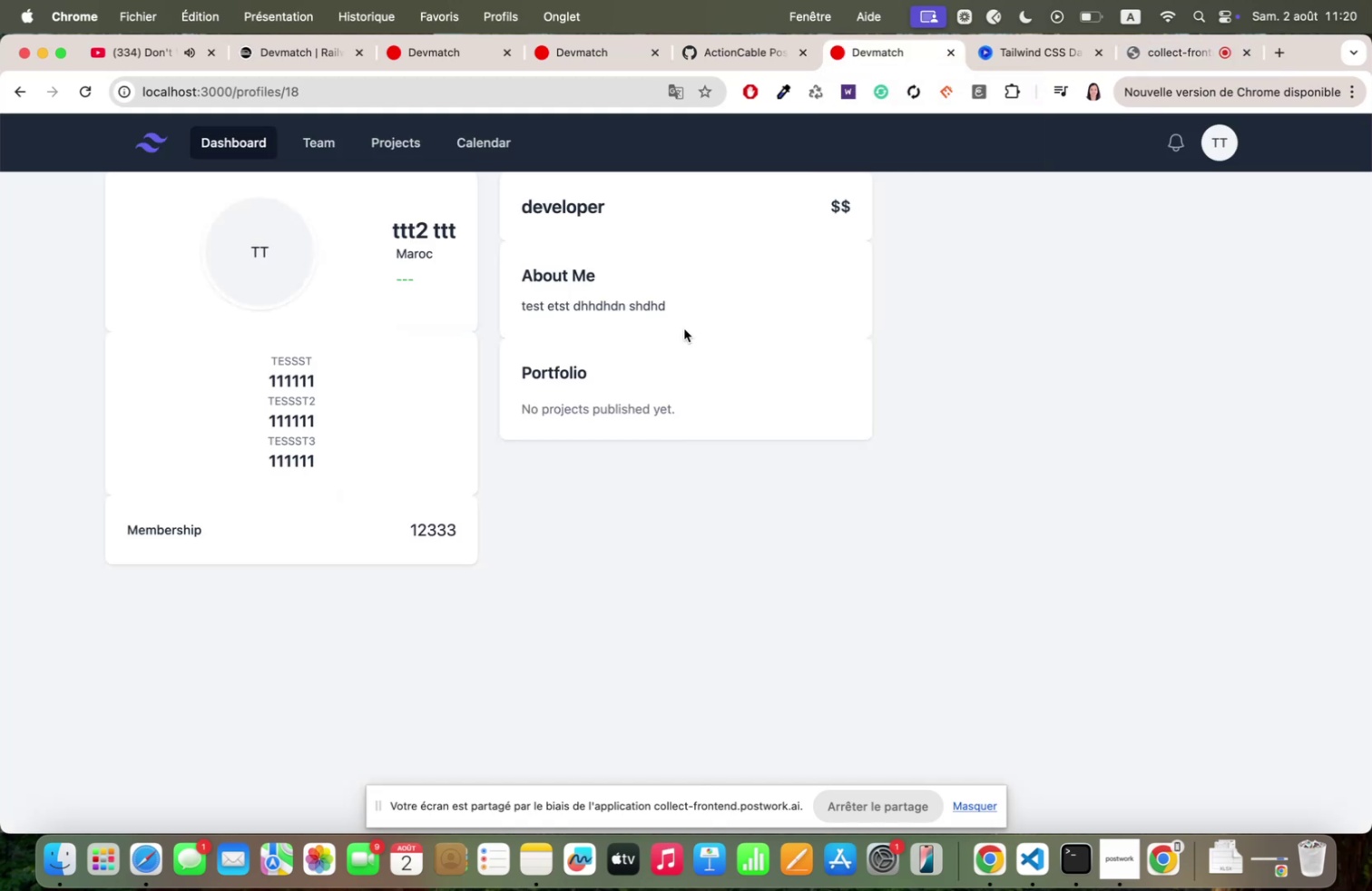 
left_click([1028, 866])
 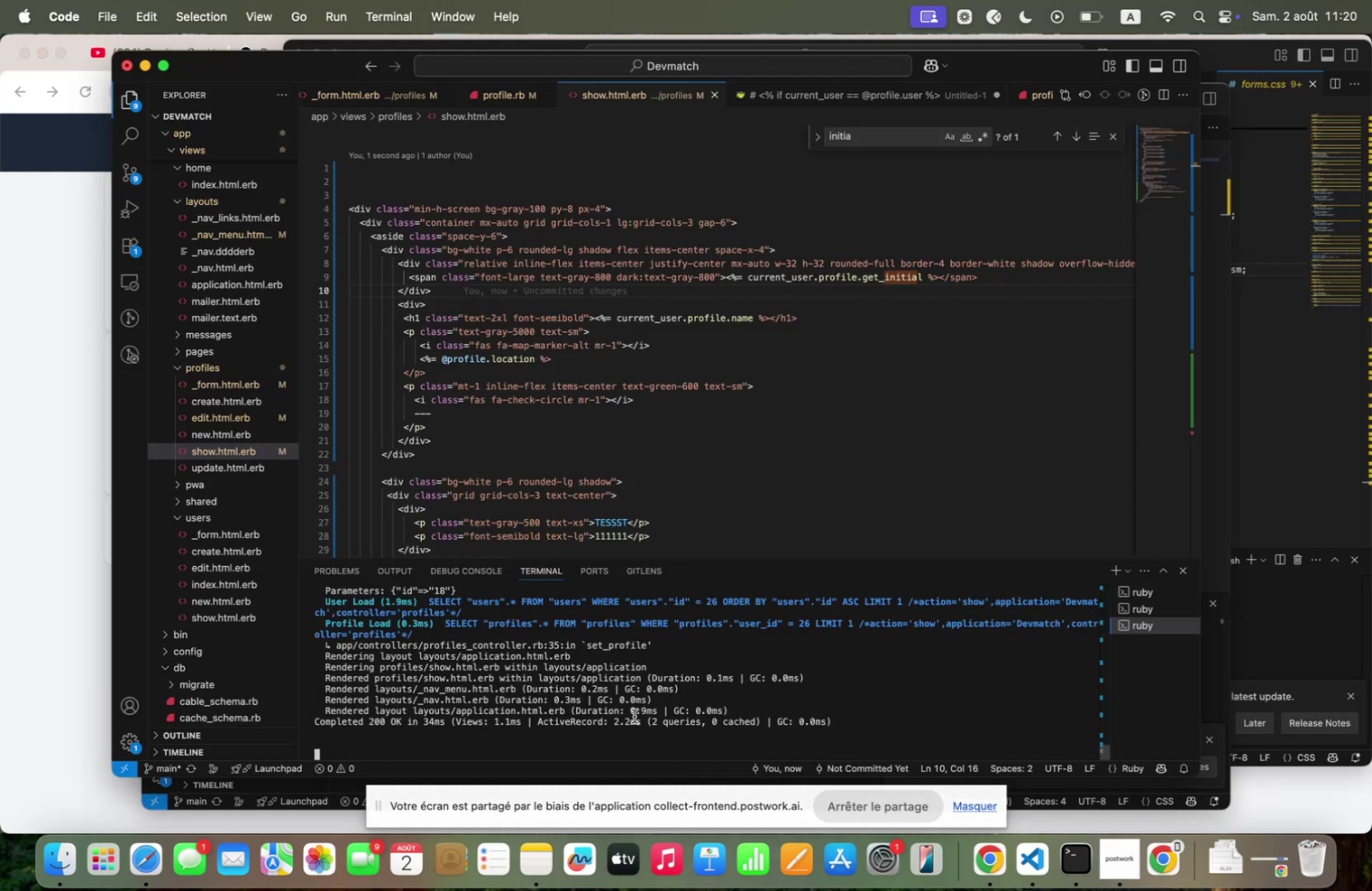 
key(Control+C)
 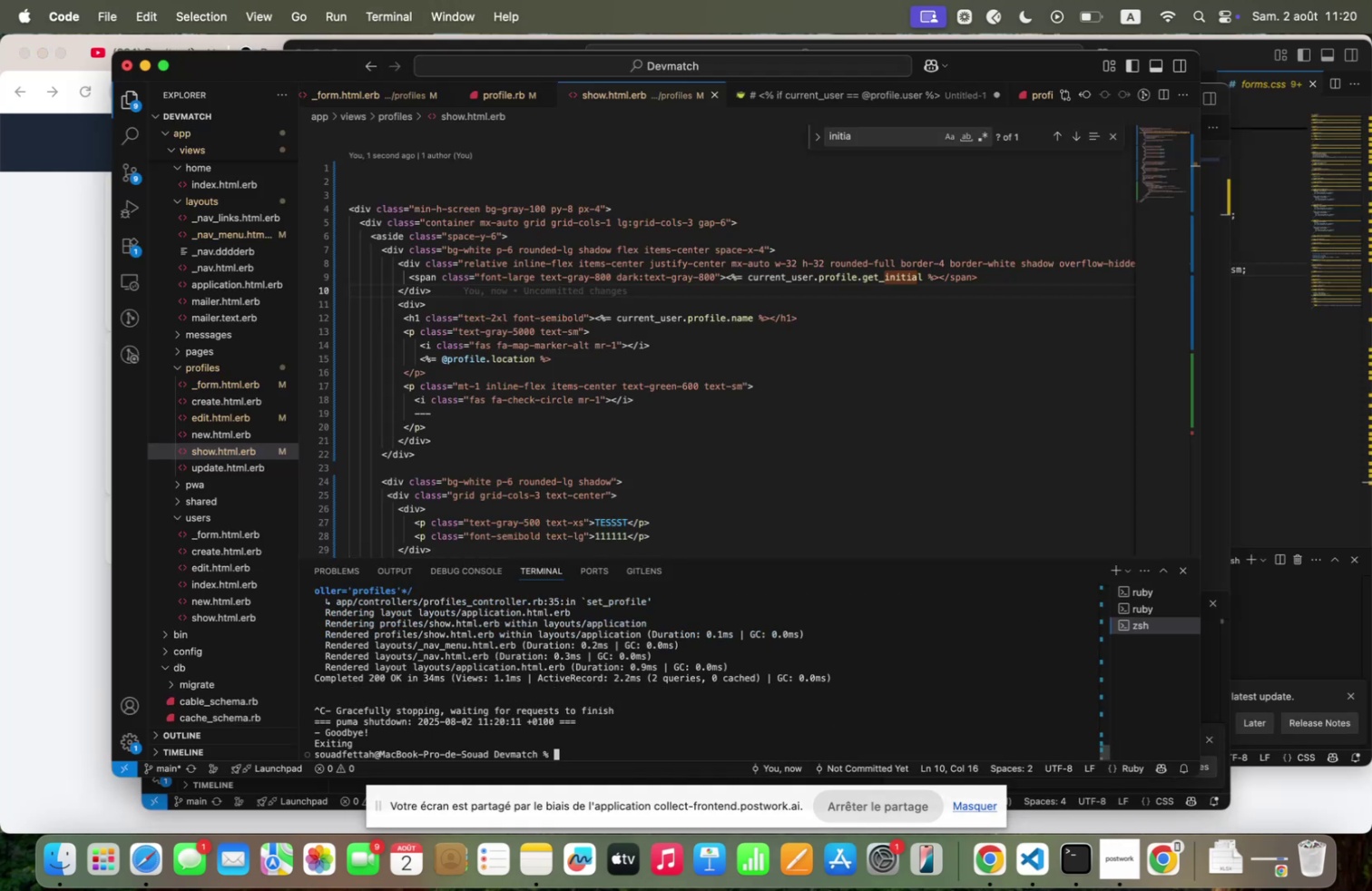 
key(ArrowUp)
 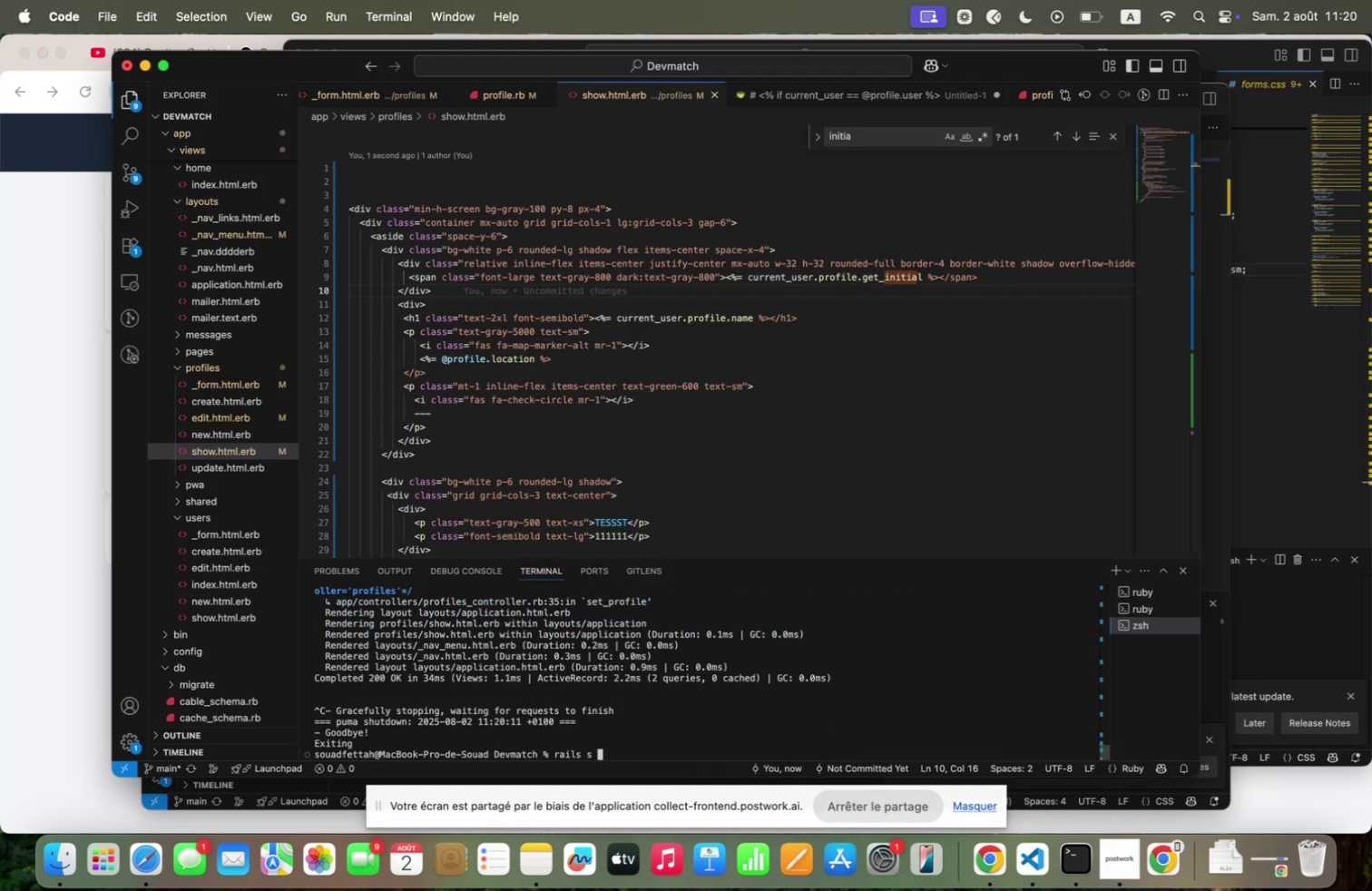 
key(ArrowUp)
 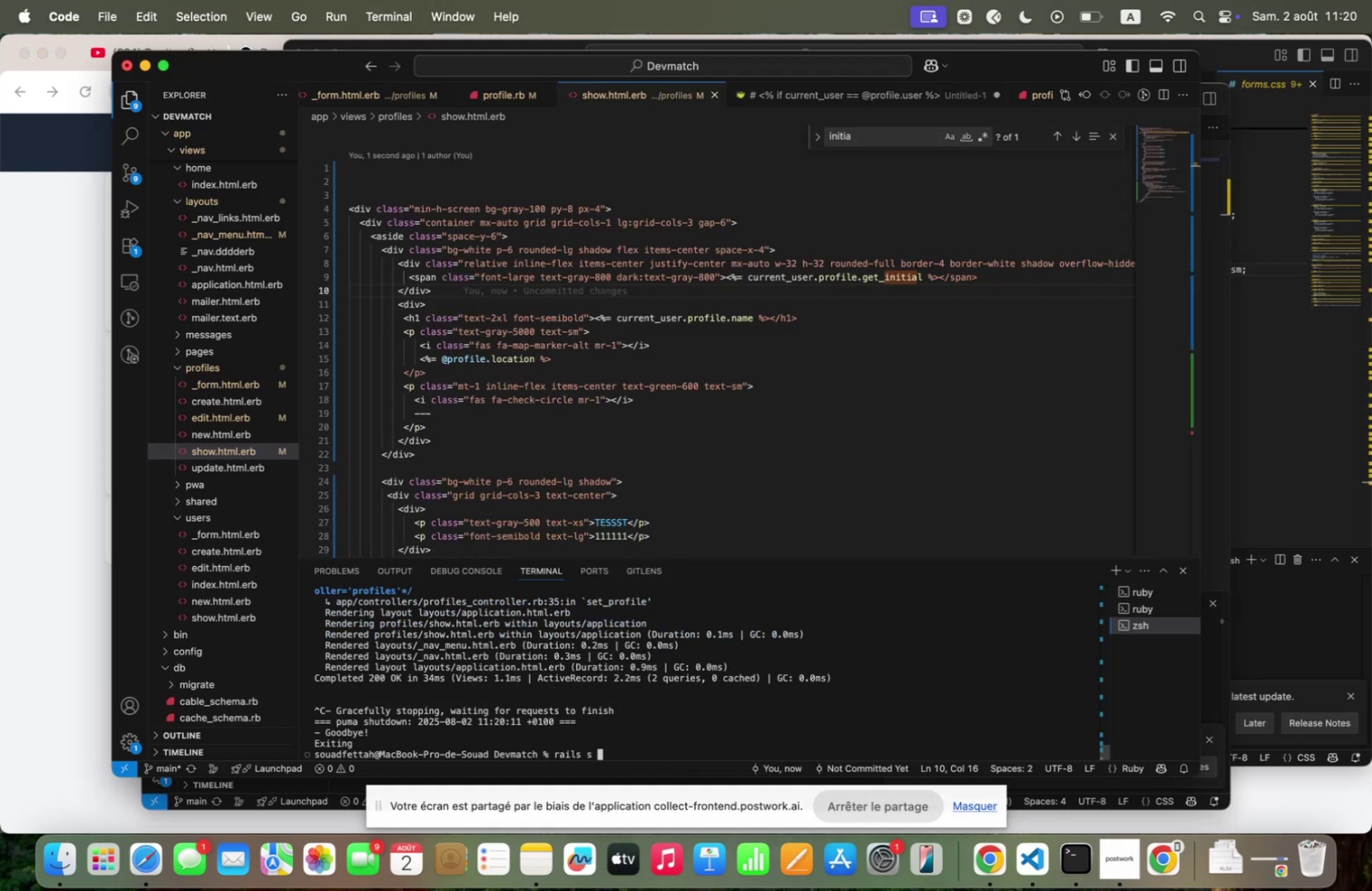 
key(ArrowUp)
 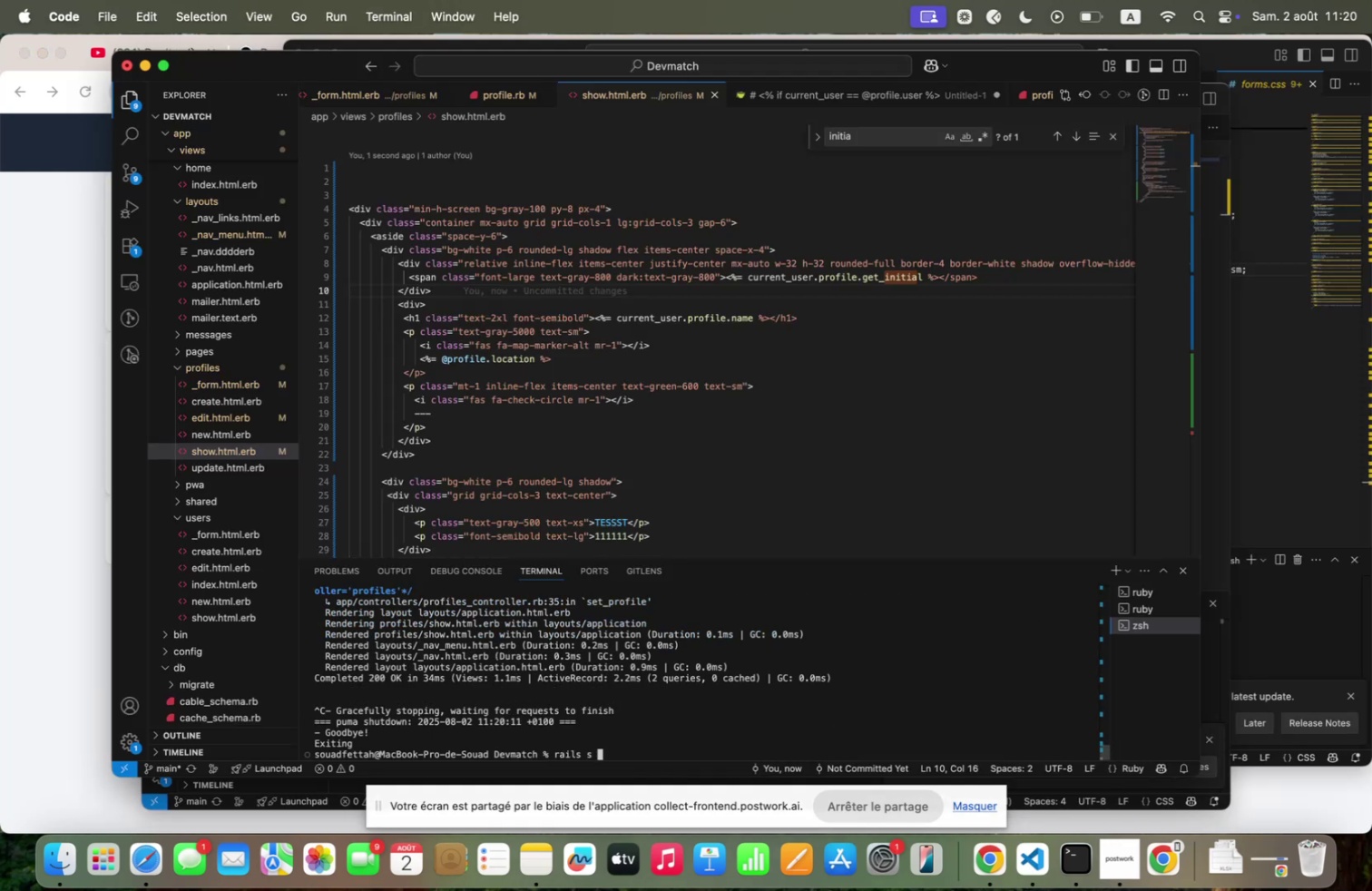 
key(ArrowUp)
 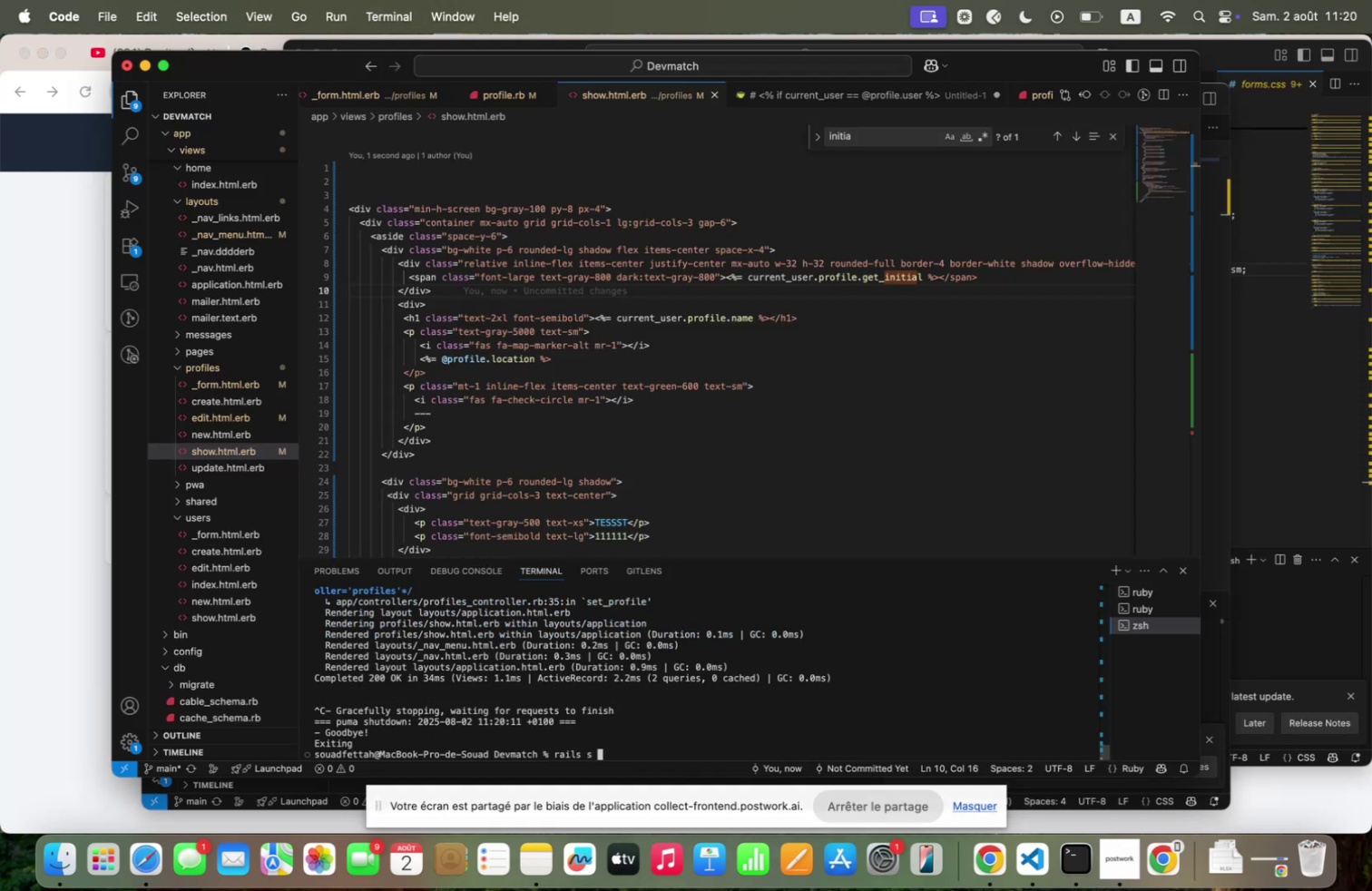 
key(ArrowUp)
 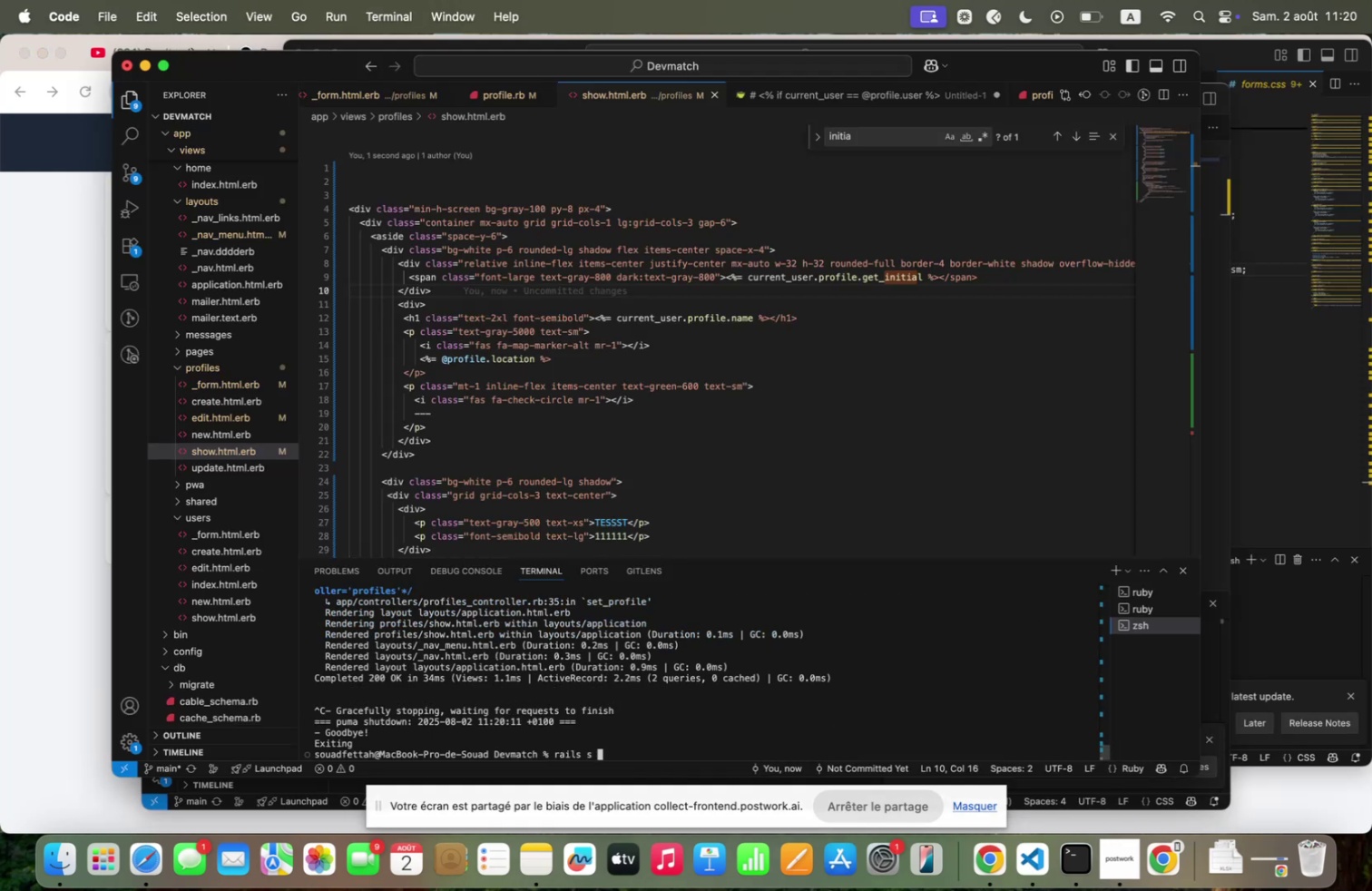 
key(ArrowUp)
 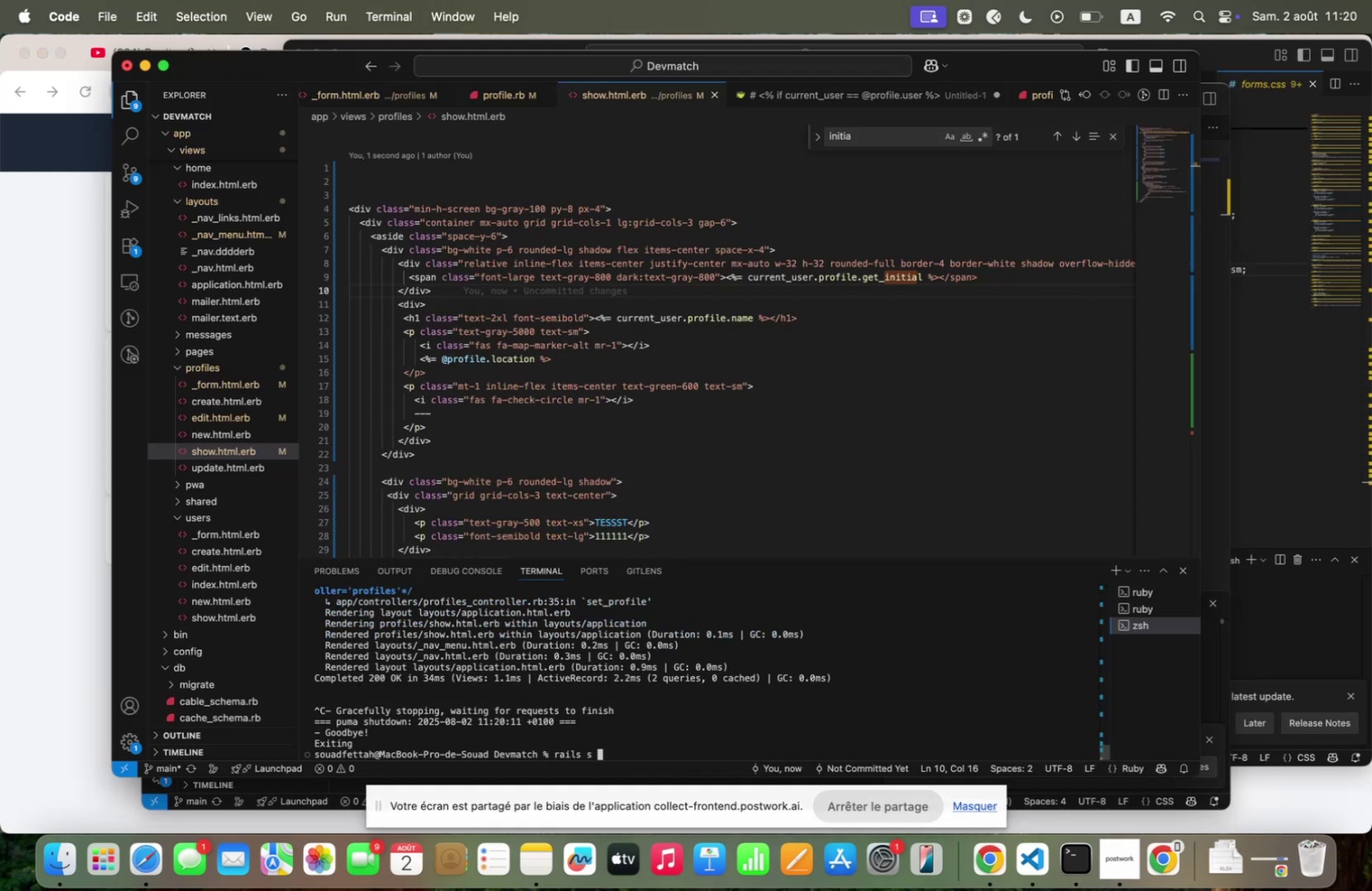 
key(ArrowUp)
 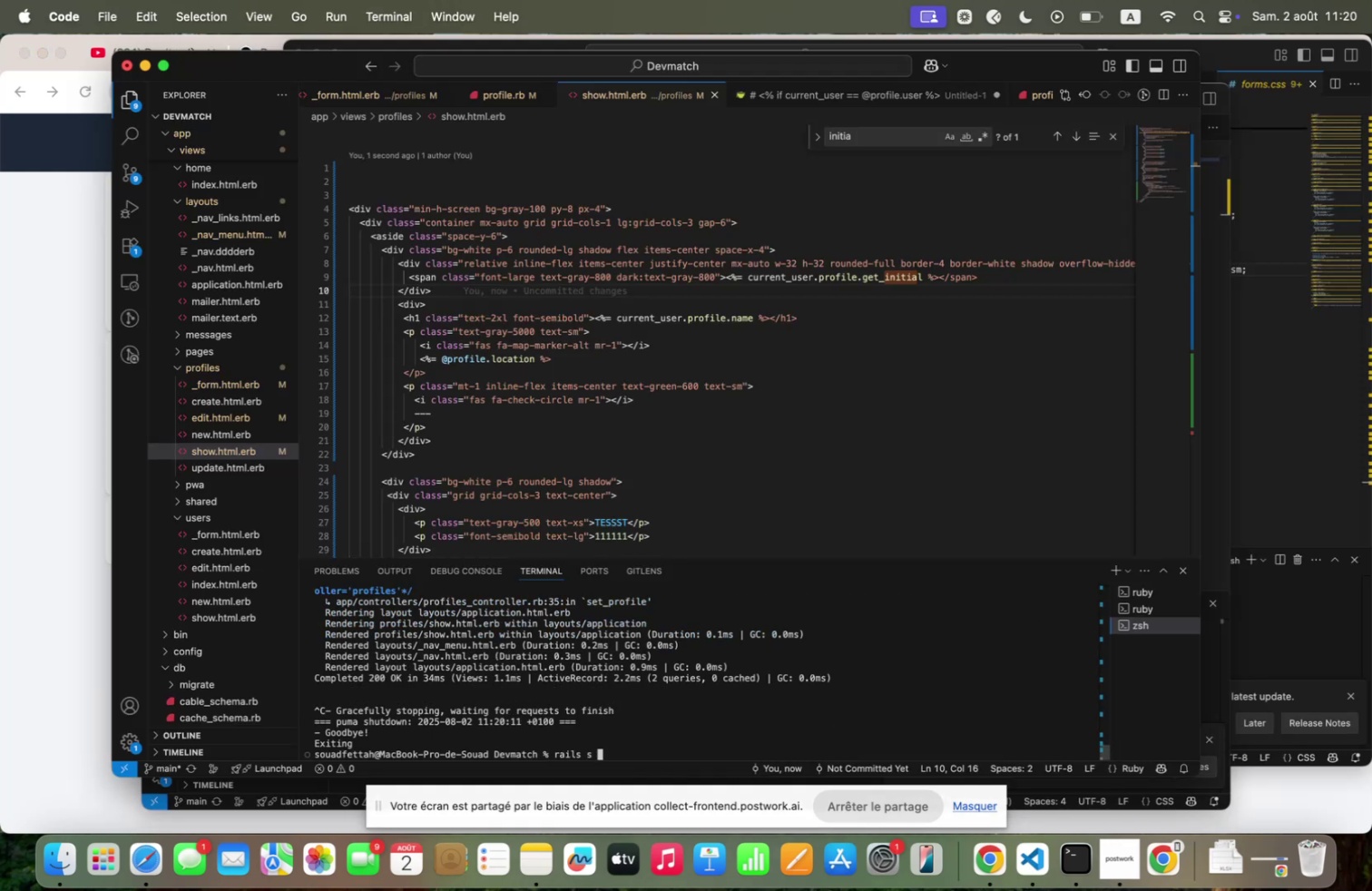 
key(ArrowUp)
 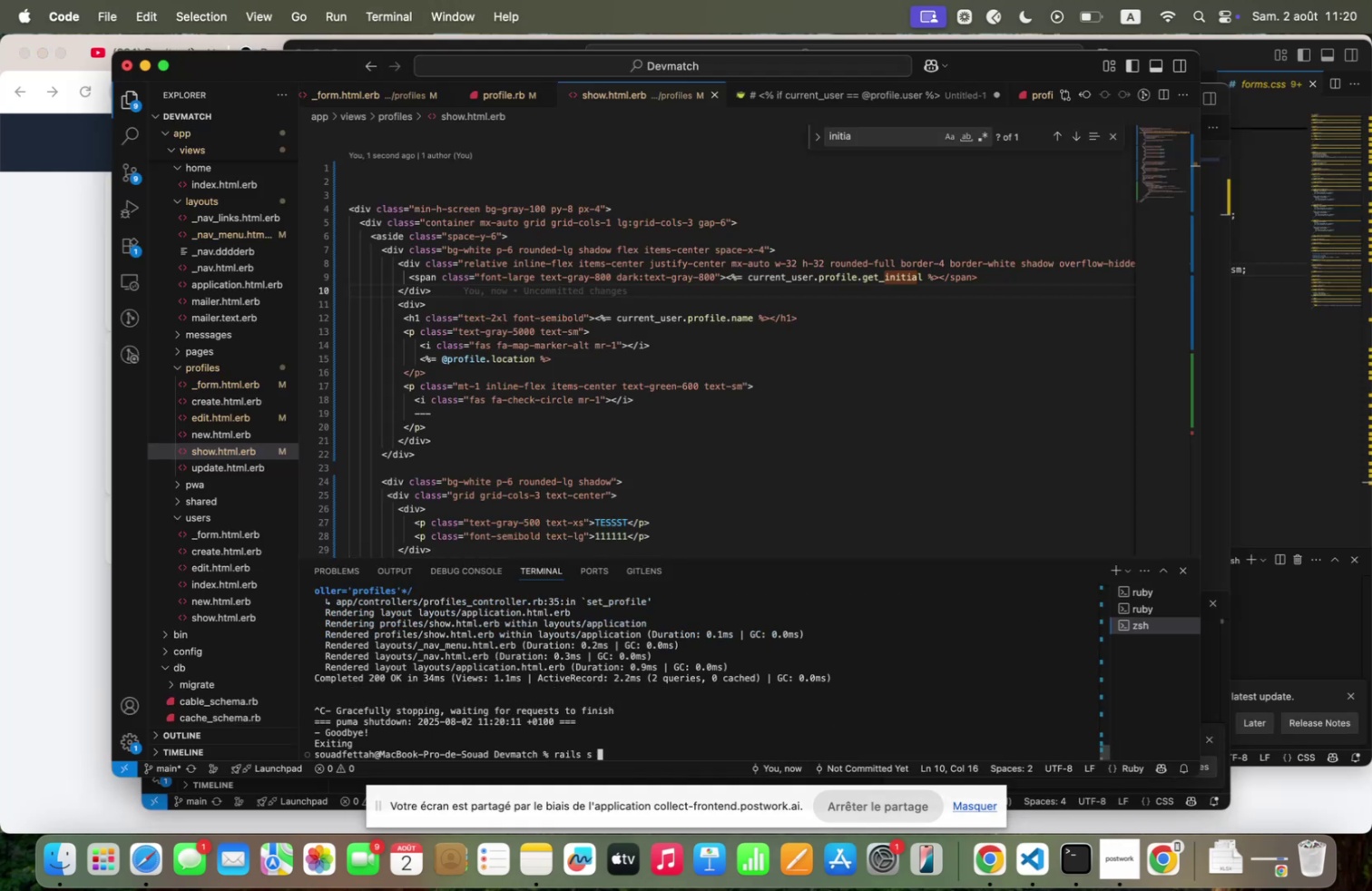 
key(ArrowUp)
 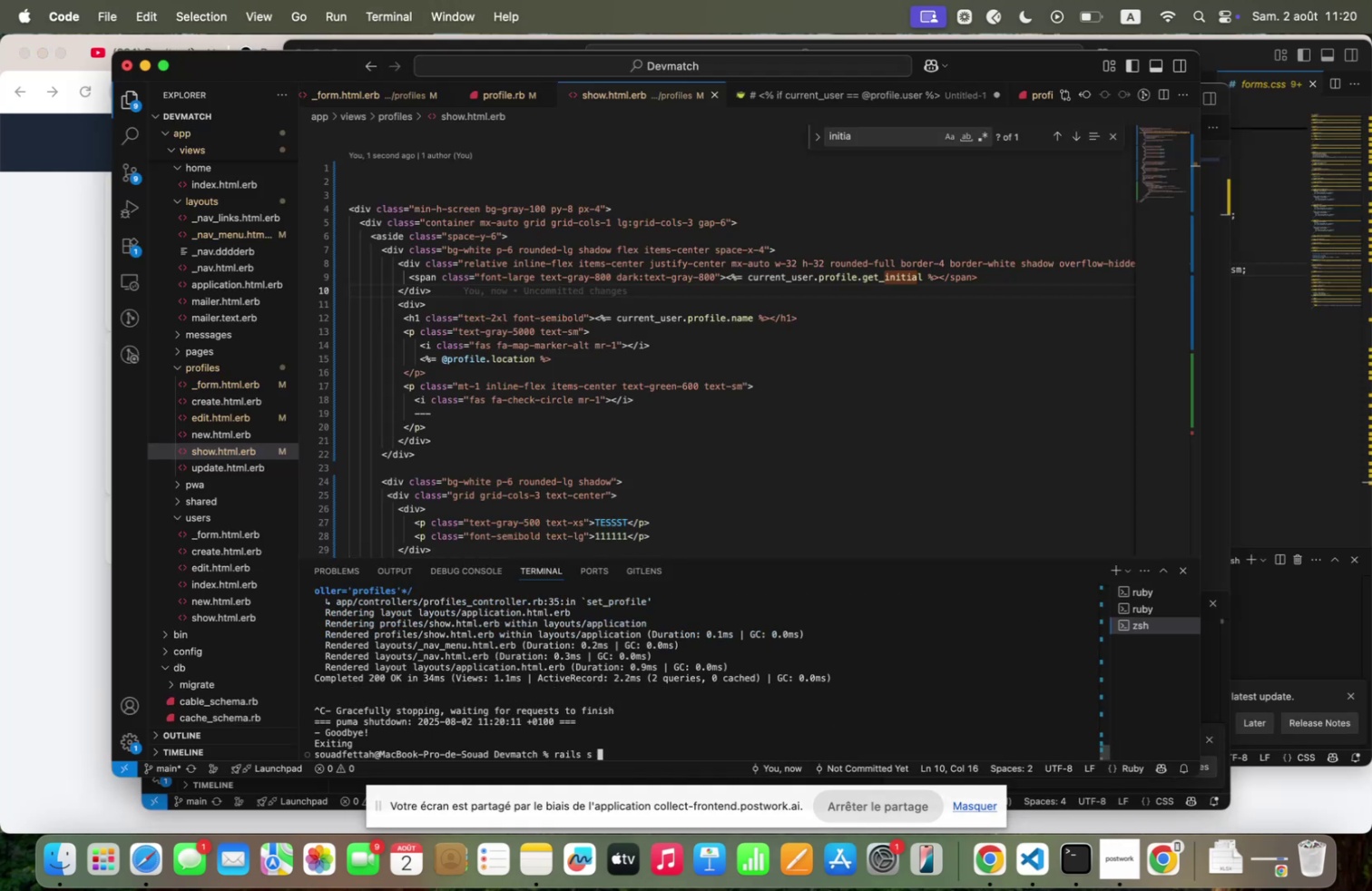 
key(ArrowUp)
 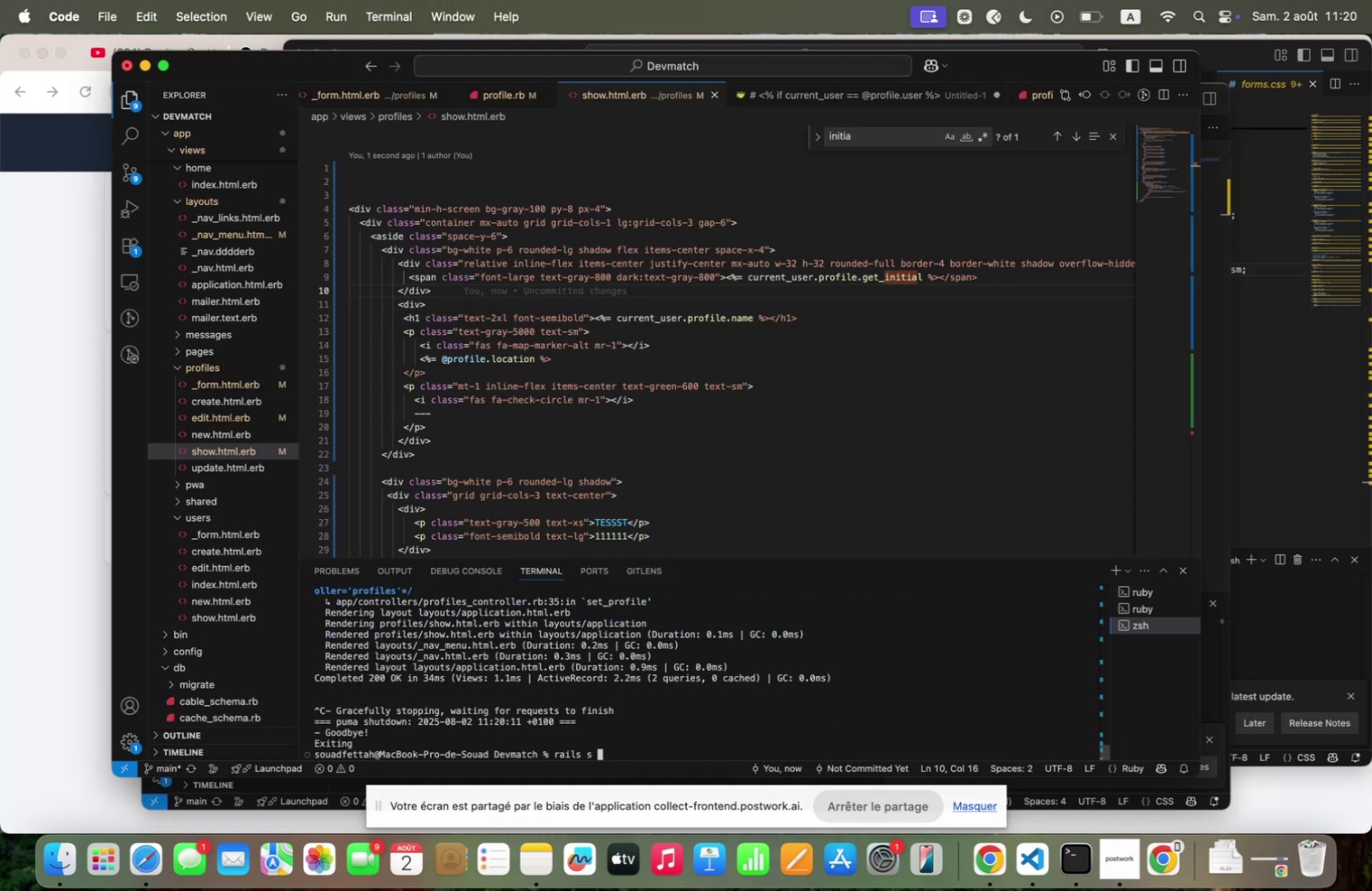 
key(ArrowUp)
 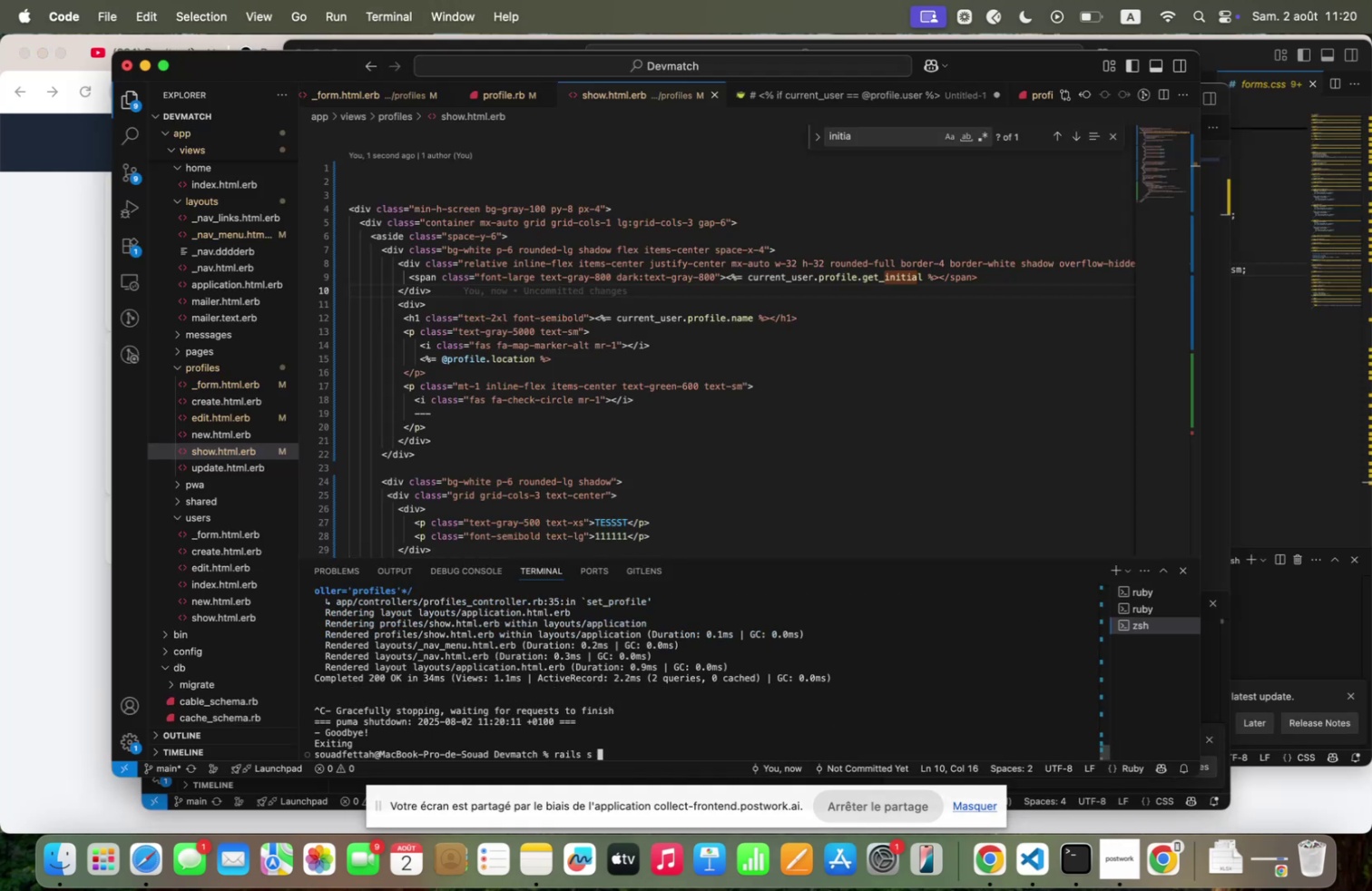 
key(ArrowUp)
 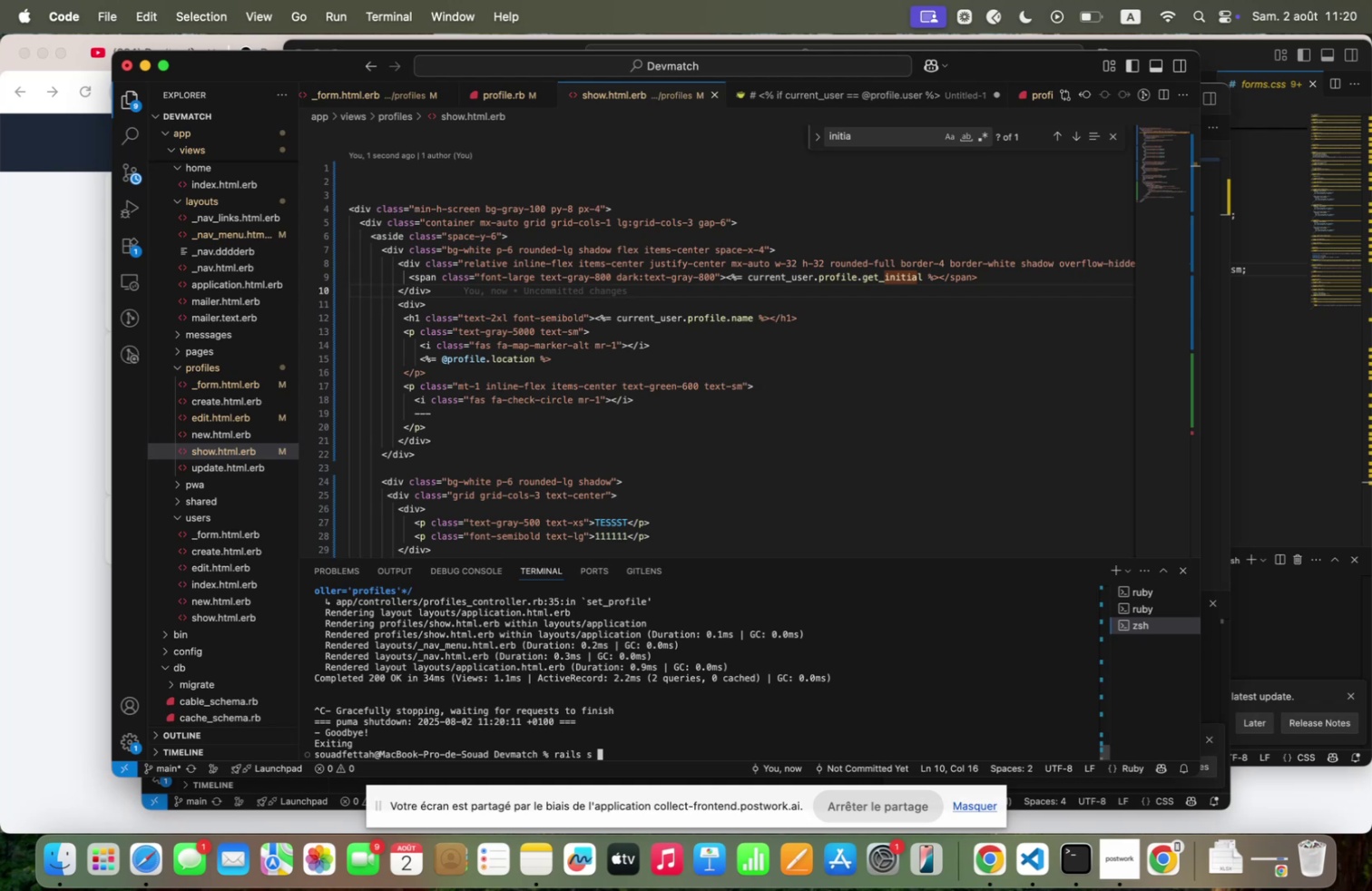 
key(ArrowUp)
 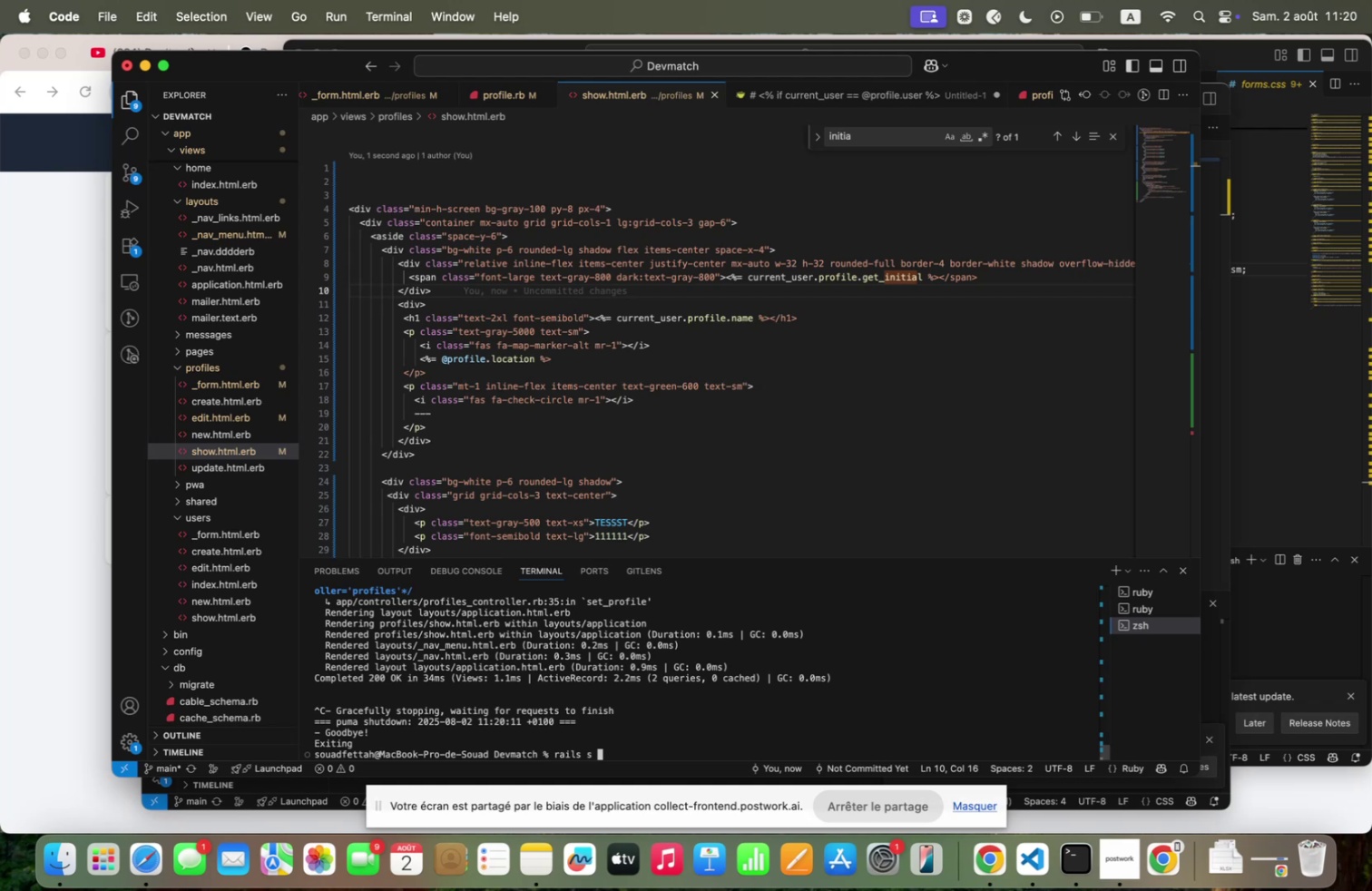 
key(ArrowUp)
 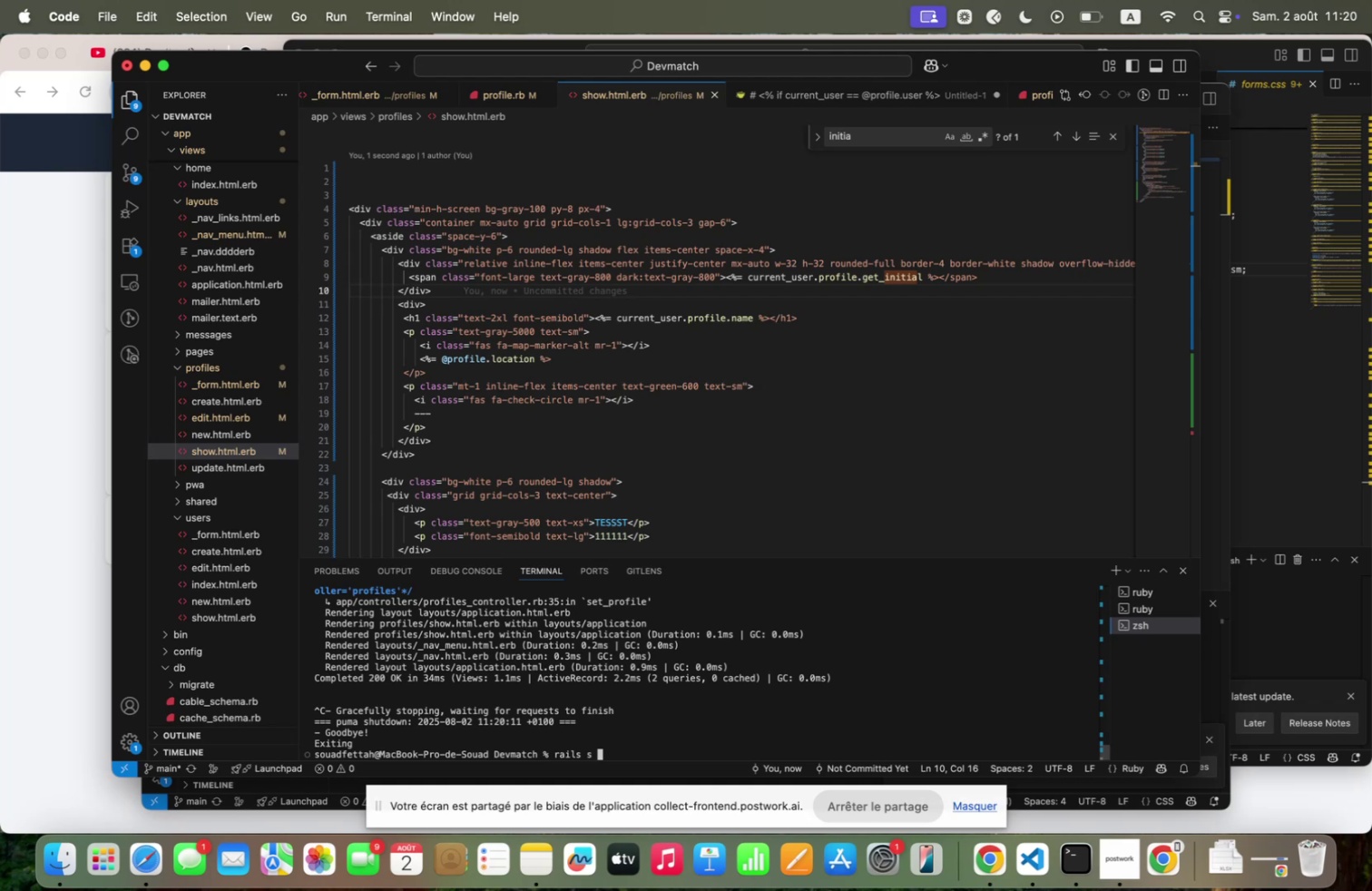 
key(ArrowUp)
 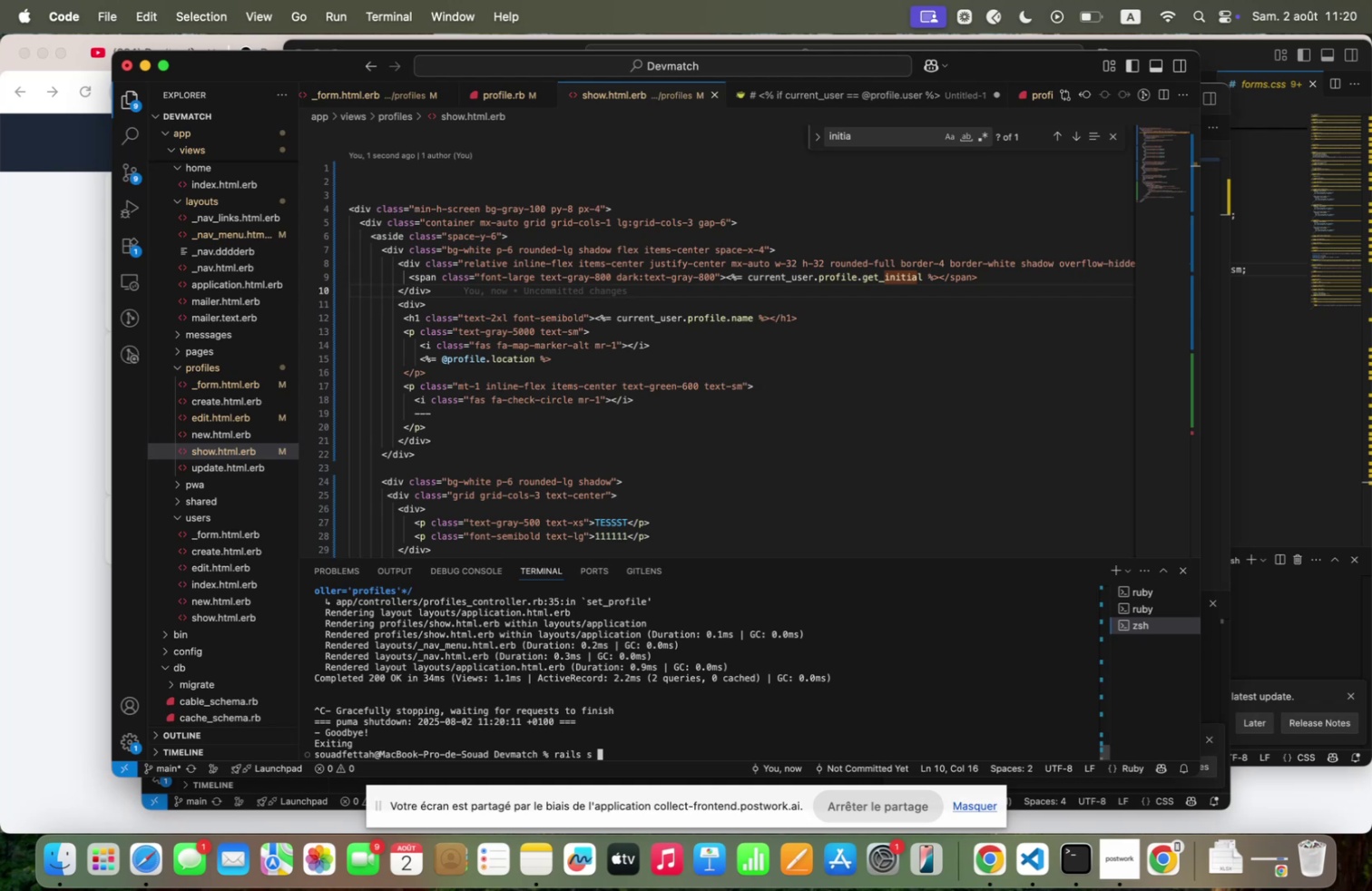 
key(ArrowUp)
 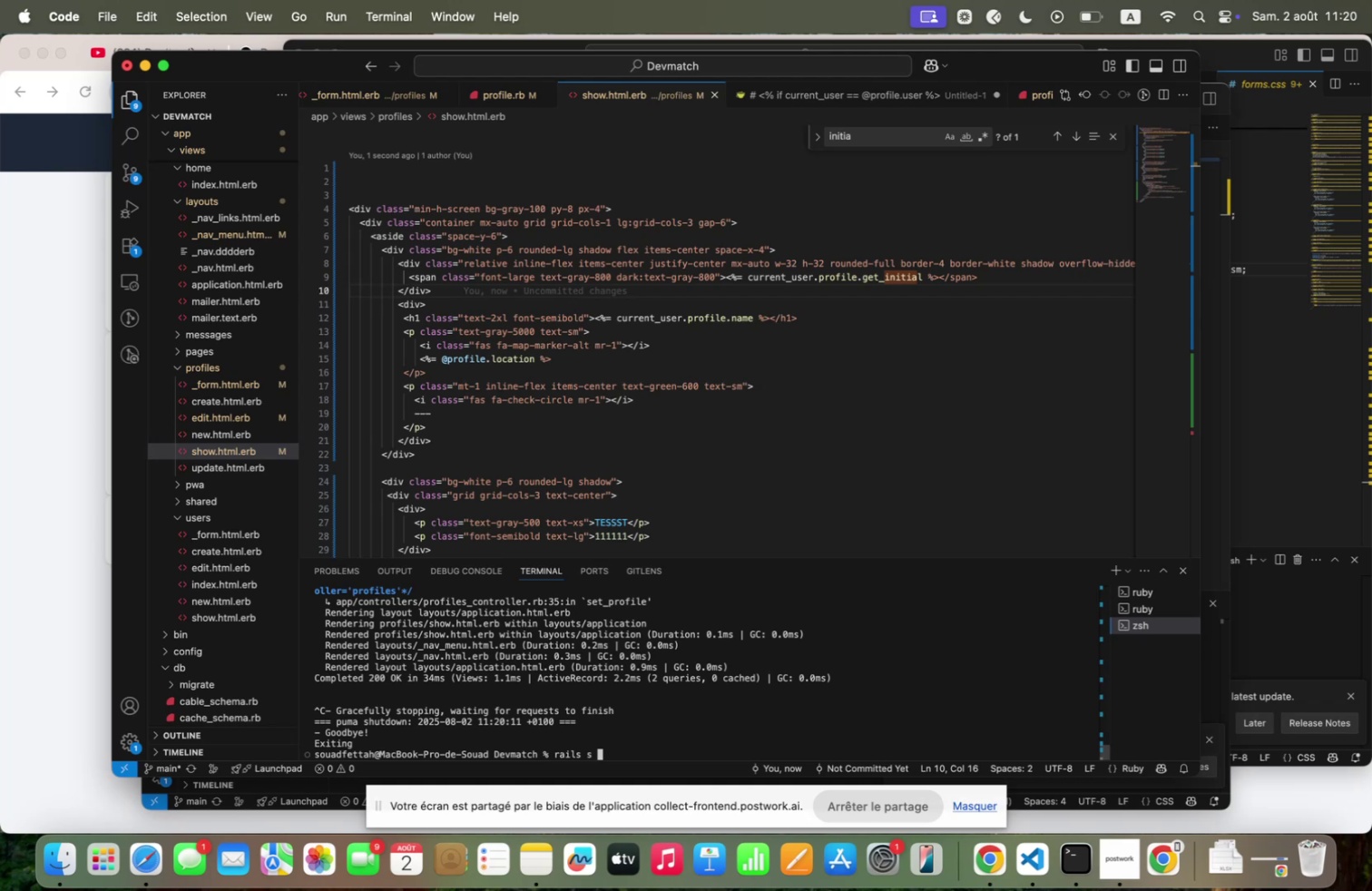 
key(ArrowUp)
 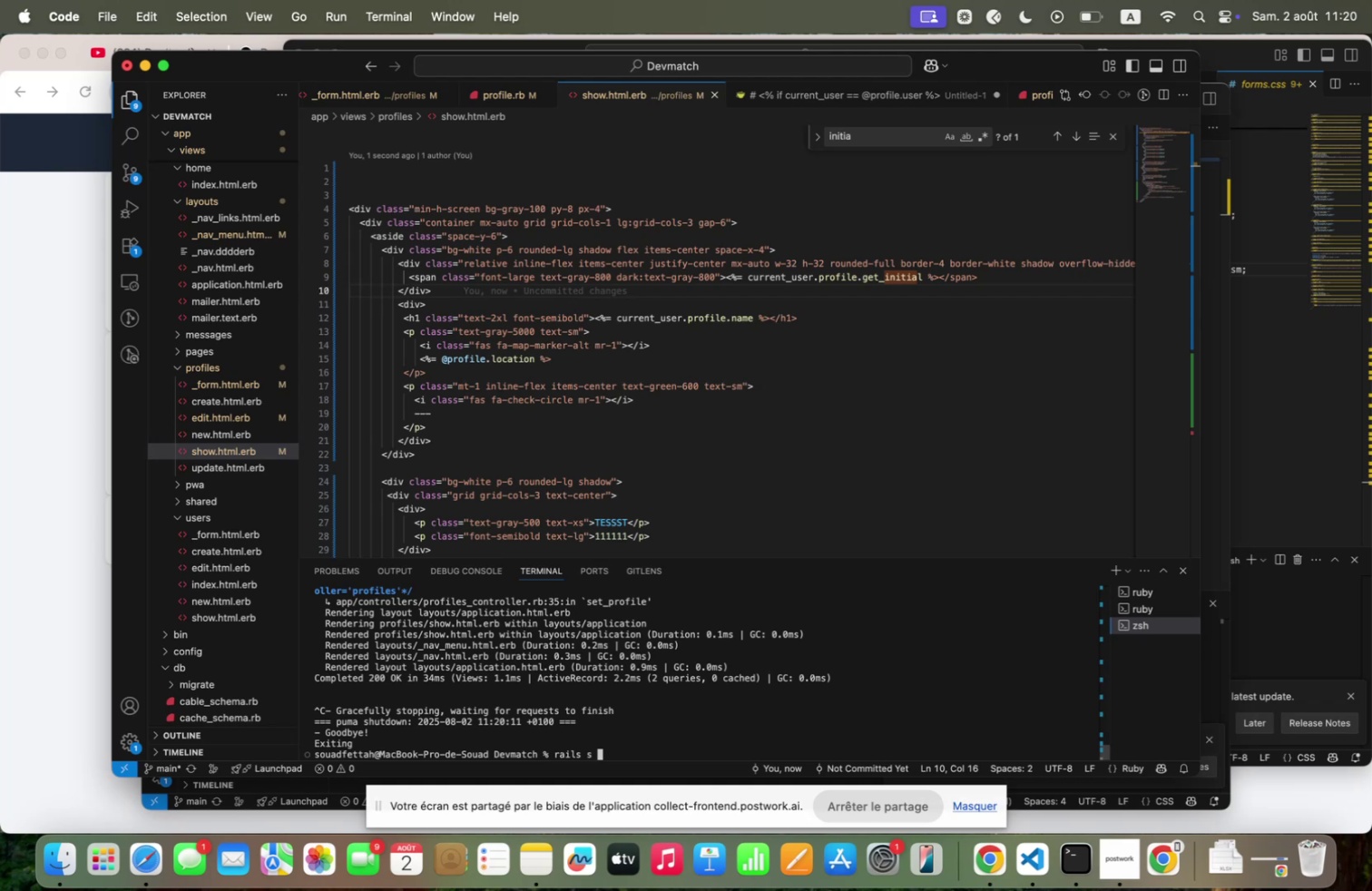 
key(ArrowUp)
 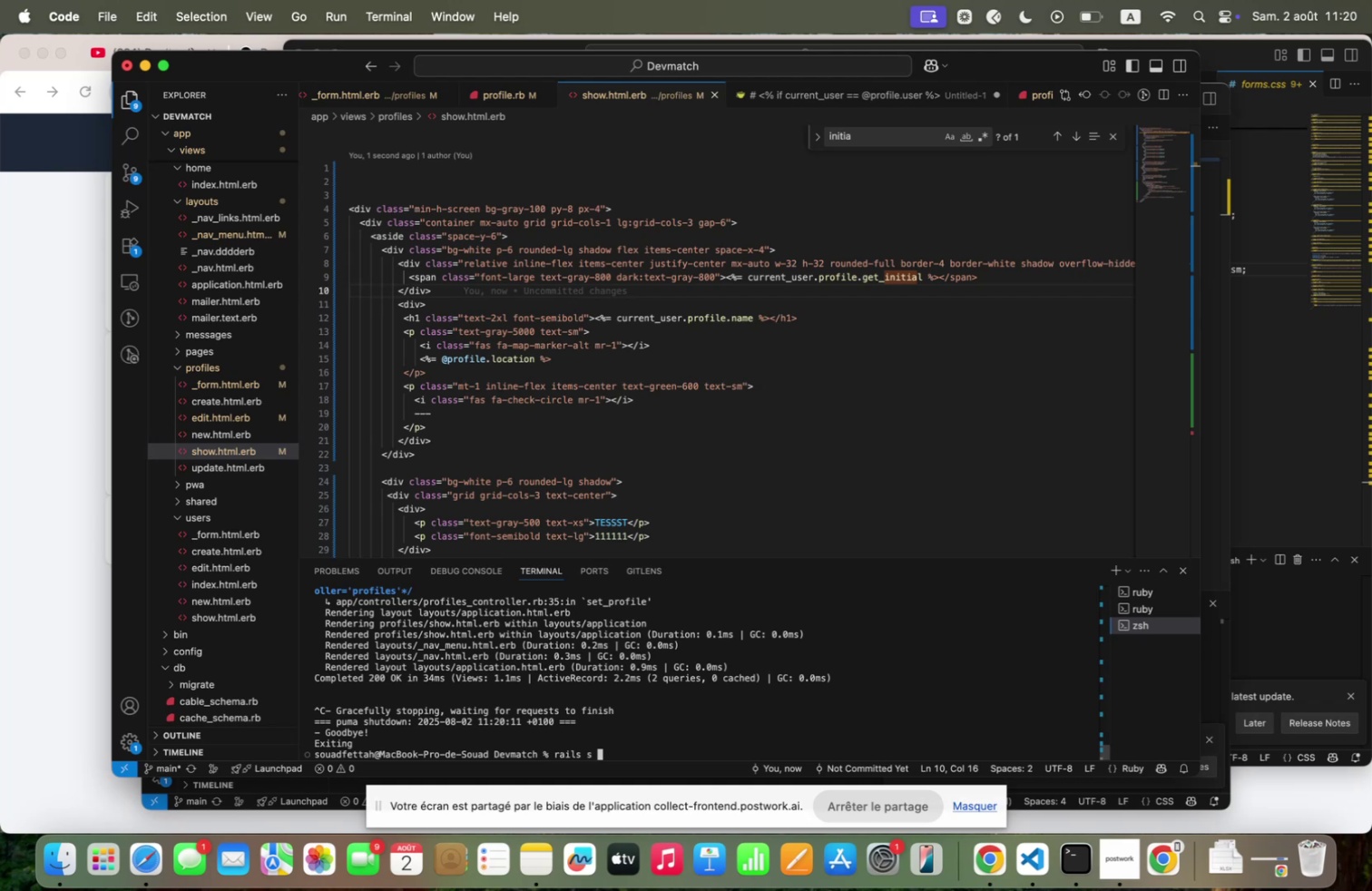 
key(ArrowUp)
 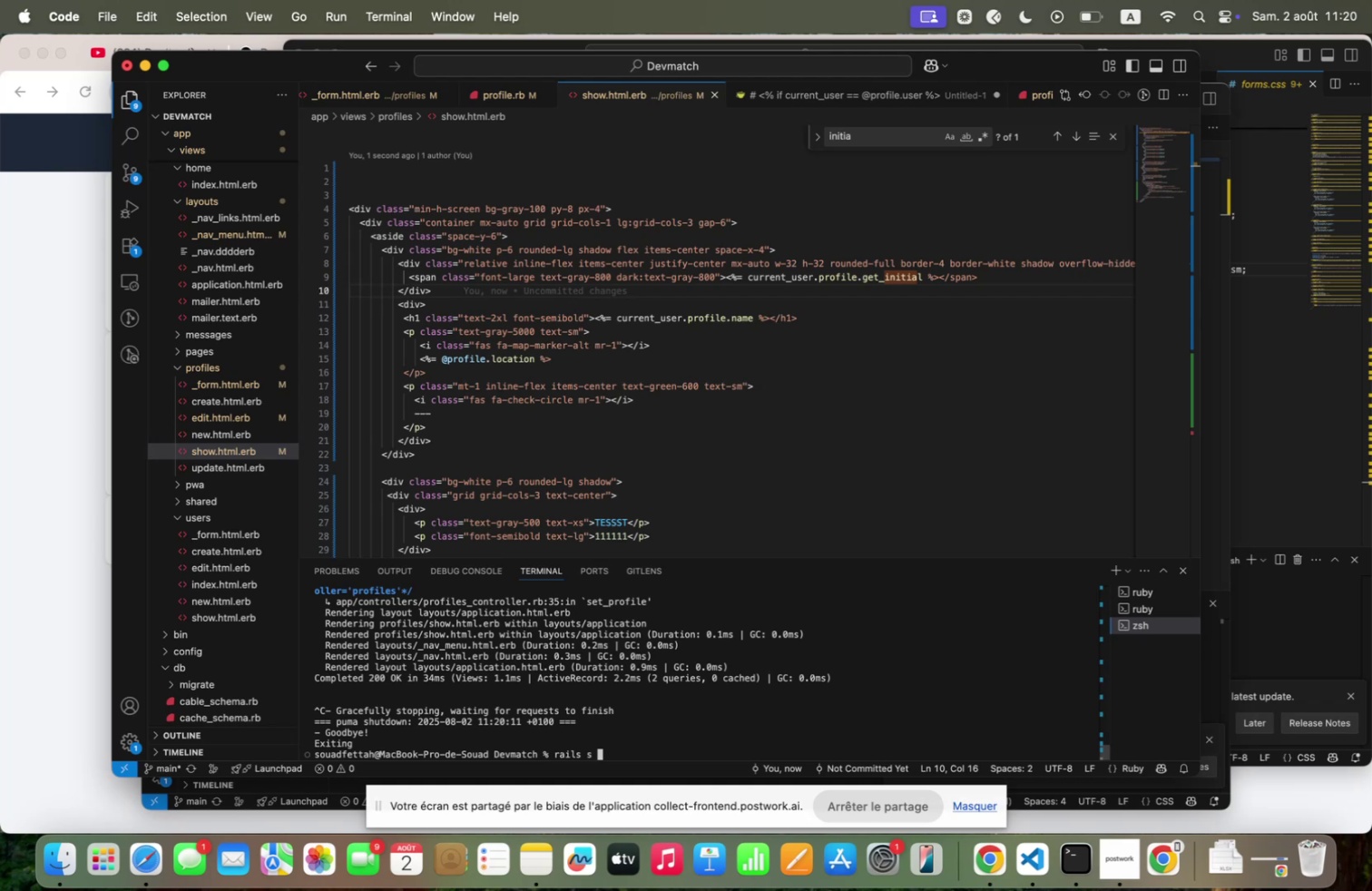 
key(ArrowUp)
 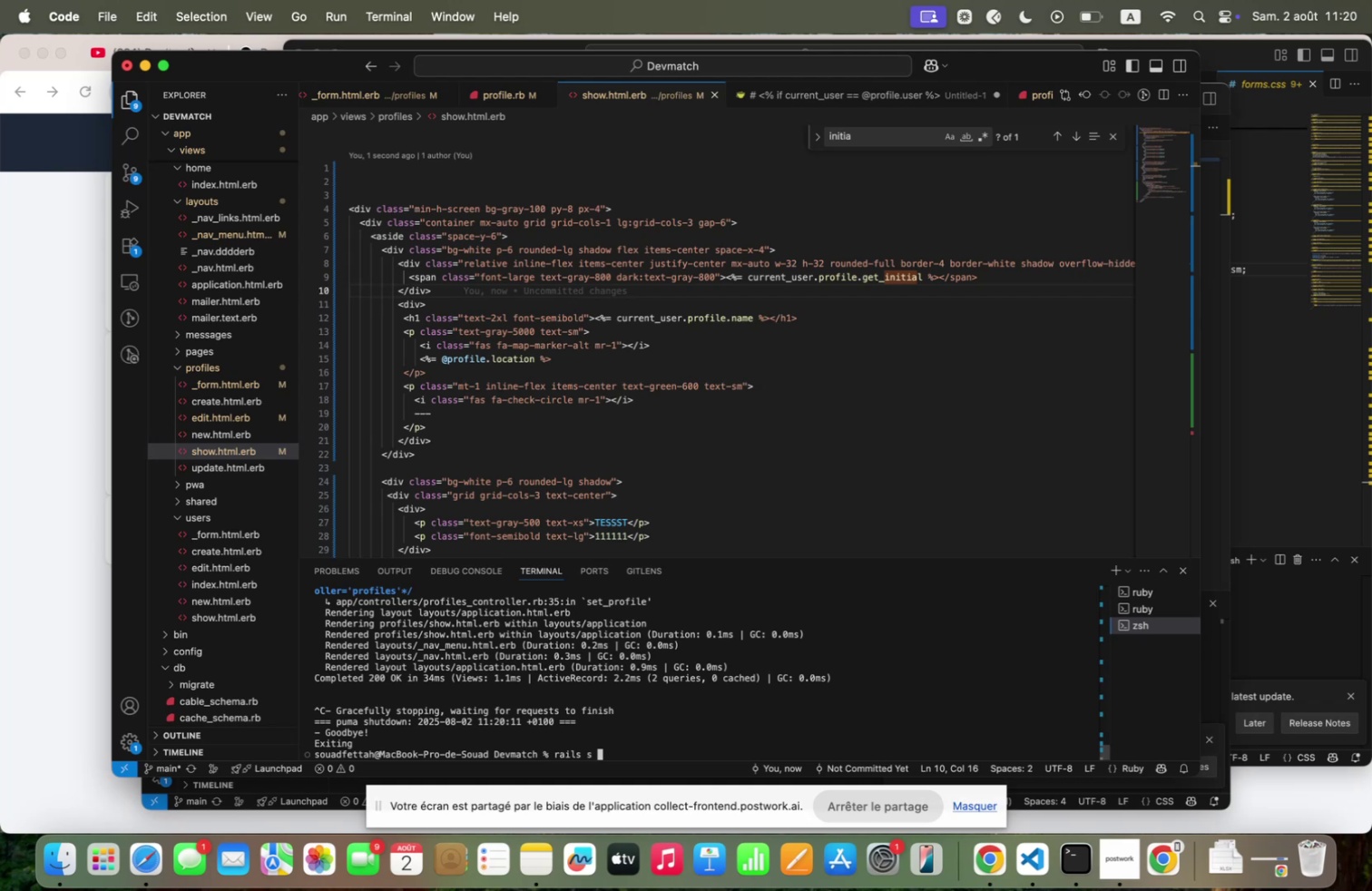 
key(ArrowUp)
 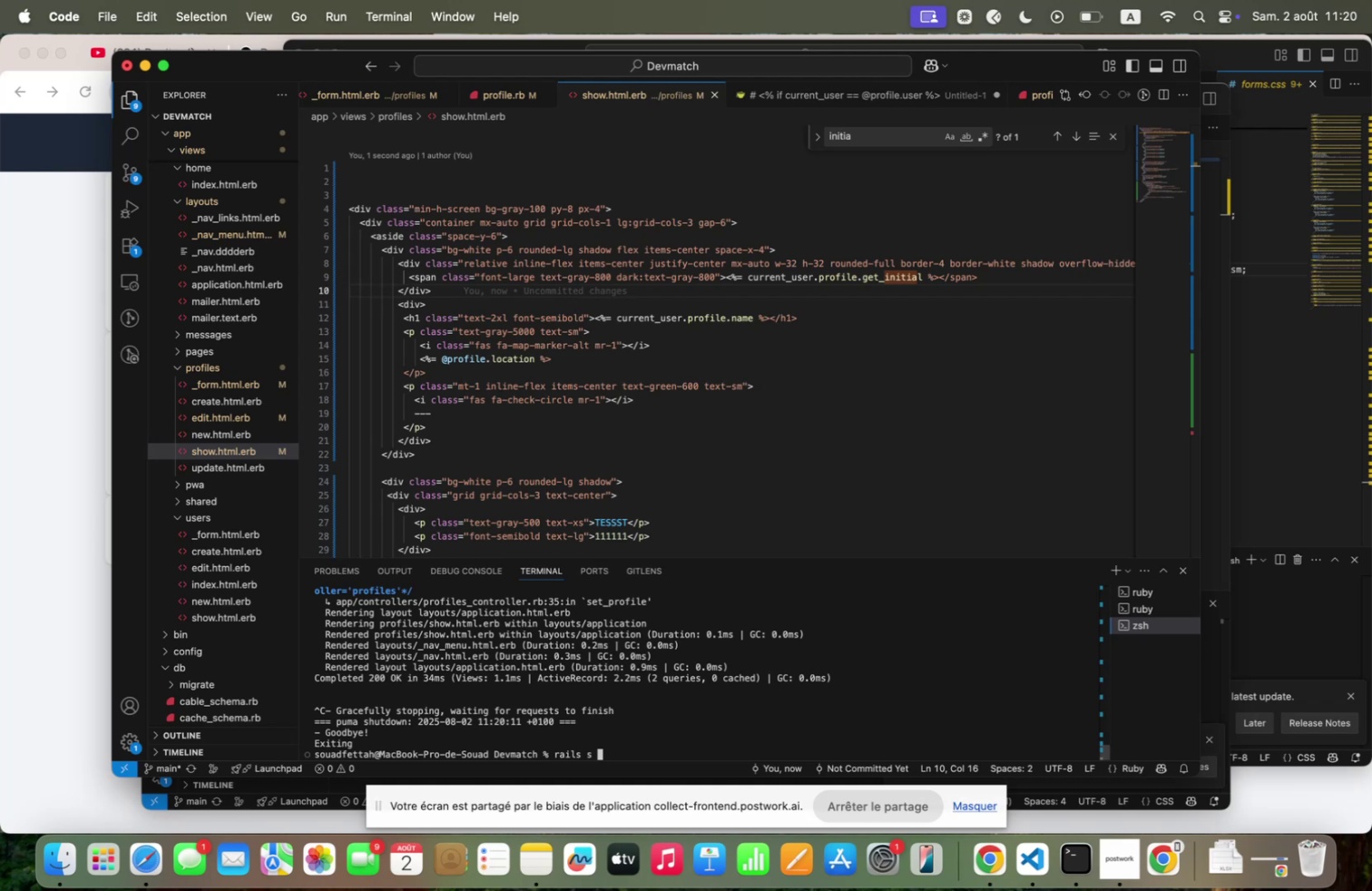 
key(ArrowUp)
 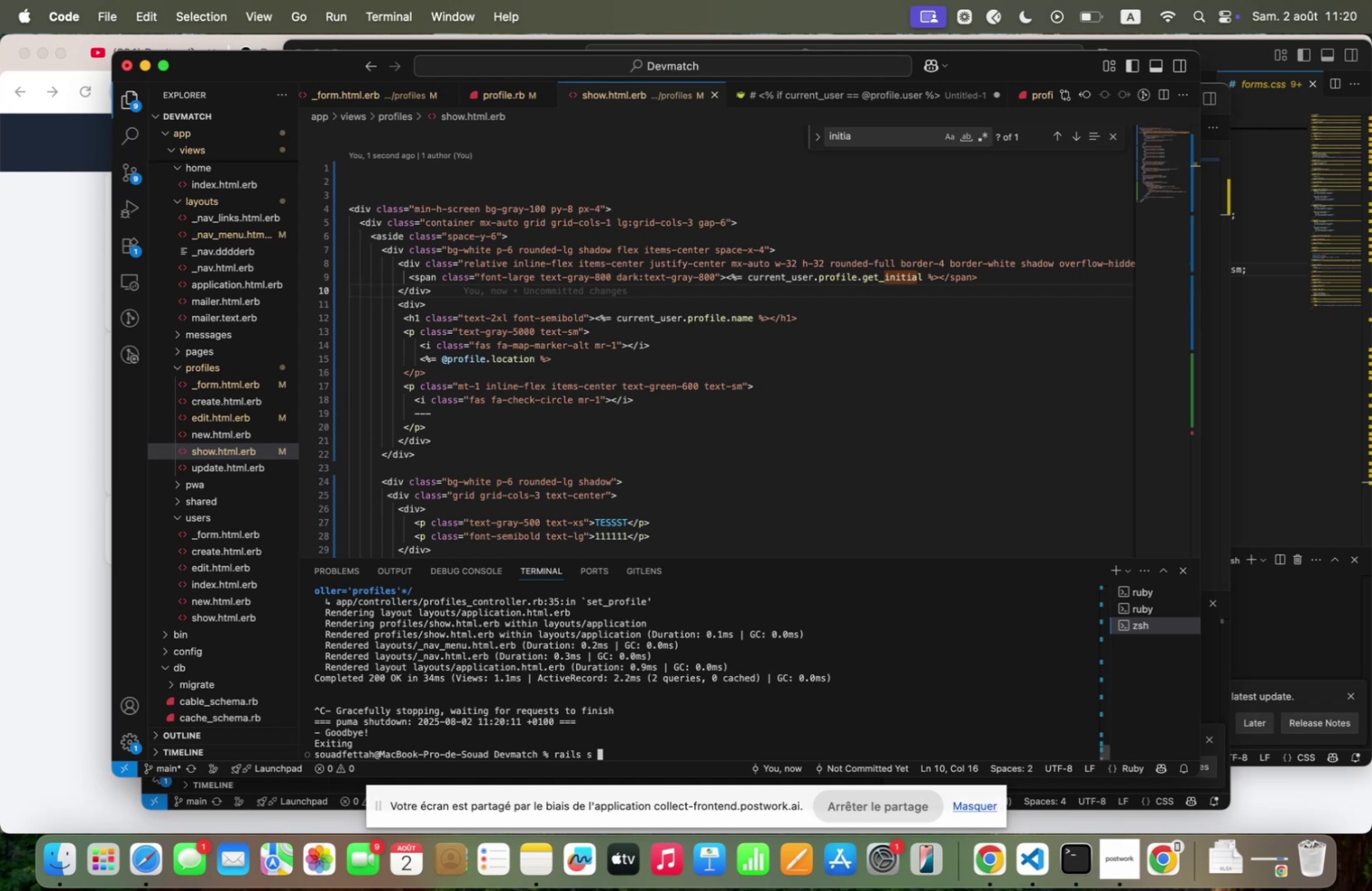 
key(ArrowUp)
 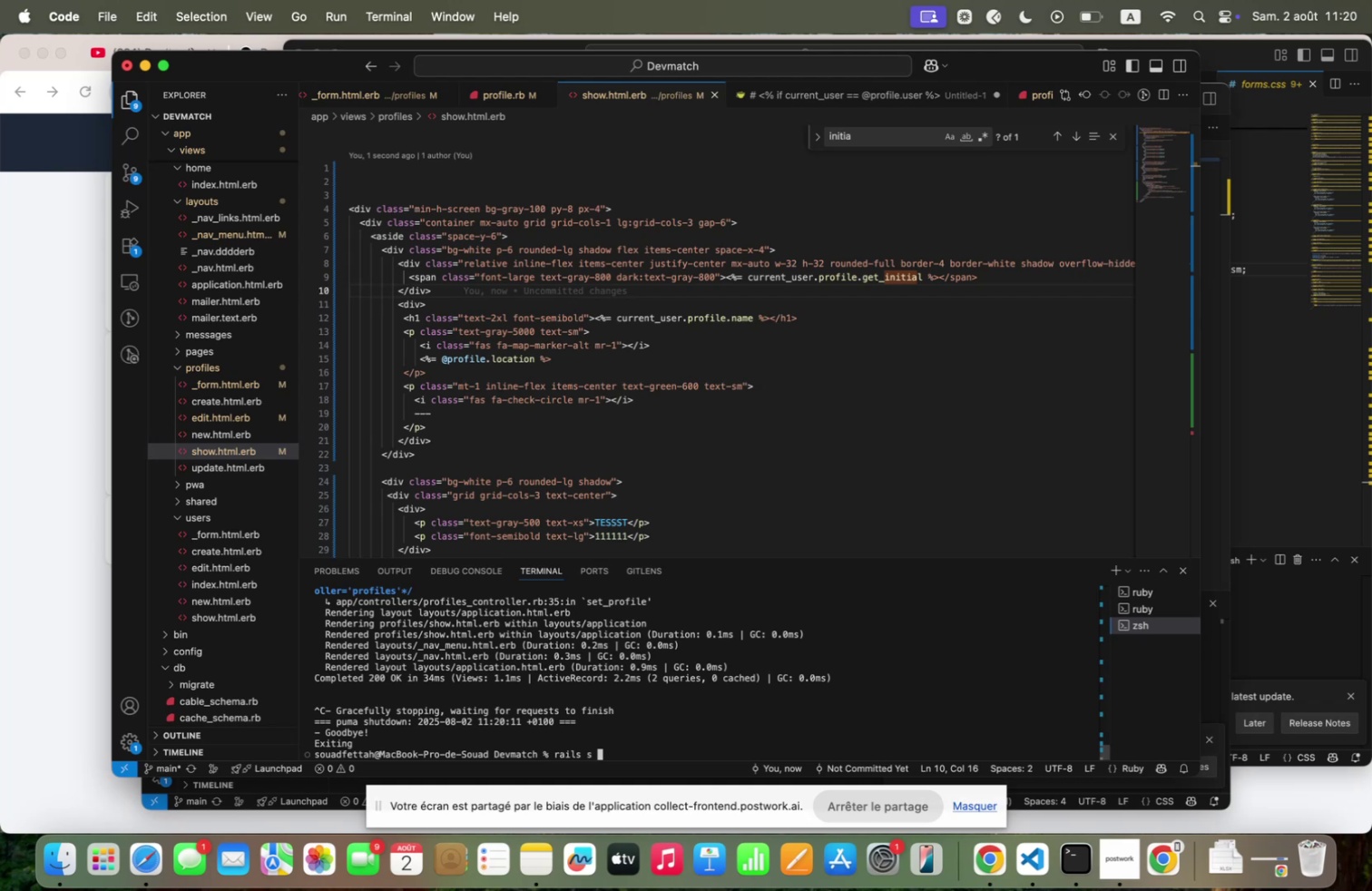 
key(ArrowUp)
 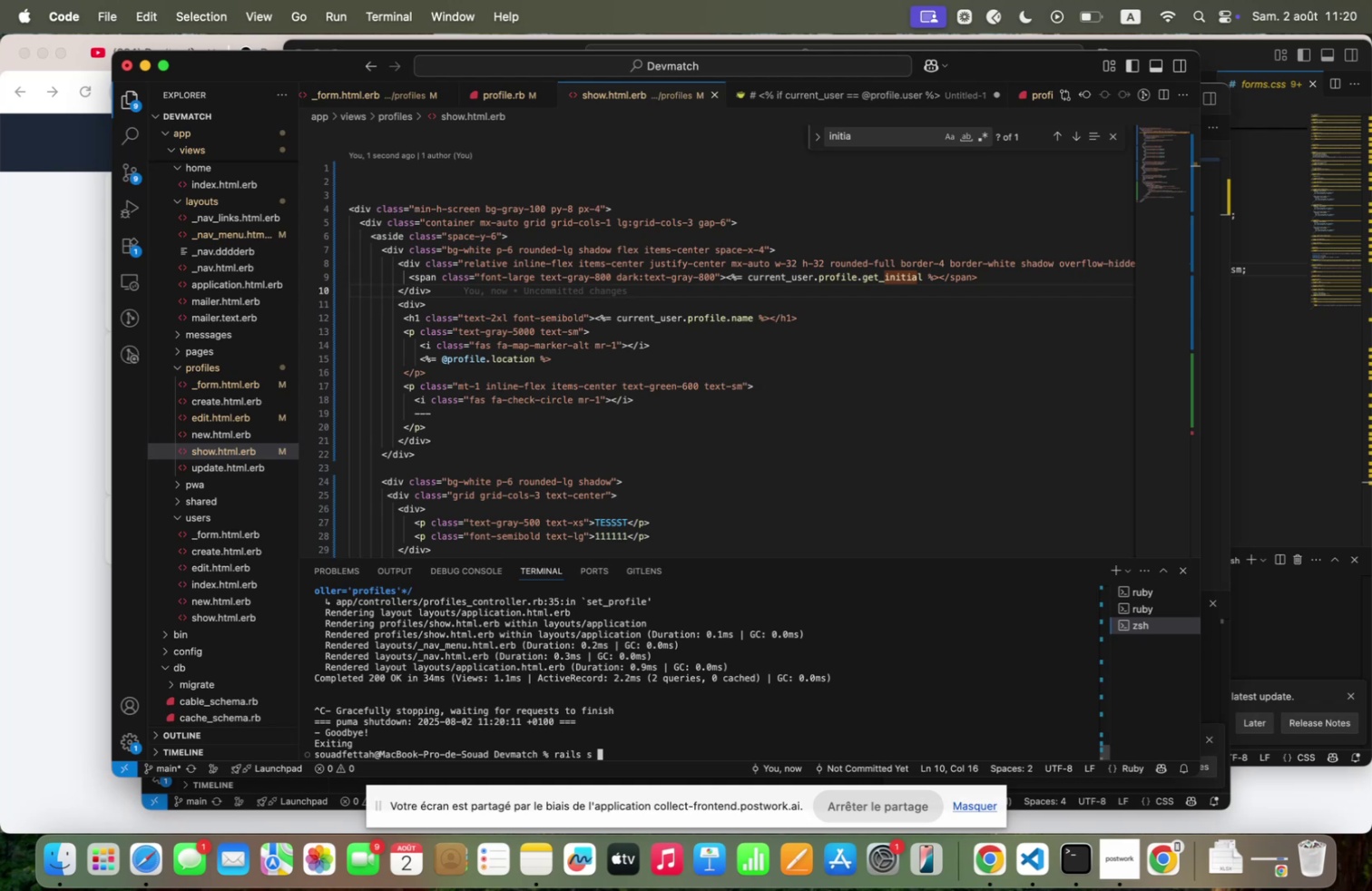 
key(ArrowUp)
 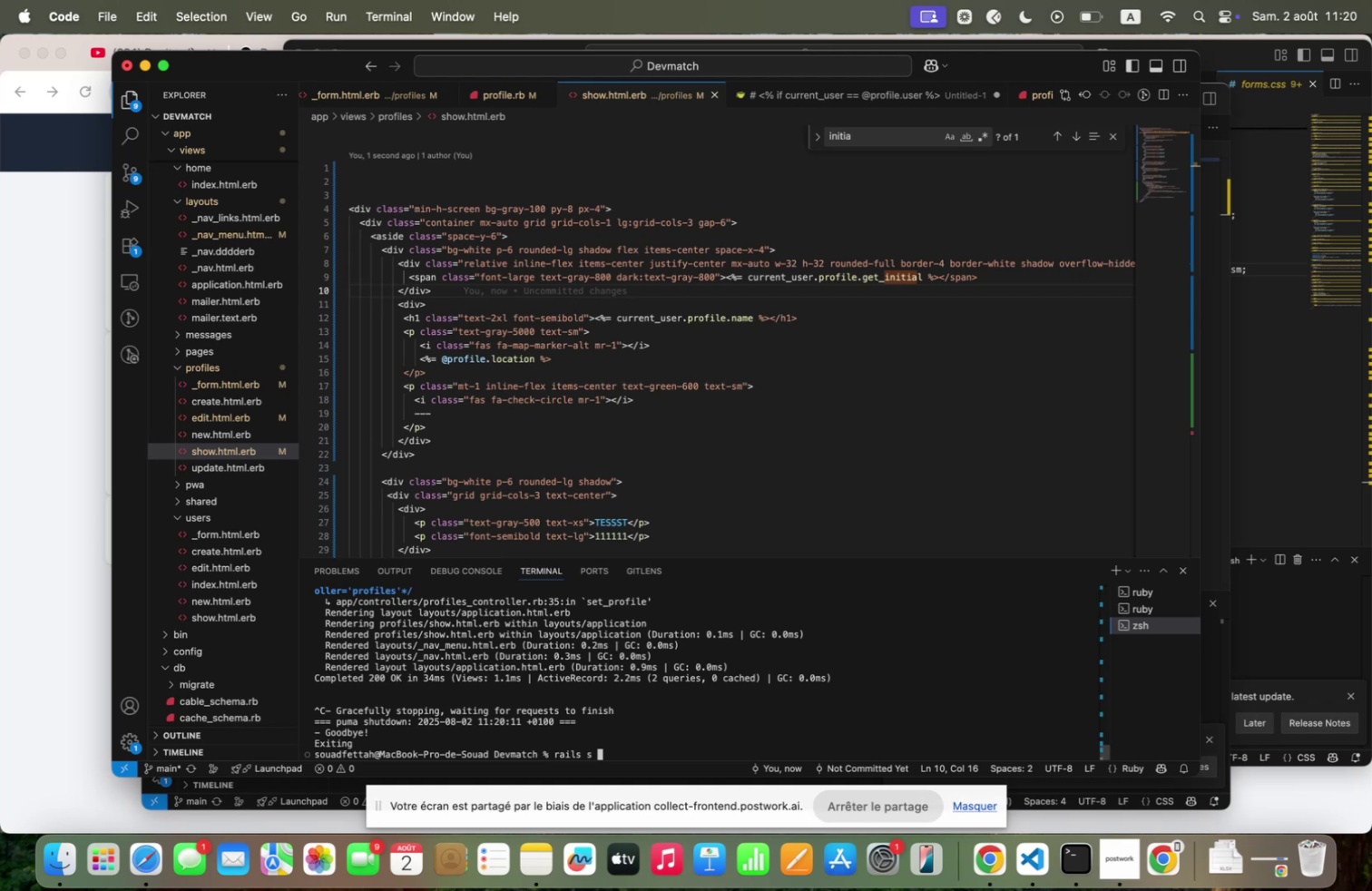 
key(ArrowUp)
 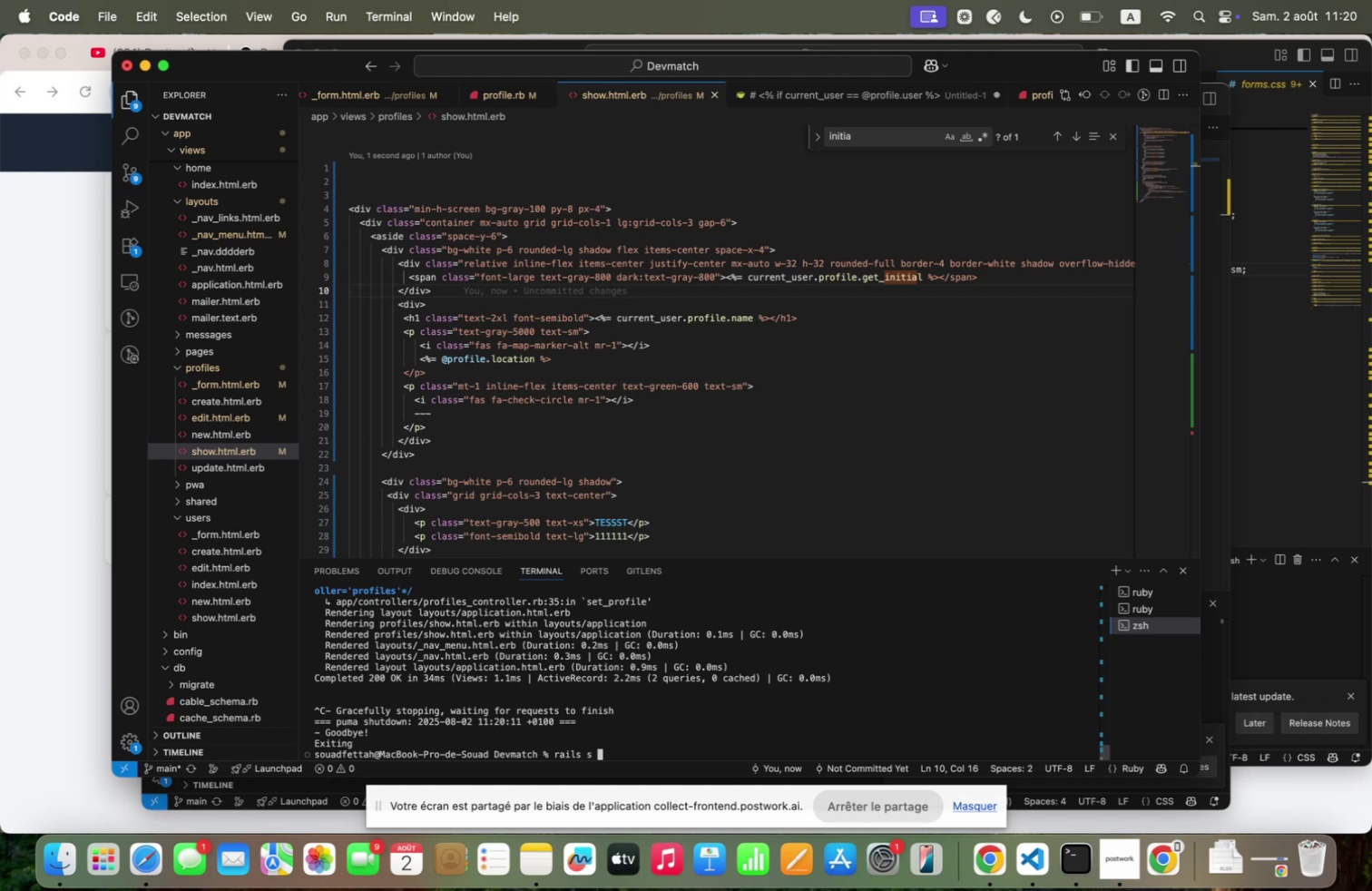 
key(ArrowUp)
 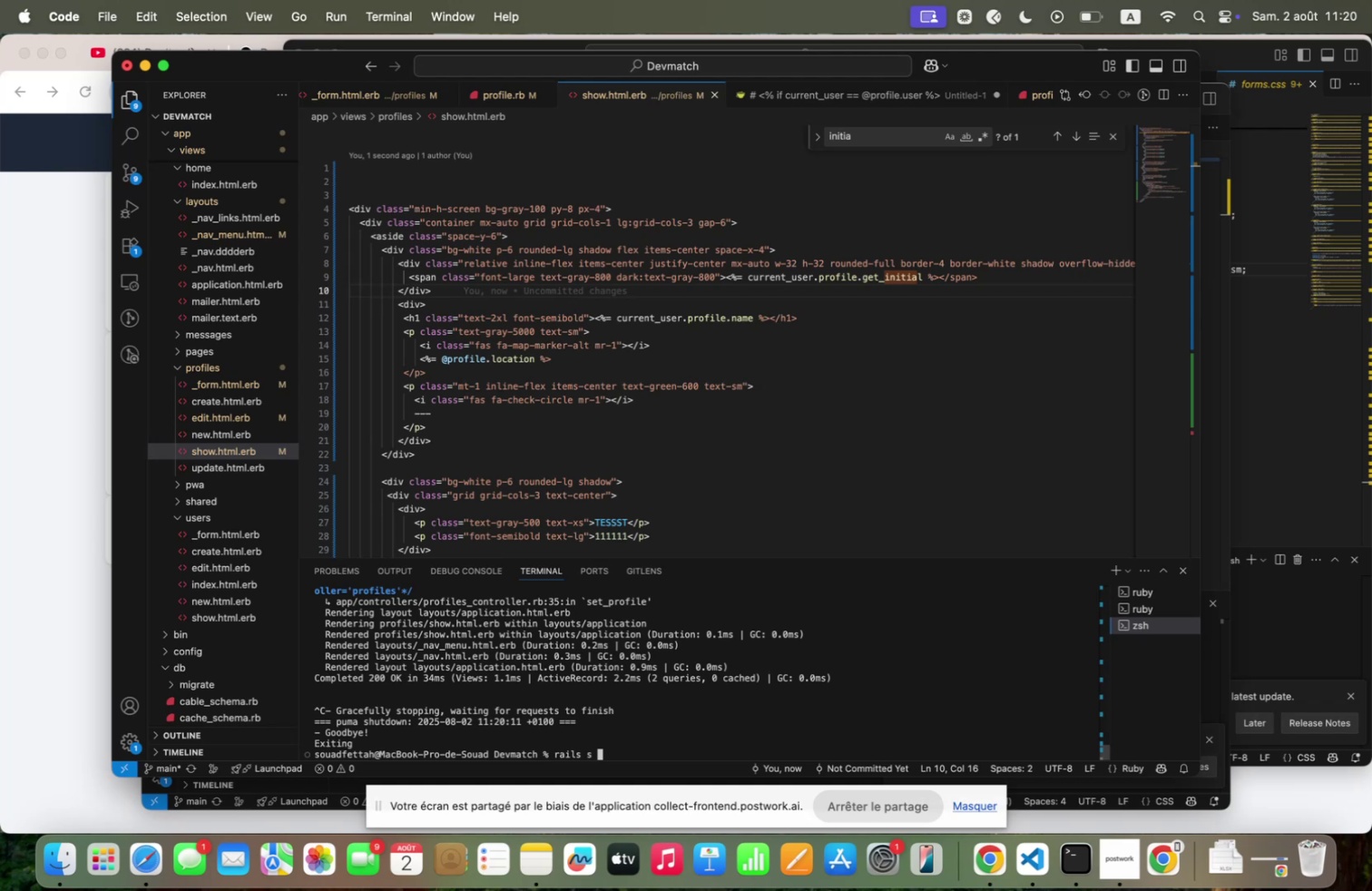 
key(ArrowUp)
 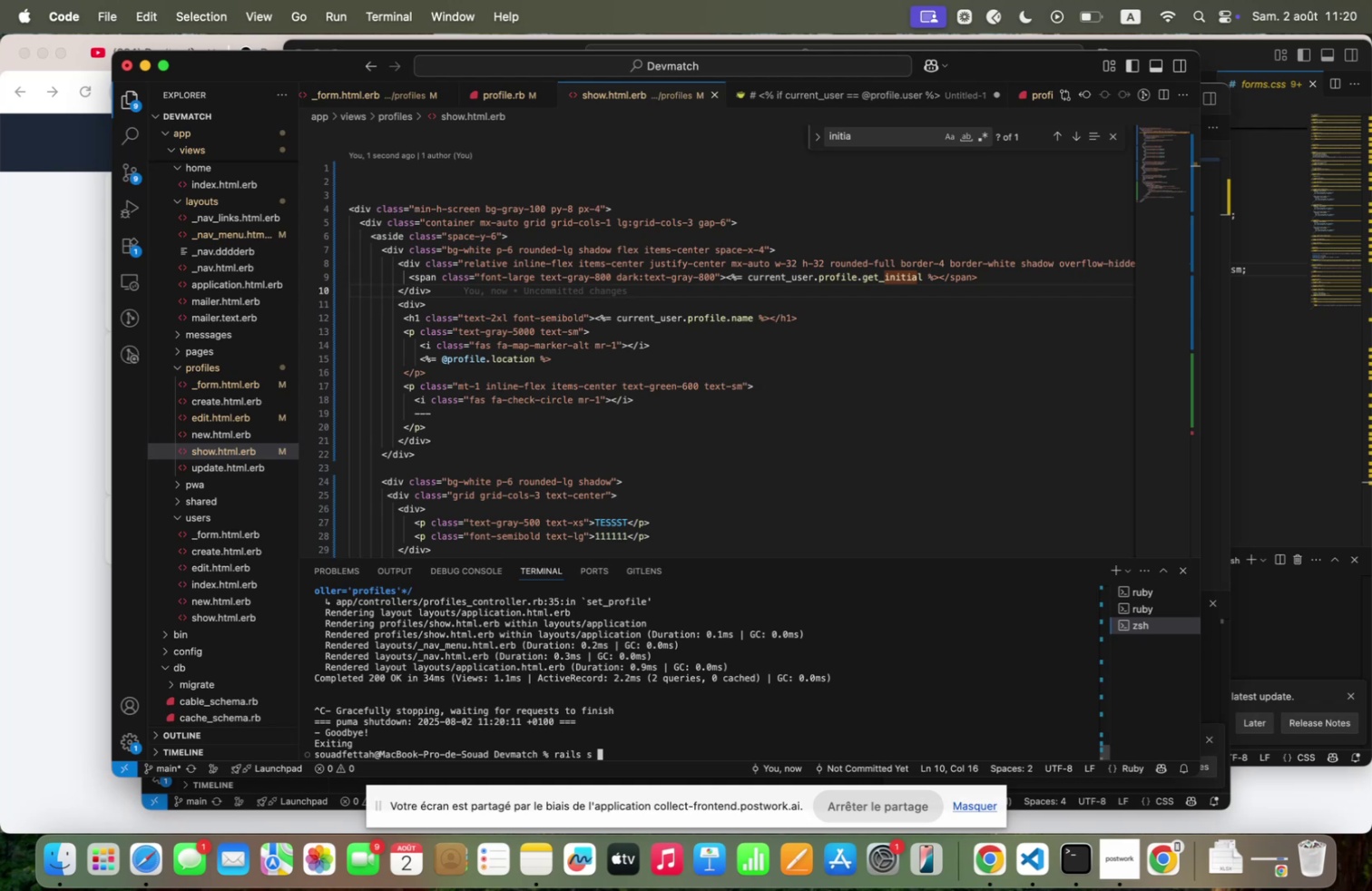 
key(ArrowUp)
 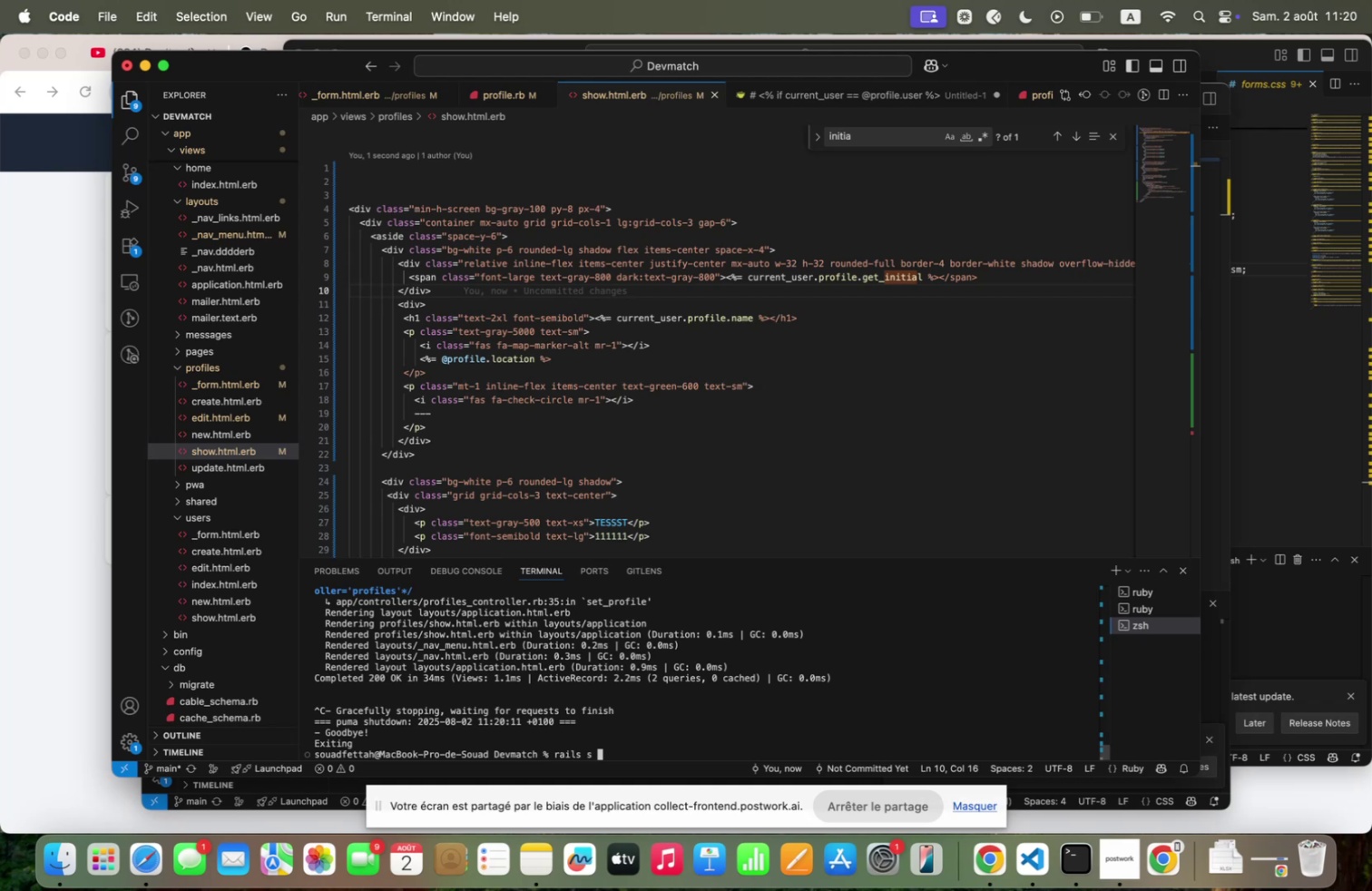 
key(ArrowUp)
 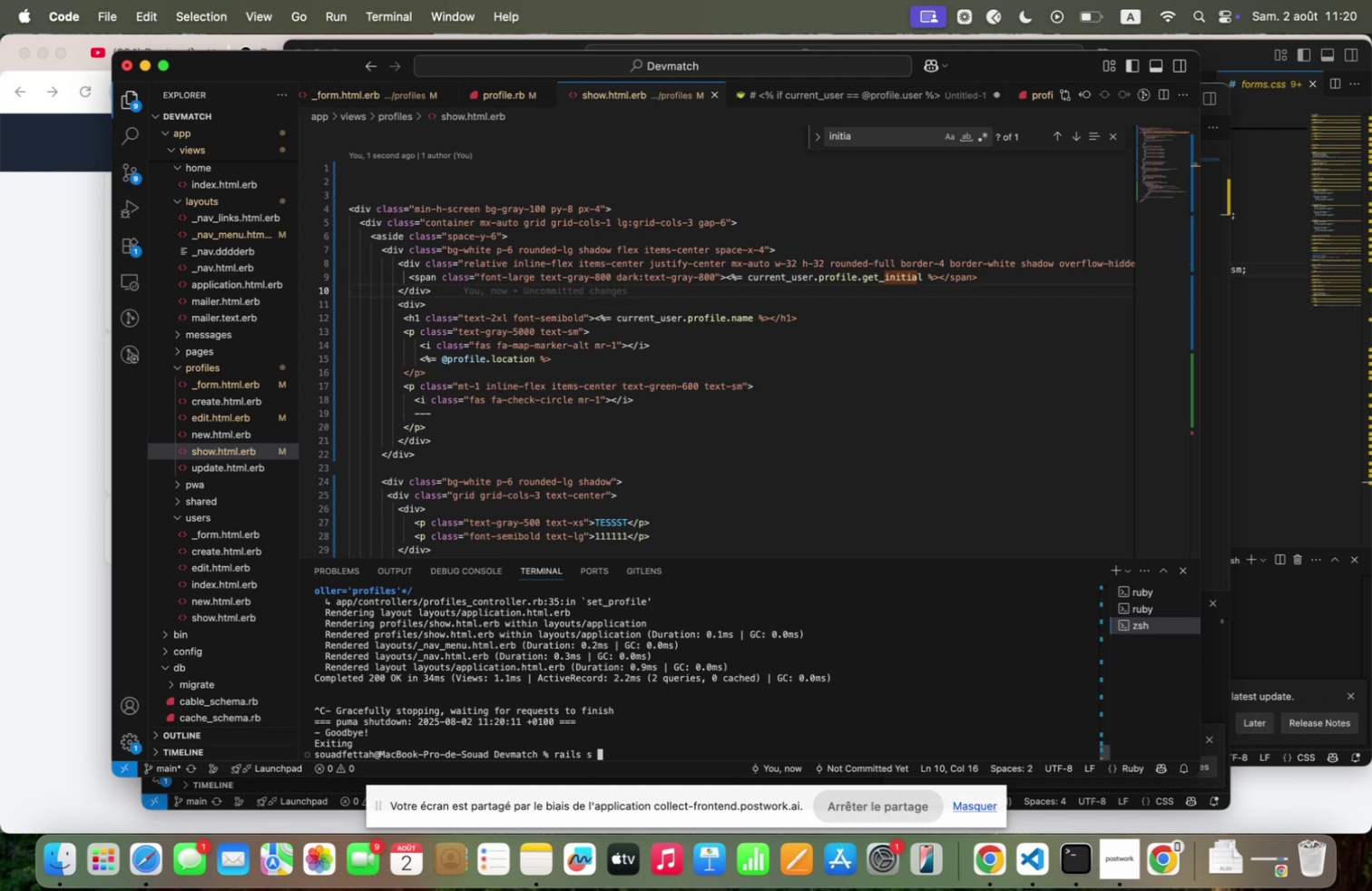 
key(ArrowUp)
 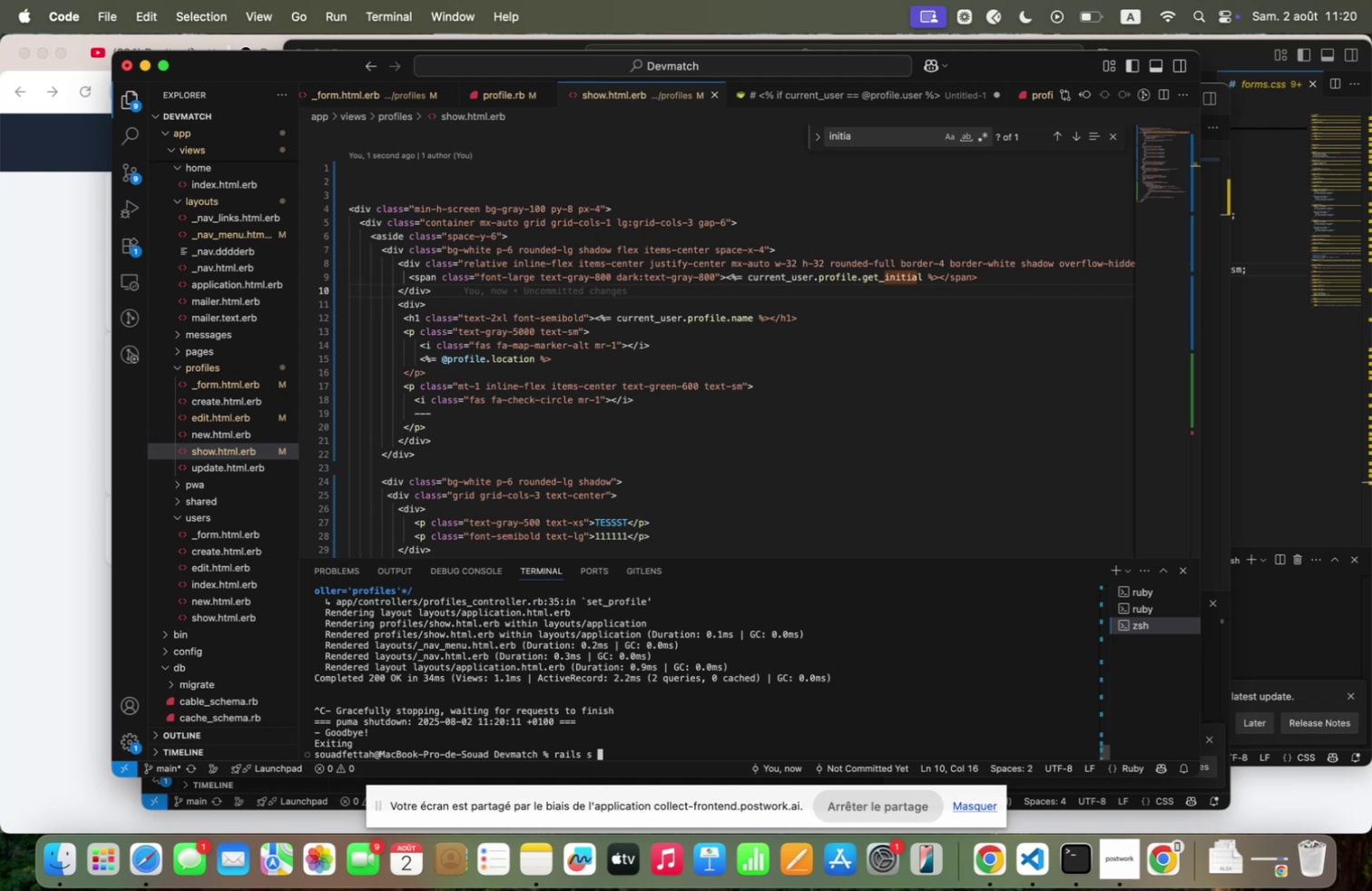 
key(ArrowUp)
 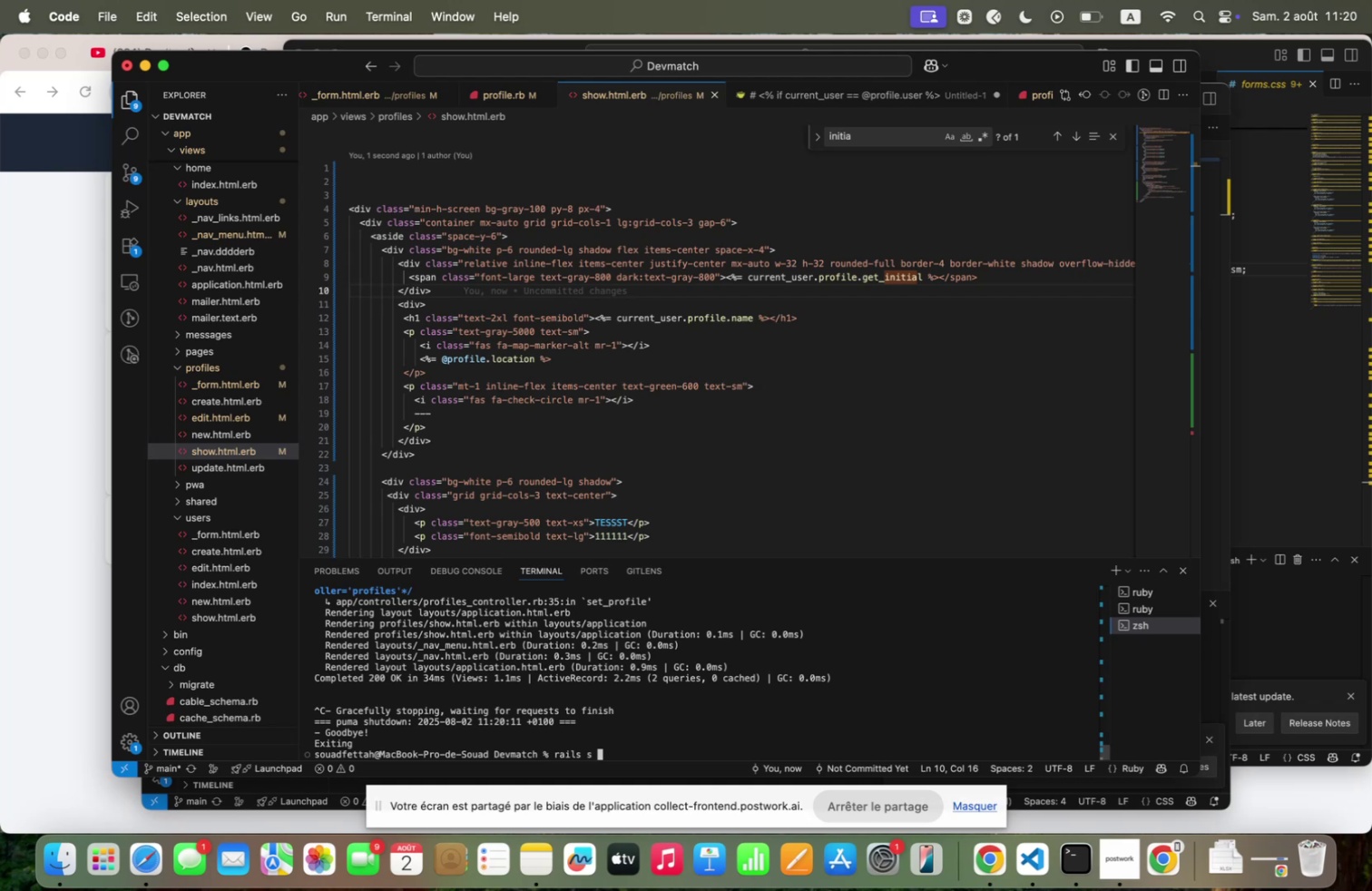 
key(ArrowUp)
 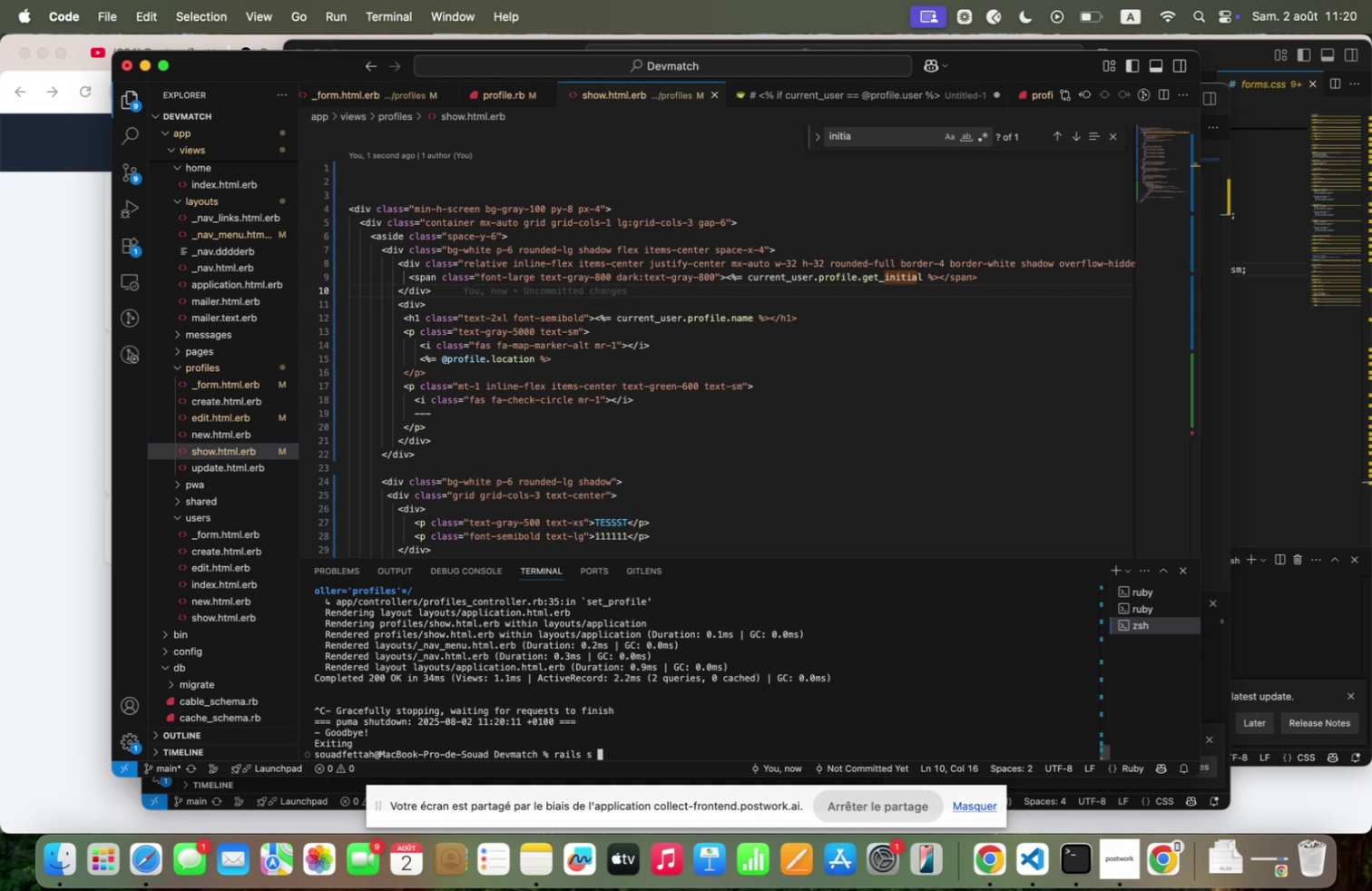 
key(ArrowUp)
 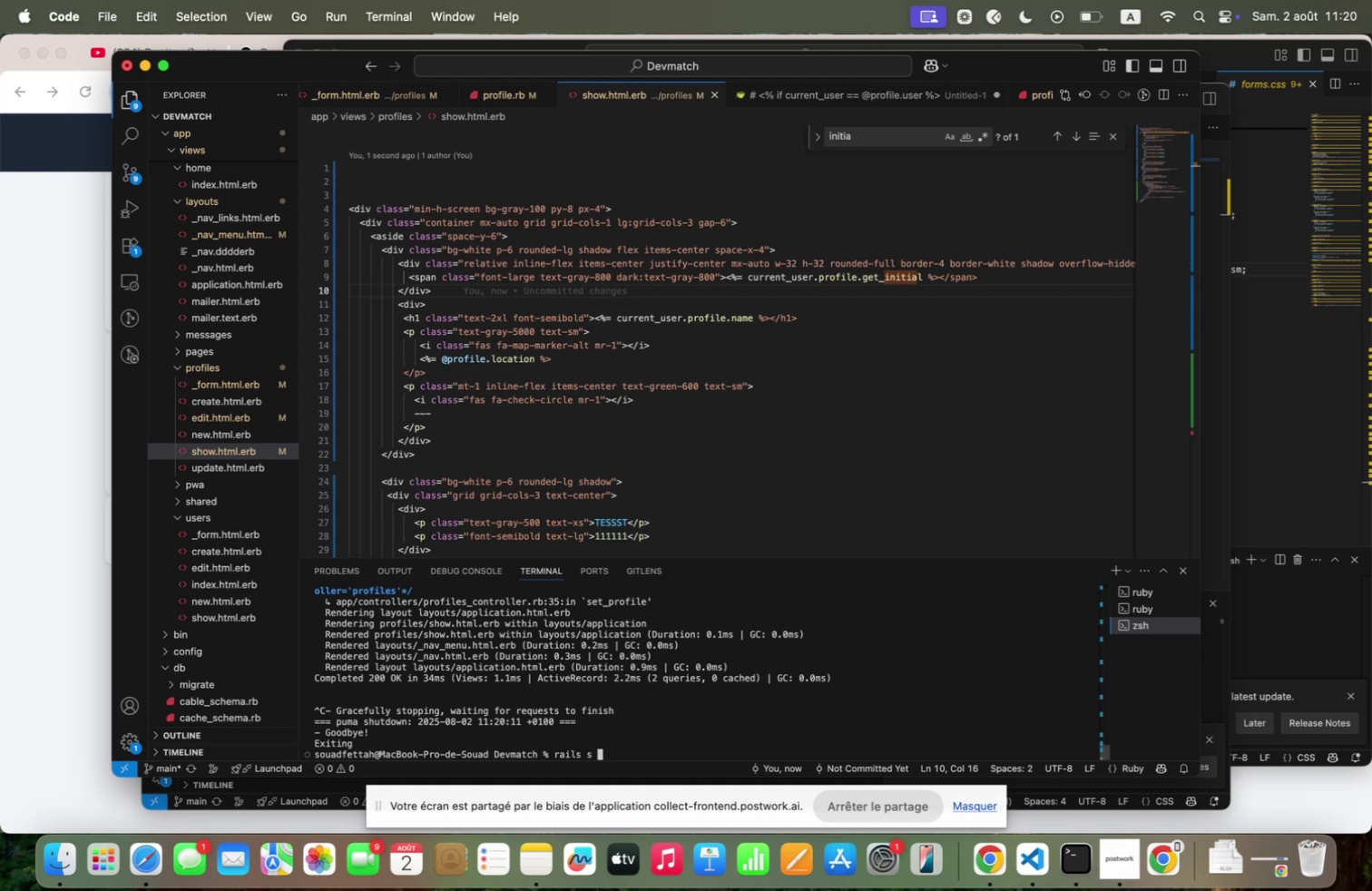 
key(ArrowUp)
 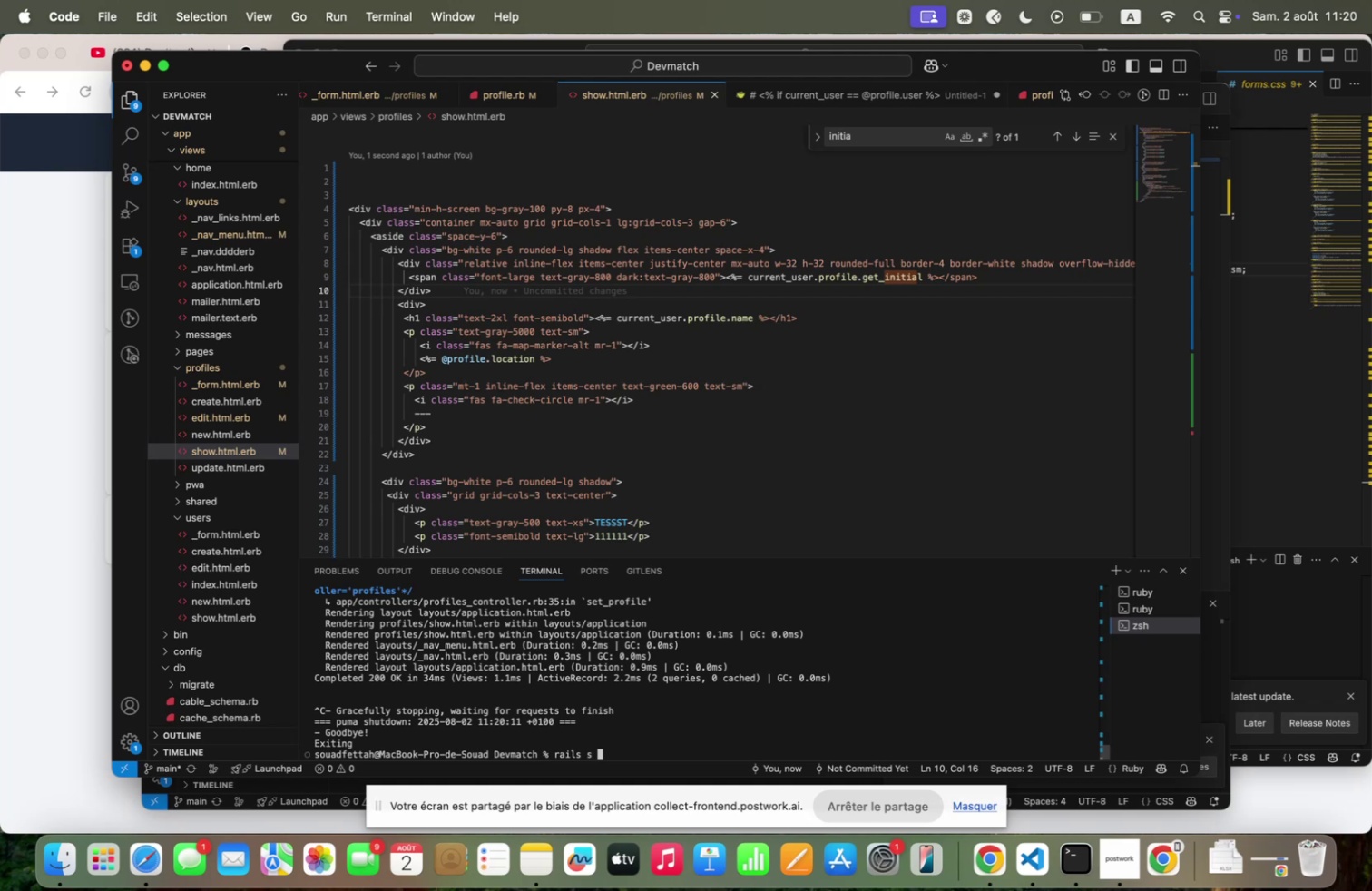 
key(ArrowUp)
 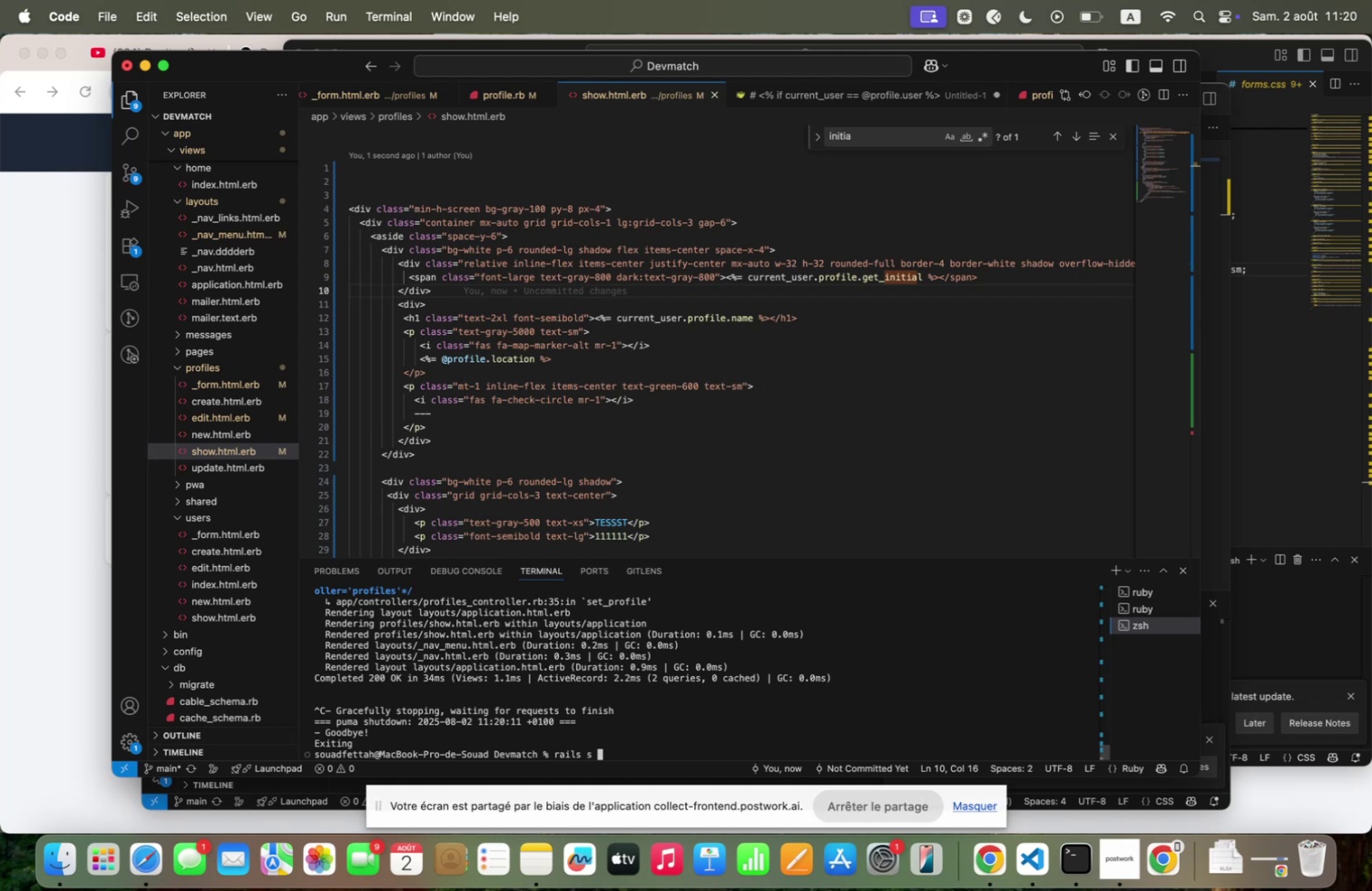 
key(ArrowUp)
 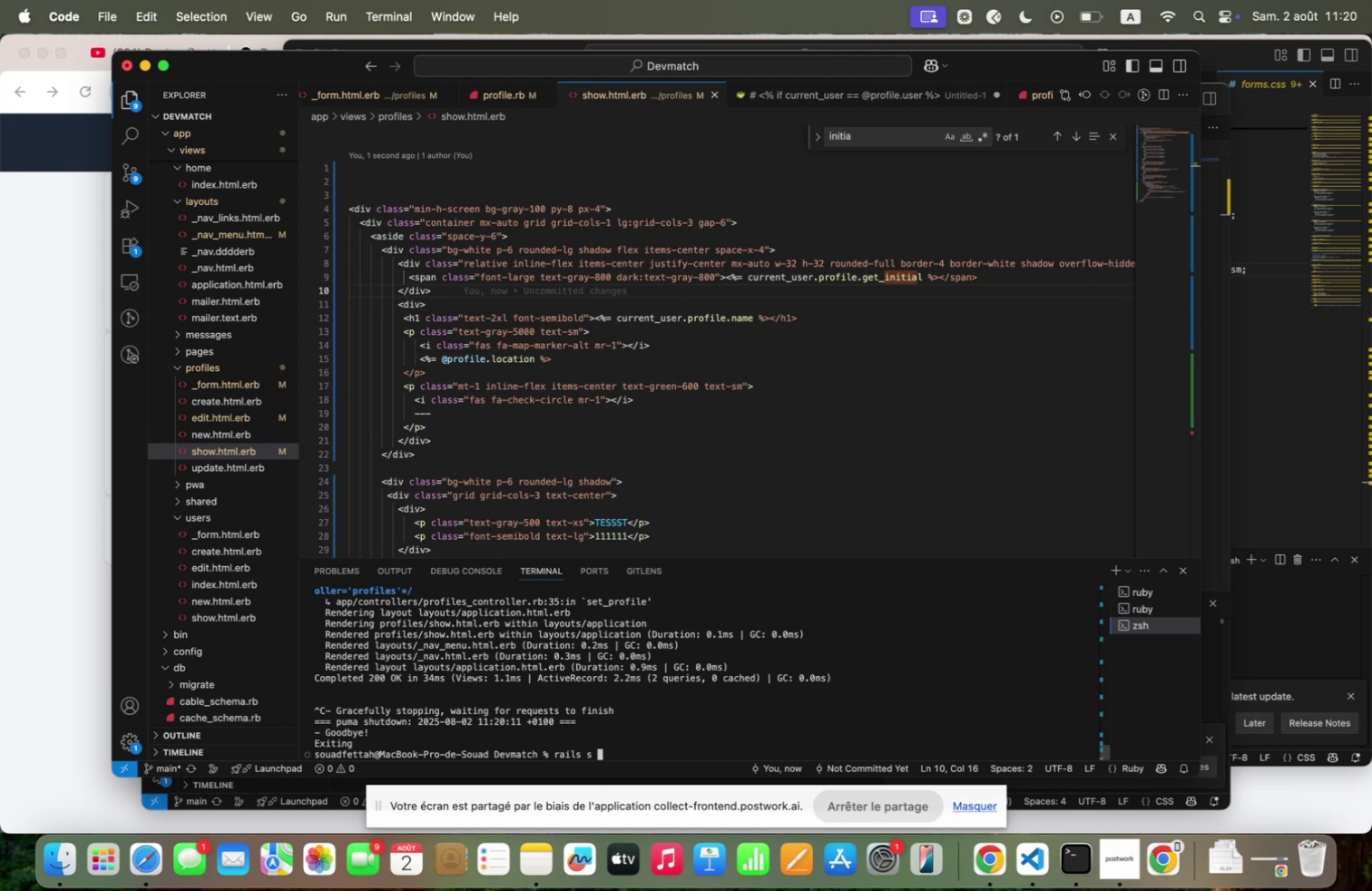 
key(ArrowUp)
 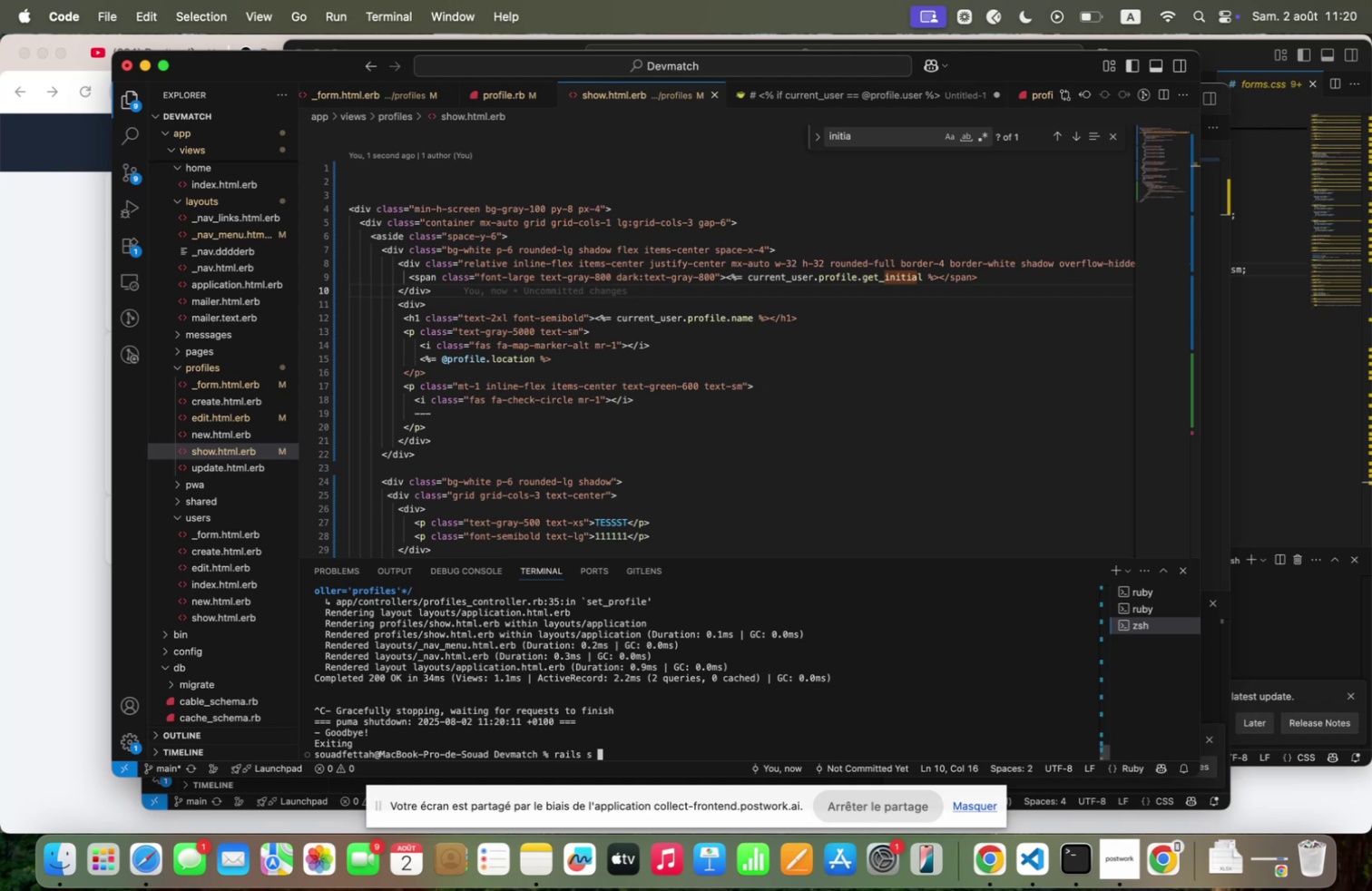 
key(ArrowUp)
 